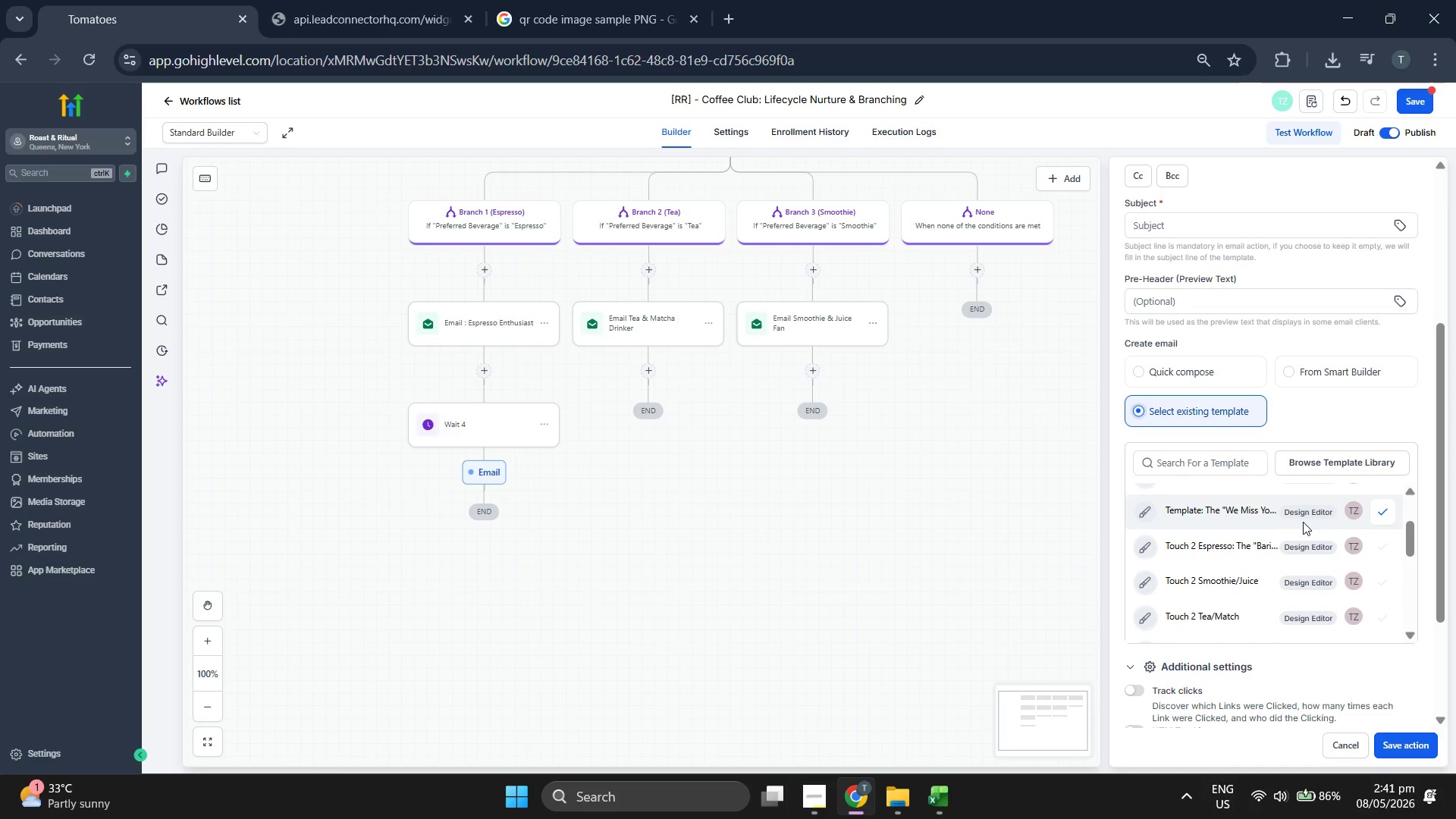 
left_click([1237, 553])
 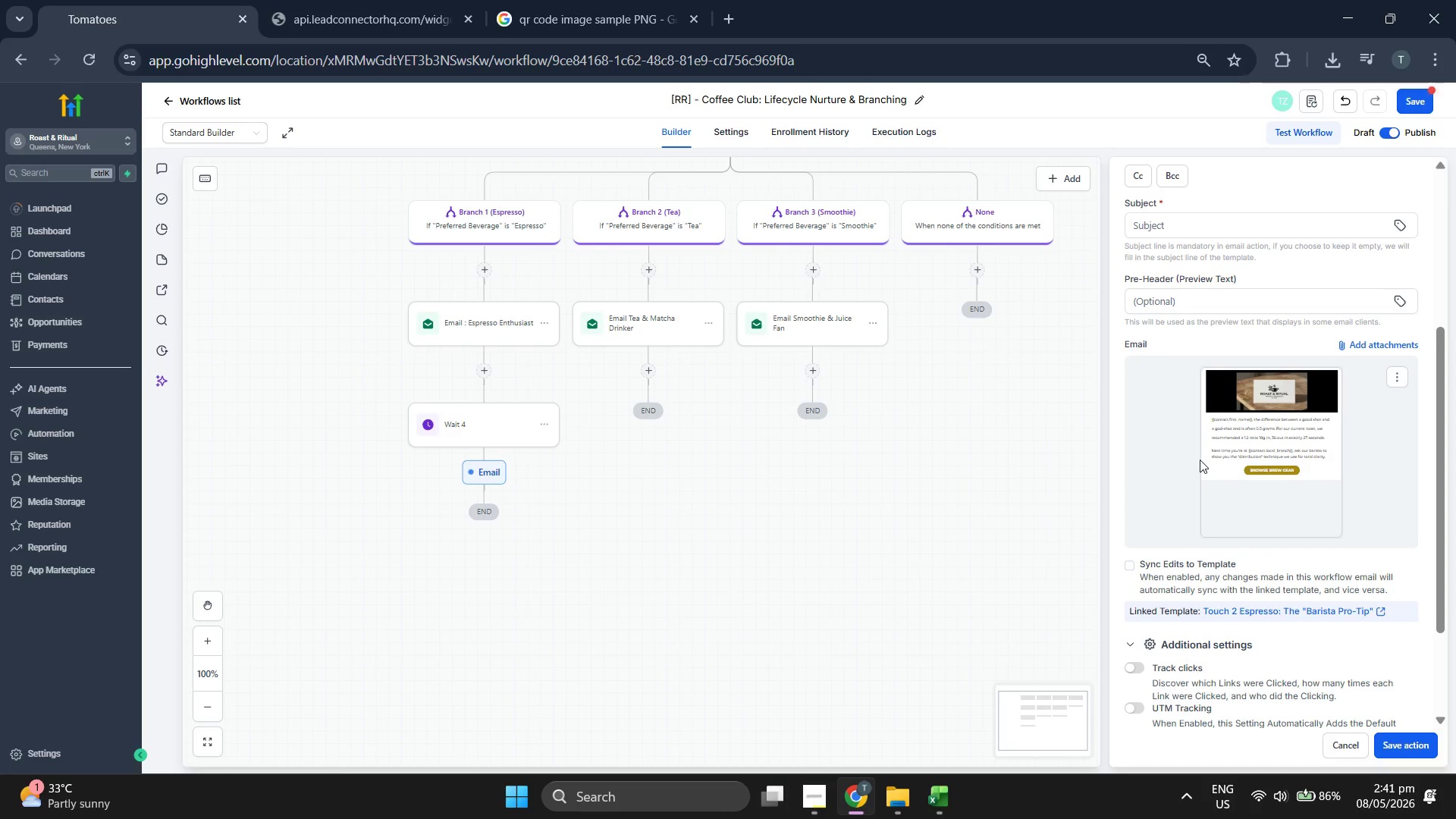 
scroll: coordinate [1299, 372], scroll_direction: up, amount: 2.0
 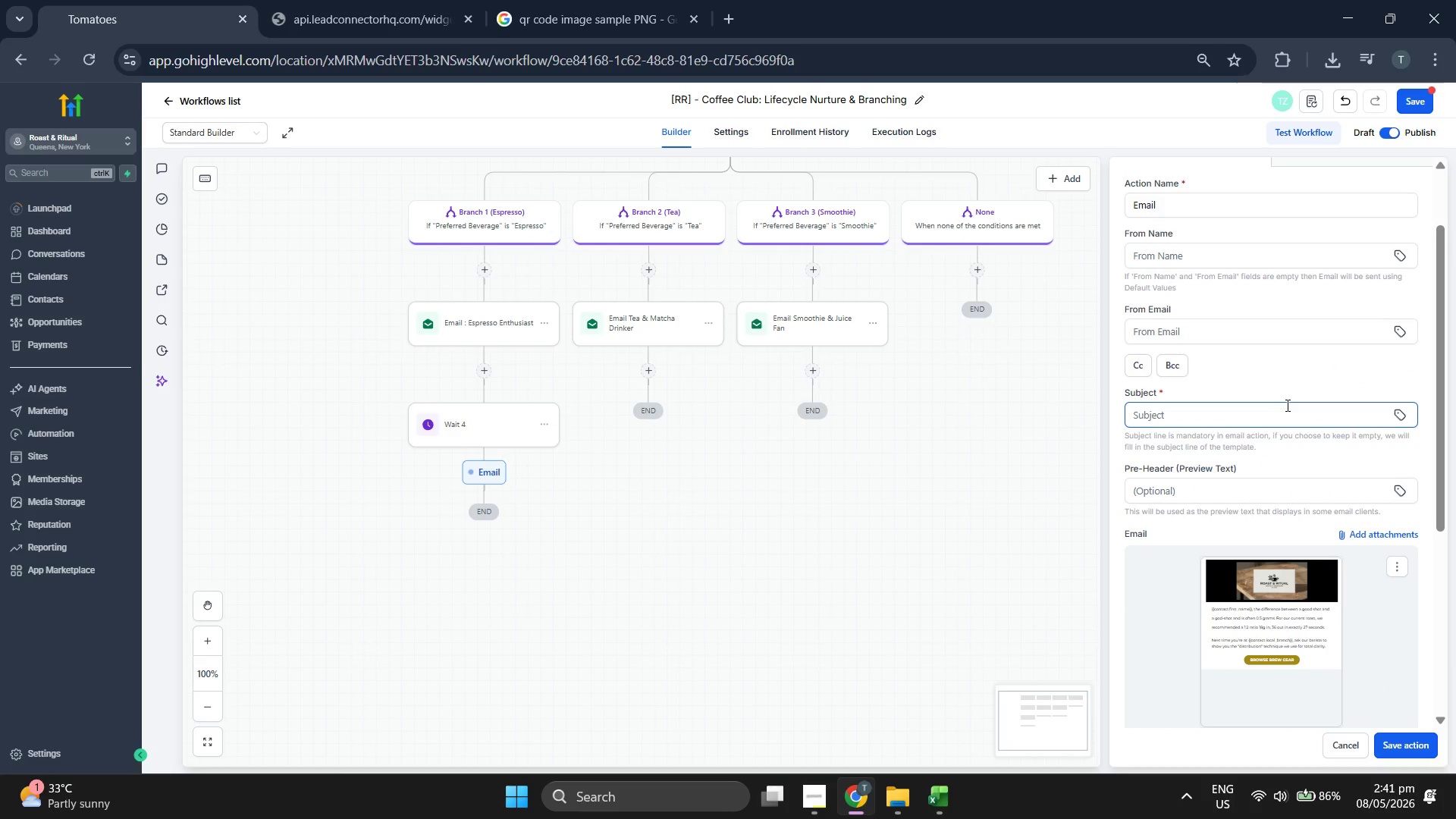 
scroll: coordinate [1286, 405], scroll_direction: down, amount: 1.0
 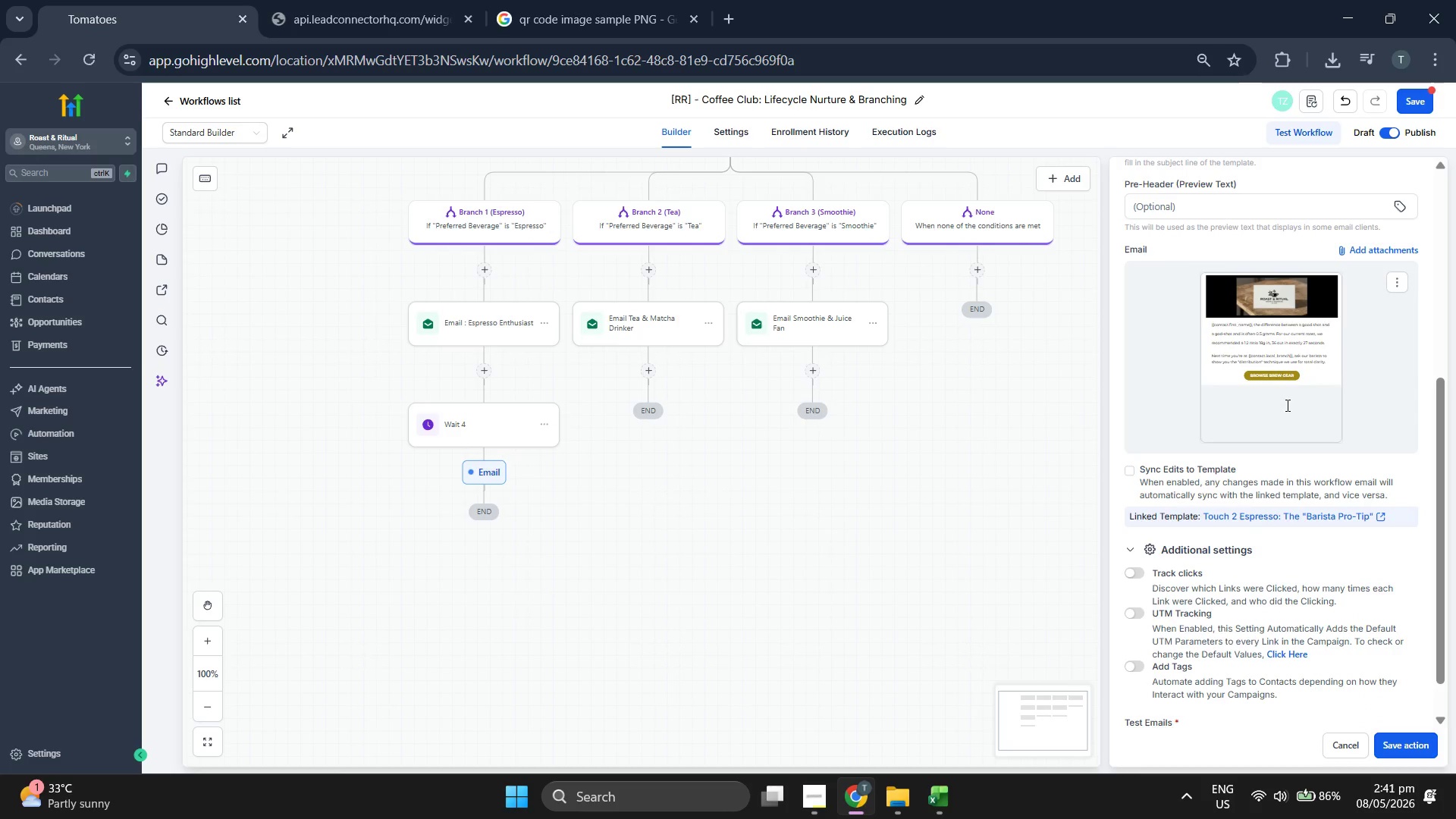 
scroll: coordinate [1286, 405], scroll_direction: up, amount: 5.0
 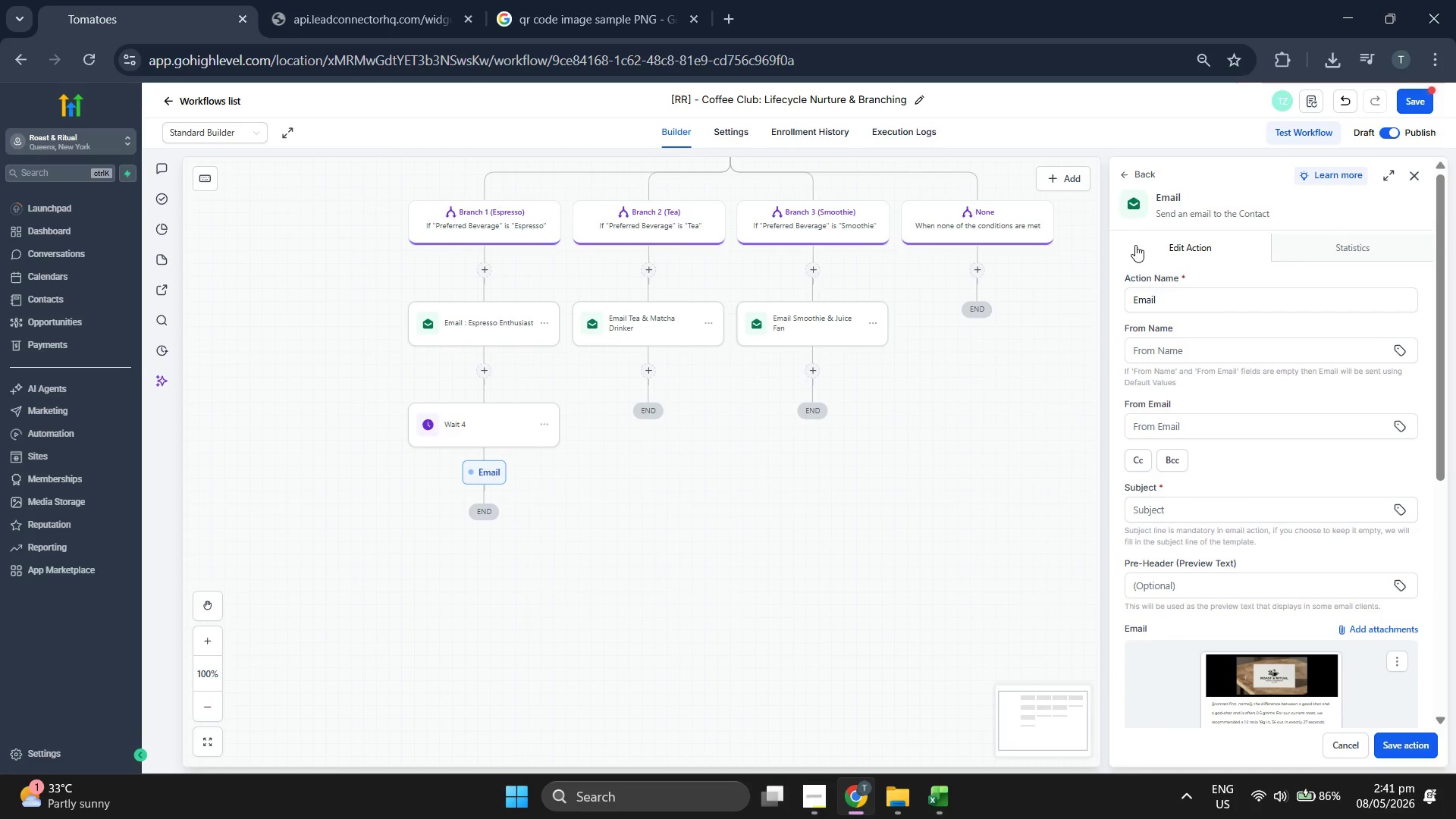 
scroll: coordinate [1172, 307], scroll_direction: down, amount: 2.0
 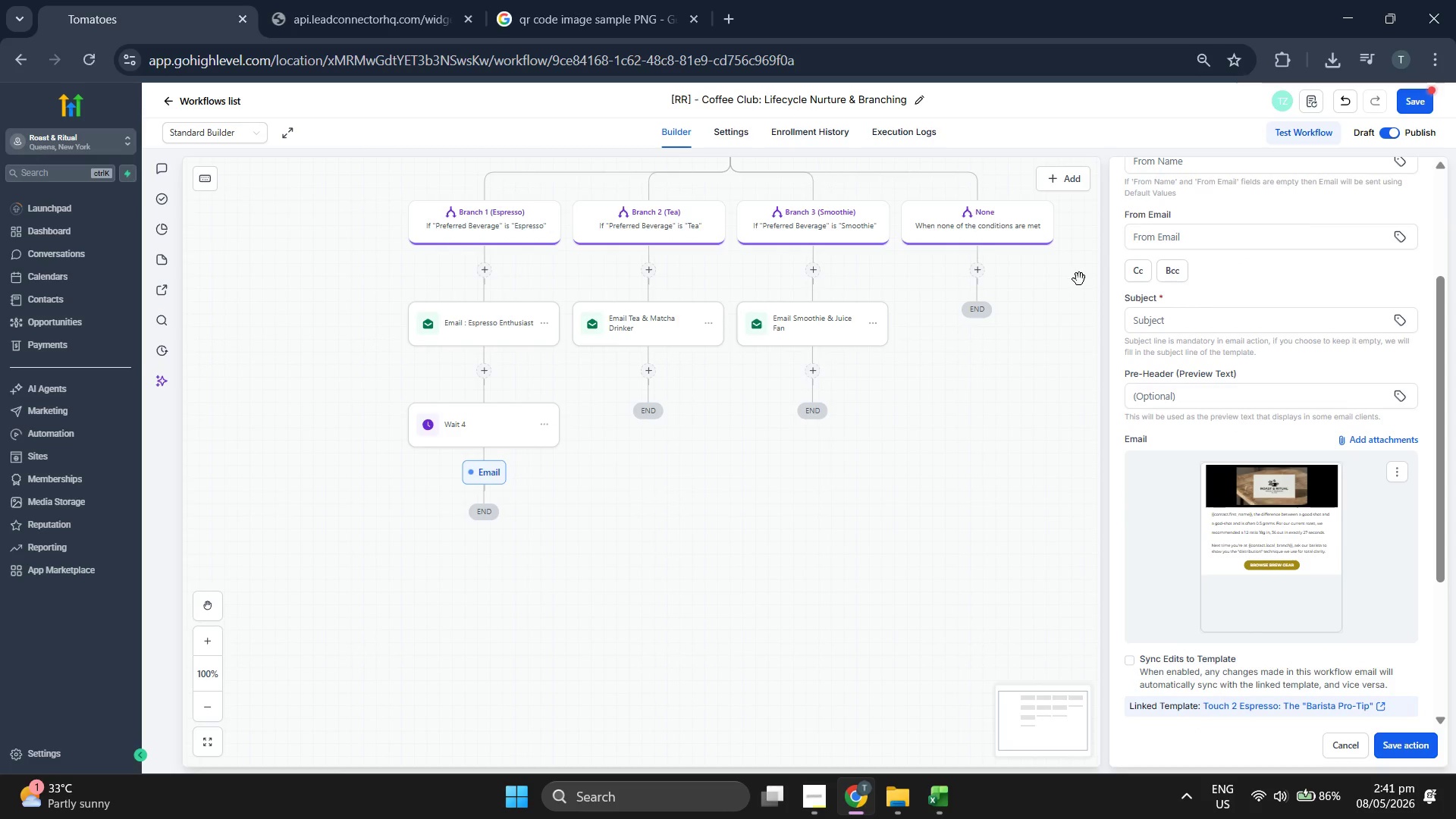 
scroll: coordinate [1123, 259], scroll_direction: up, amount: 1.0
 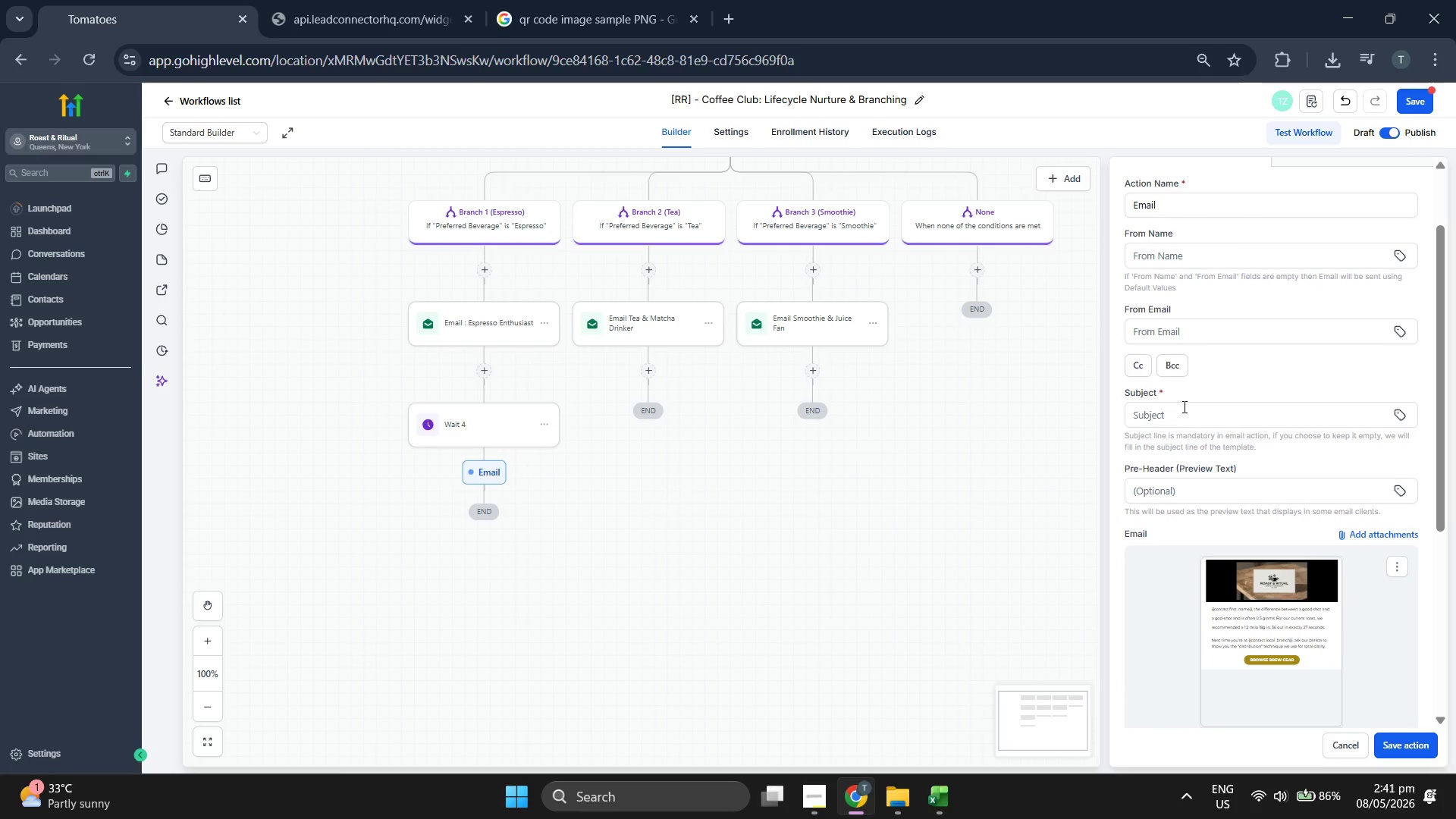 
left_click([1186, 411])
 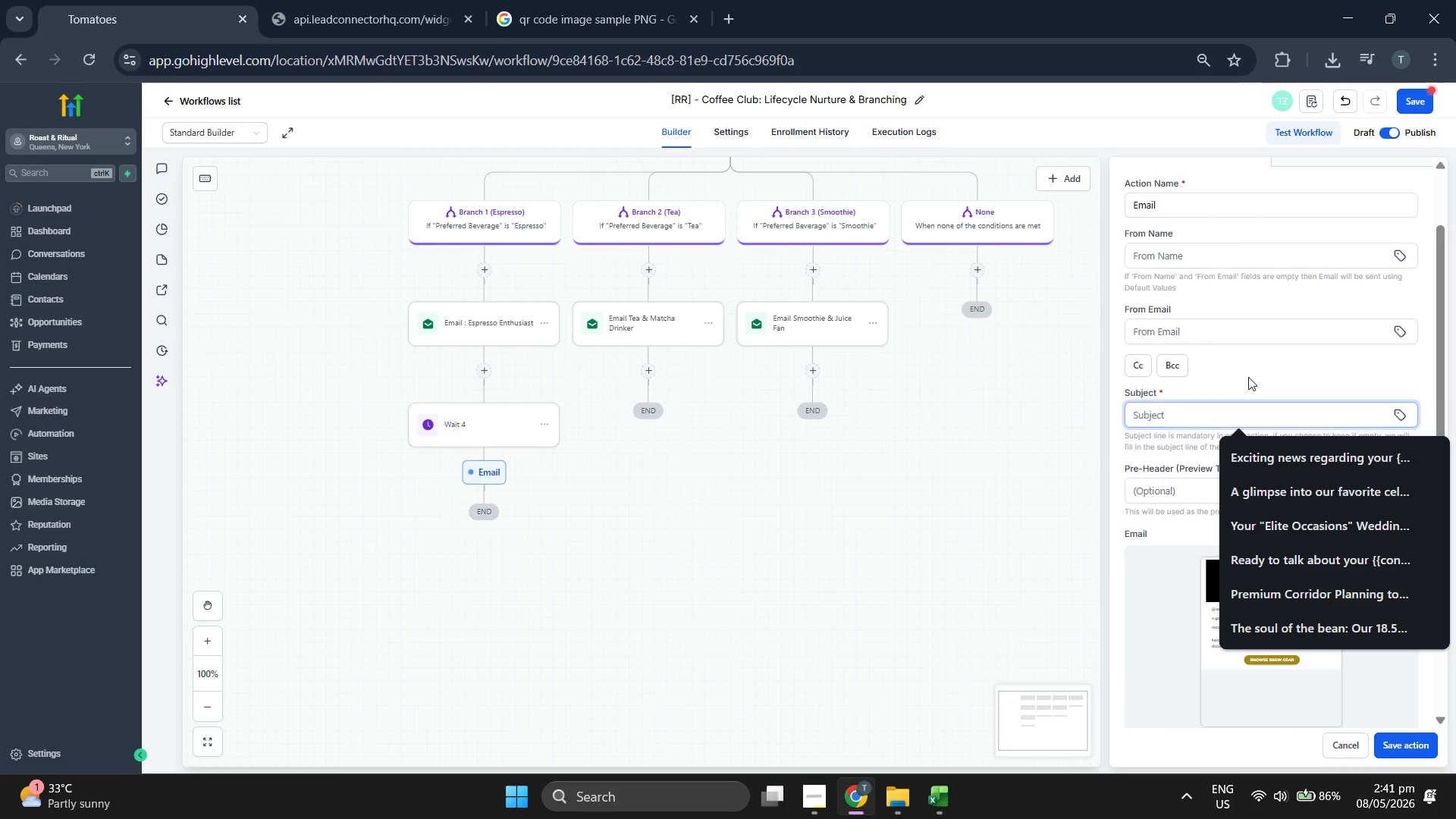 
type(tHE )
key(Backspace)
key(Backspace)
key(Backspace)
key(Backspace)
type(The Secret )
key(Backspace)
key(Backspace)
key(Backspace)
key(Backspace)
key(Backspace)
key(Backspace)
key(Backspace)
type(secret to the "Goden)
key(Backspace)
key(Backspace)
key(Backspace)
type(lden Crema.")
 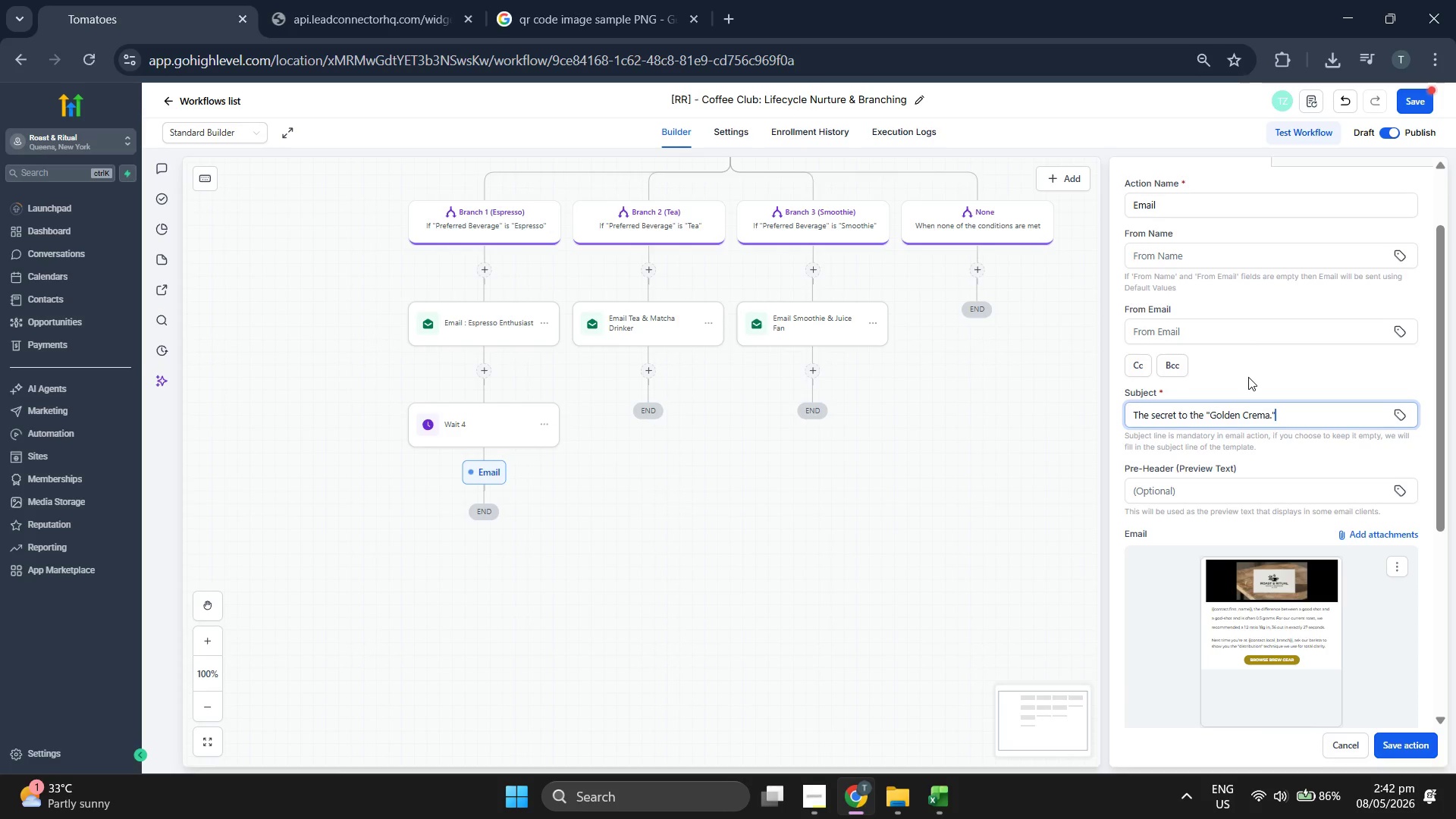 
scroll: coordinate [1236, 328], scroll_direction: up, amount: 1.0
 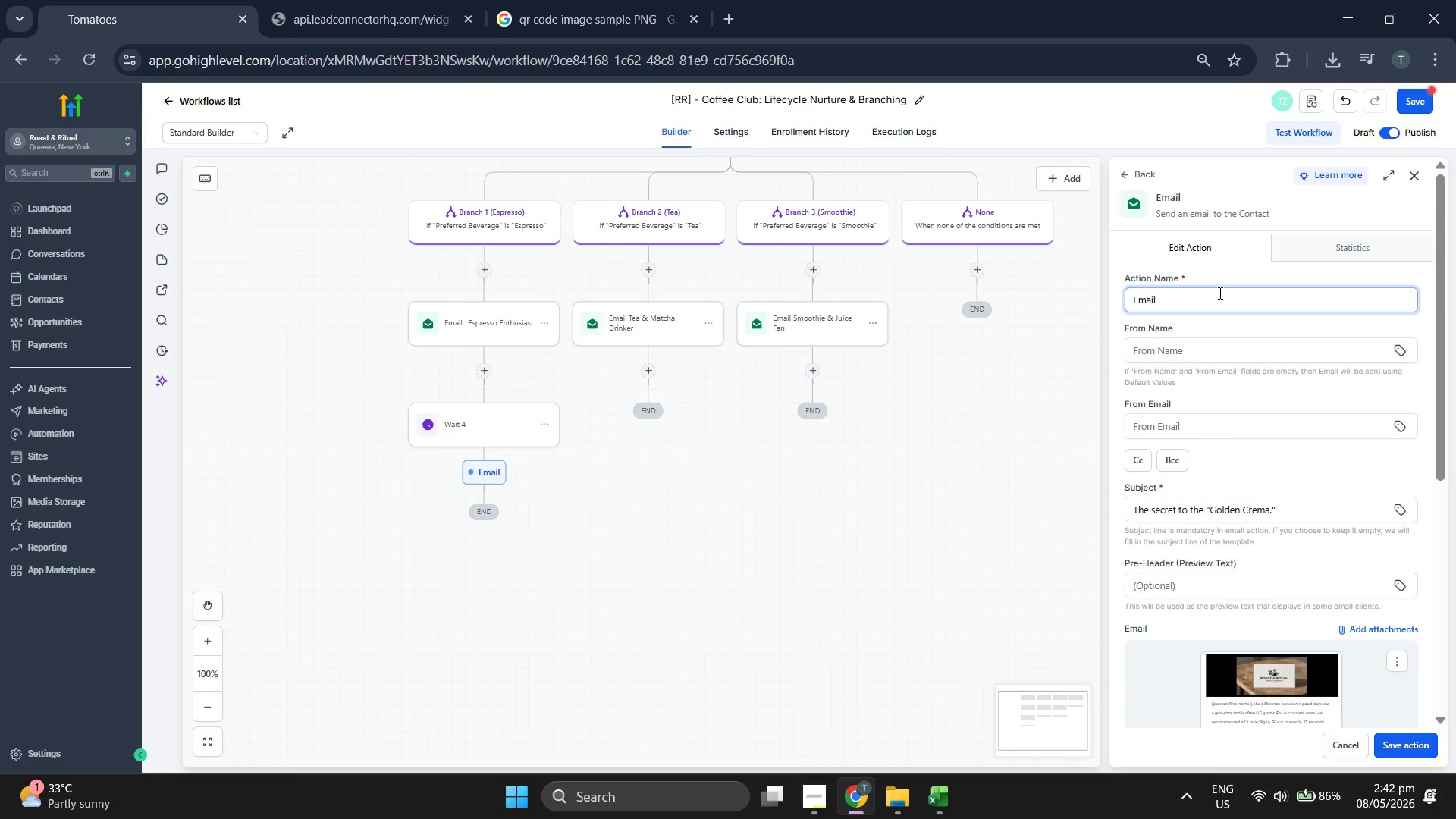 
type( )
key(Backspace)
type(: The "Bra)
key(Backspace)
key(Backspace)
type(aisto)
key(Backspace)
type(a Po-Tip)
 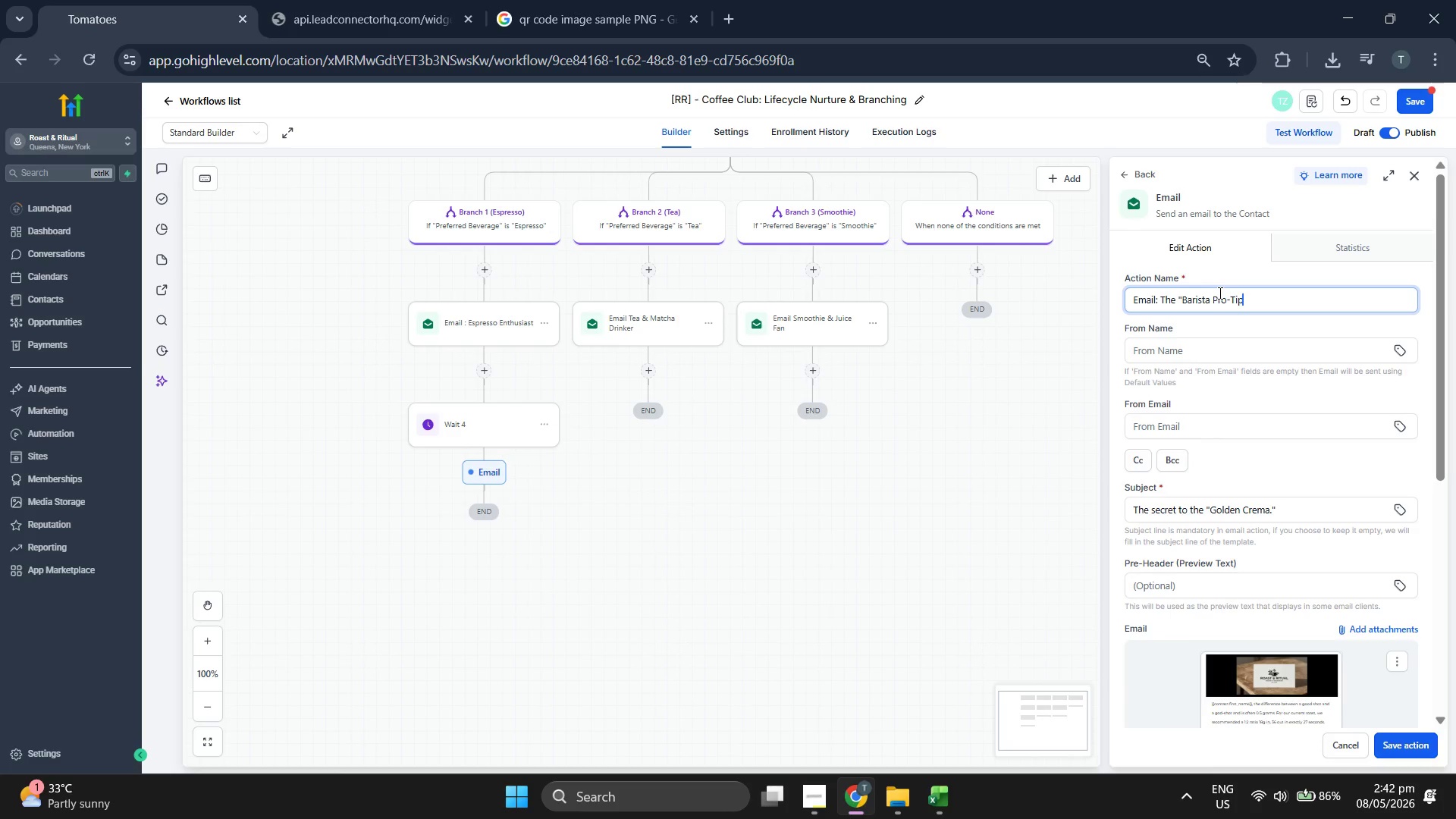 
type(" (Valud A)
key(Backspace)
key(Backspace)
key(Backspace)
type(e D)
key(Backspace)
type(Add))
 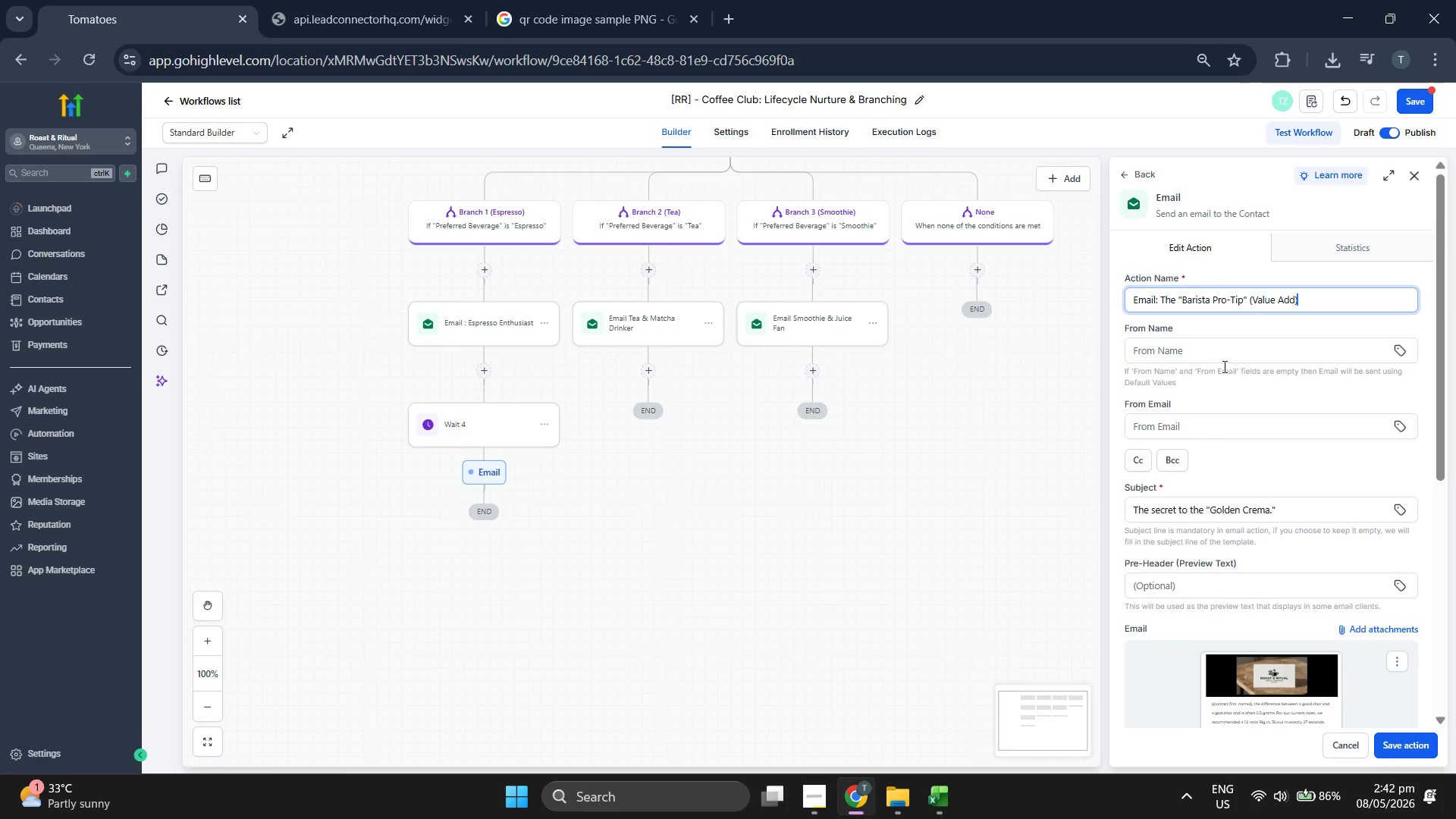 
left_click([1405, 748])
 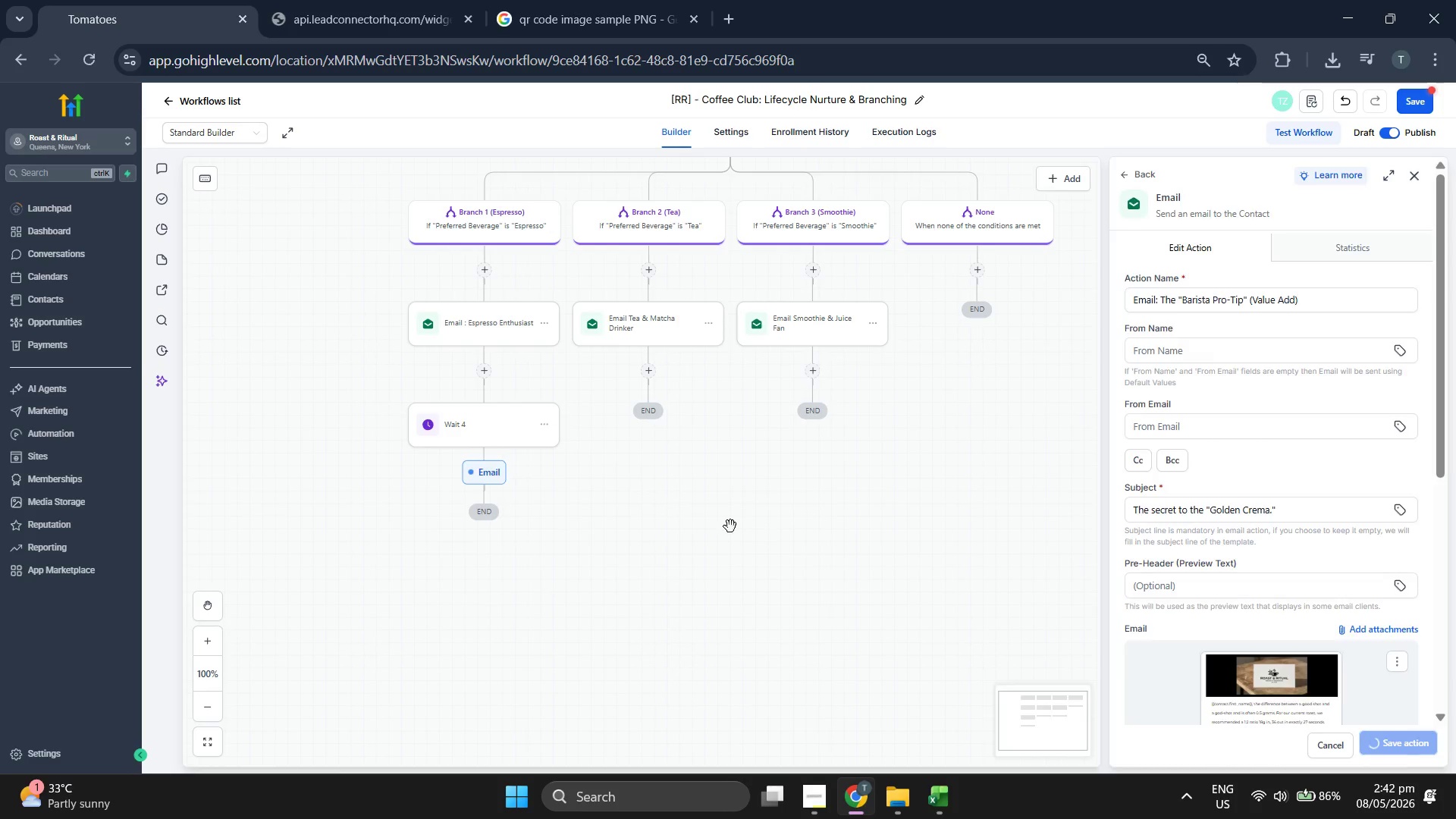 
left_click_drag(start_coordinate=[686, 520], to_coordinate=[697, 466])
 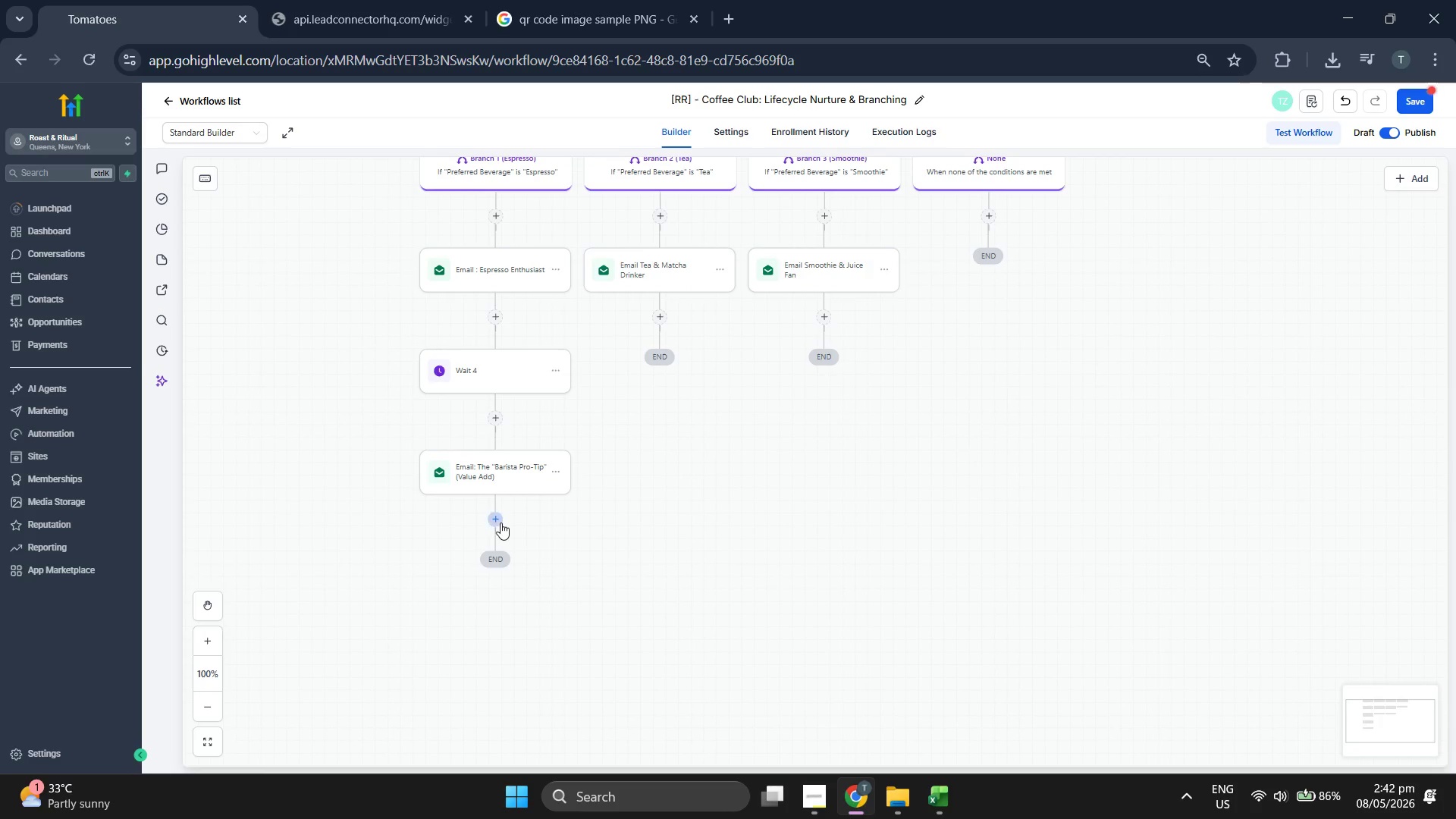 
left_click([498, 526])
 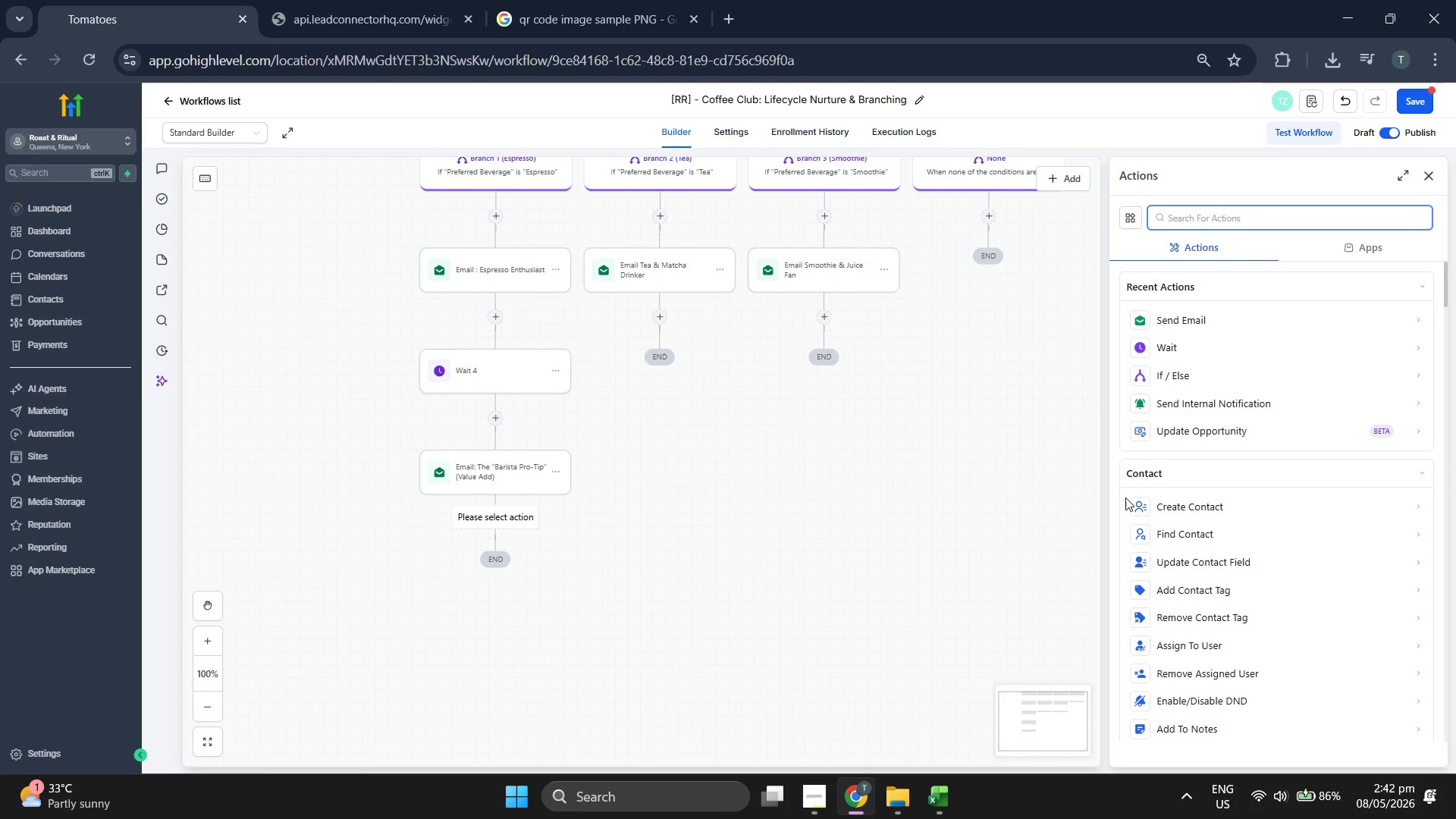 
scroll: coordinate [1232, 475], scroll_direction: down, amount: 6.0
 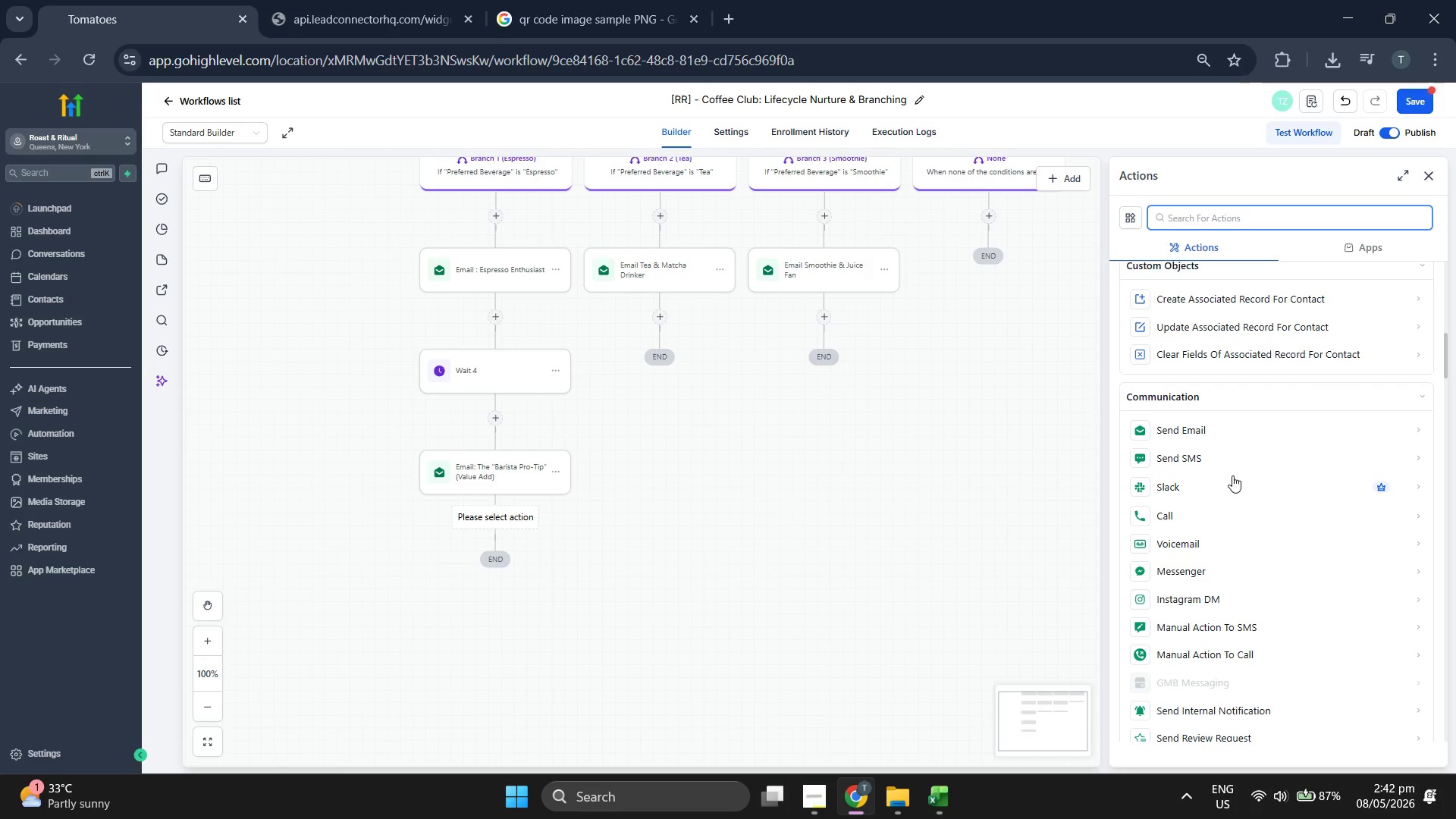 
scroll: coordinate [1257, 479], scroll_direction: down, amount: 10.0
 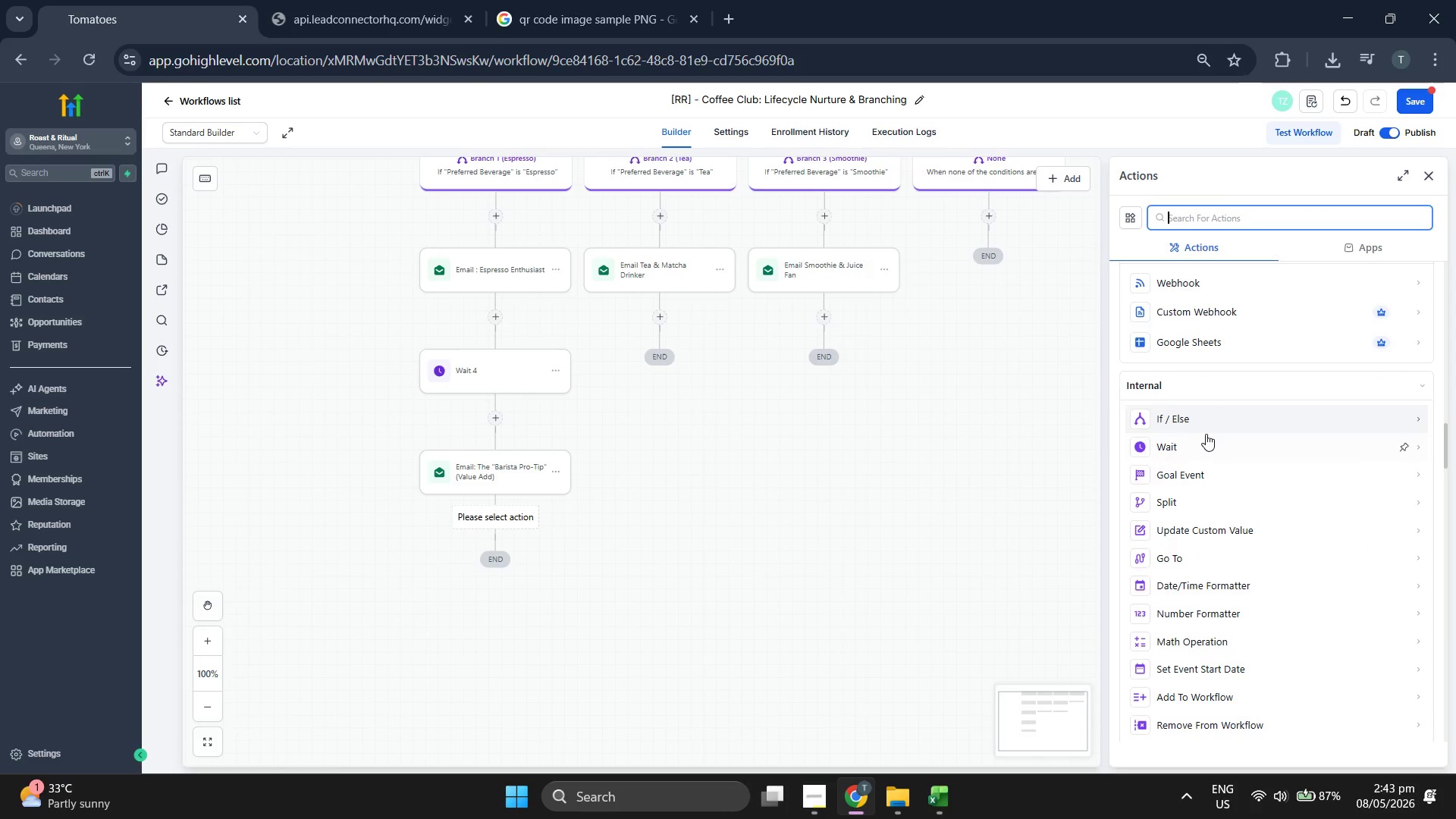 
left_click([1211, 443])
 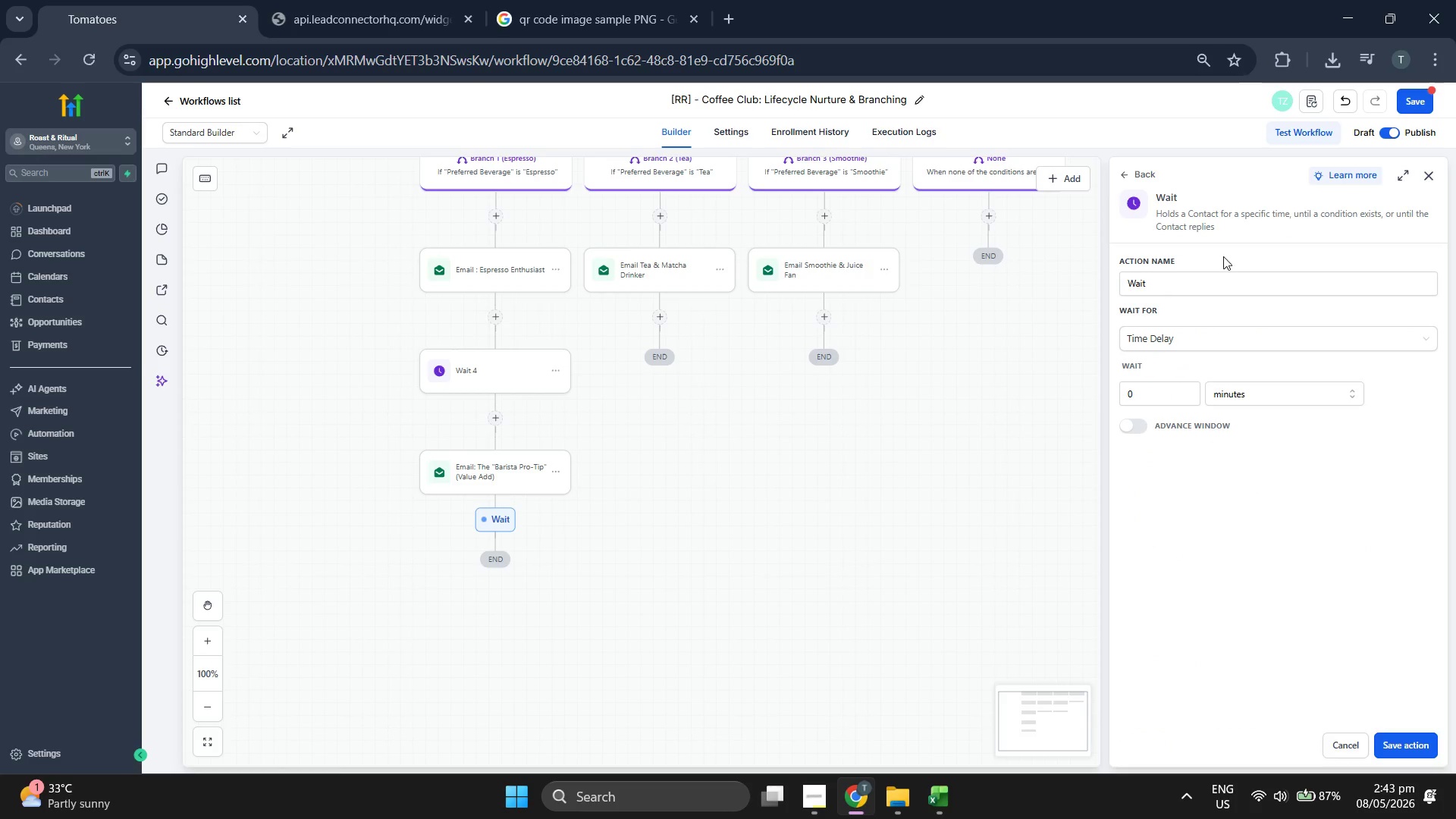 
left_click([1220, 277])
 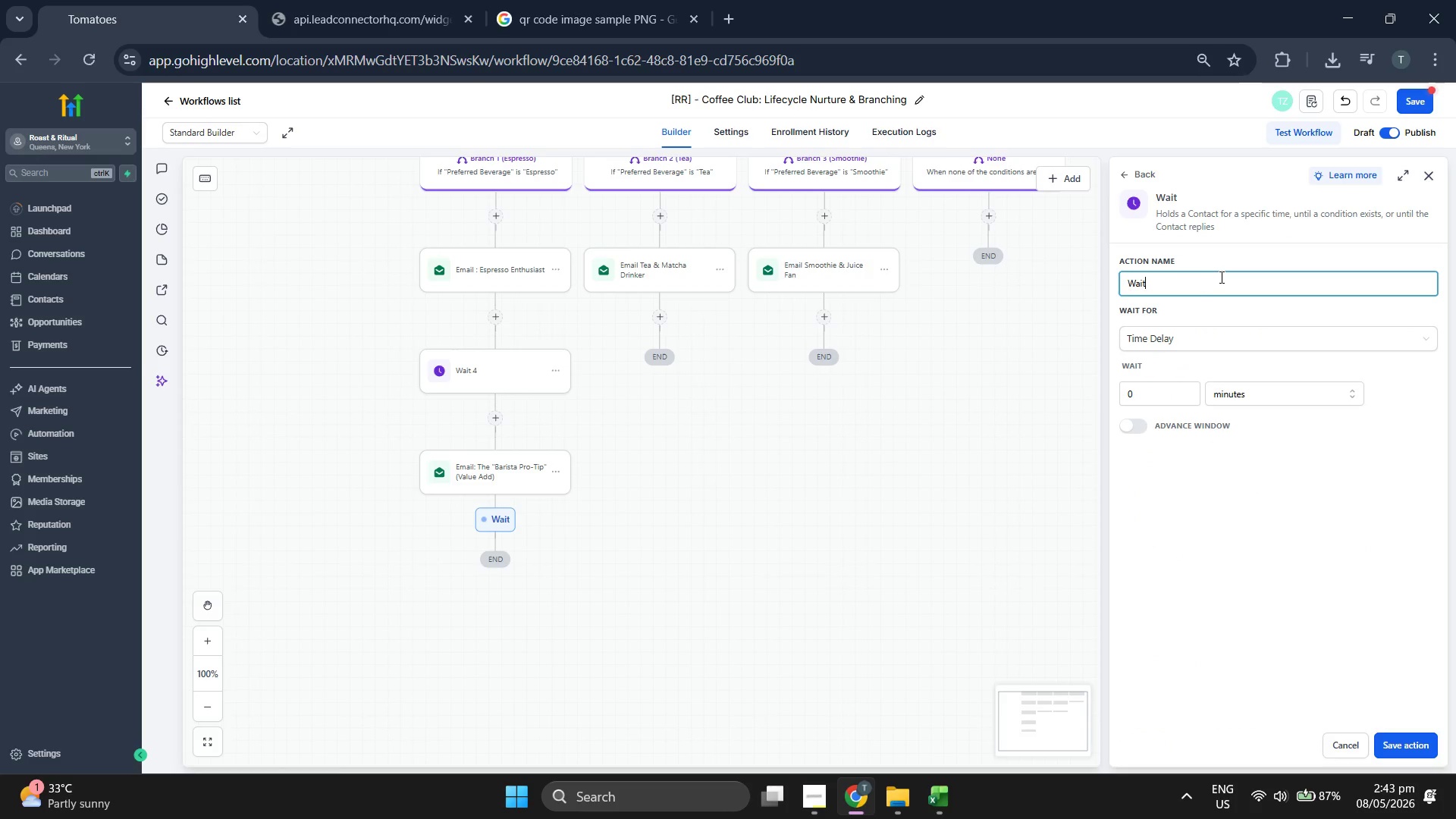 
type( 7 Dya)
key(Backspace)
key(Backspace)
type(A)
key(Backspace)
type(ays)
 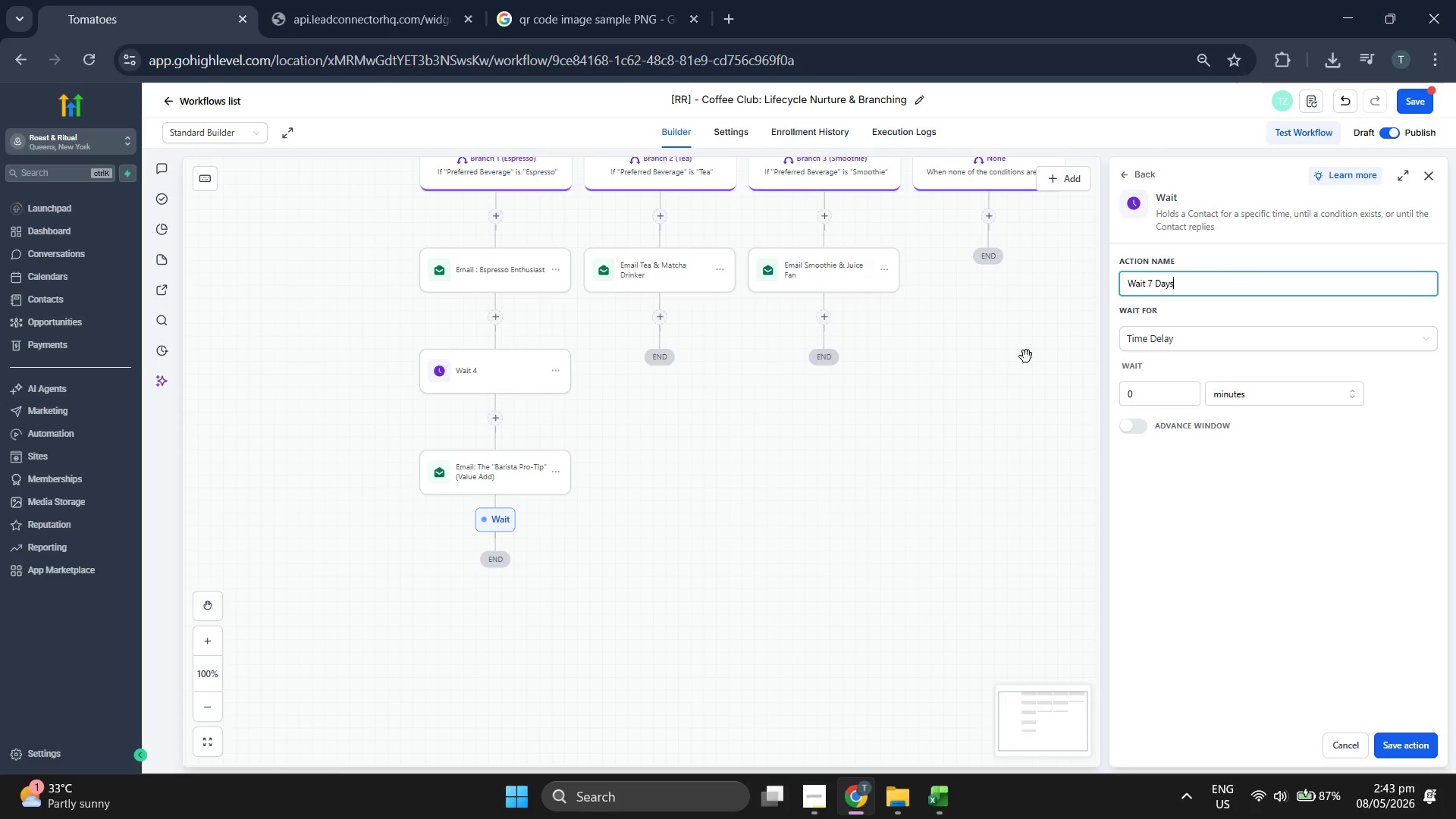 
scroll: coordinate [894, 397], scroll_direction: down, amount: 1.0
 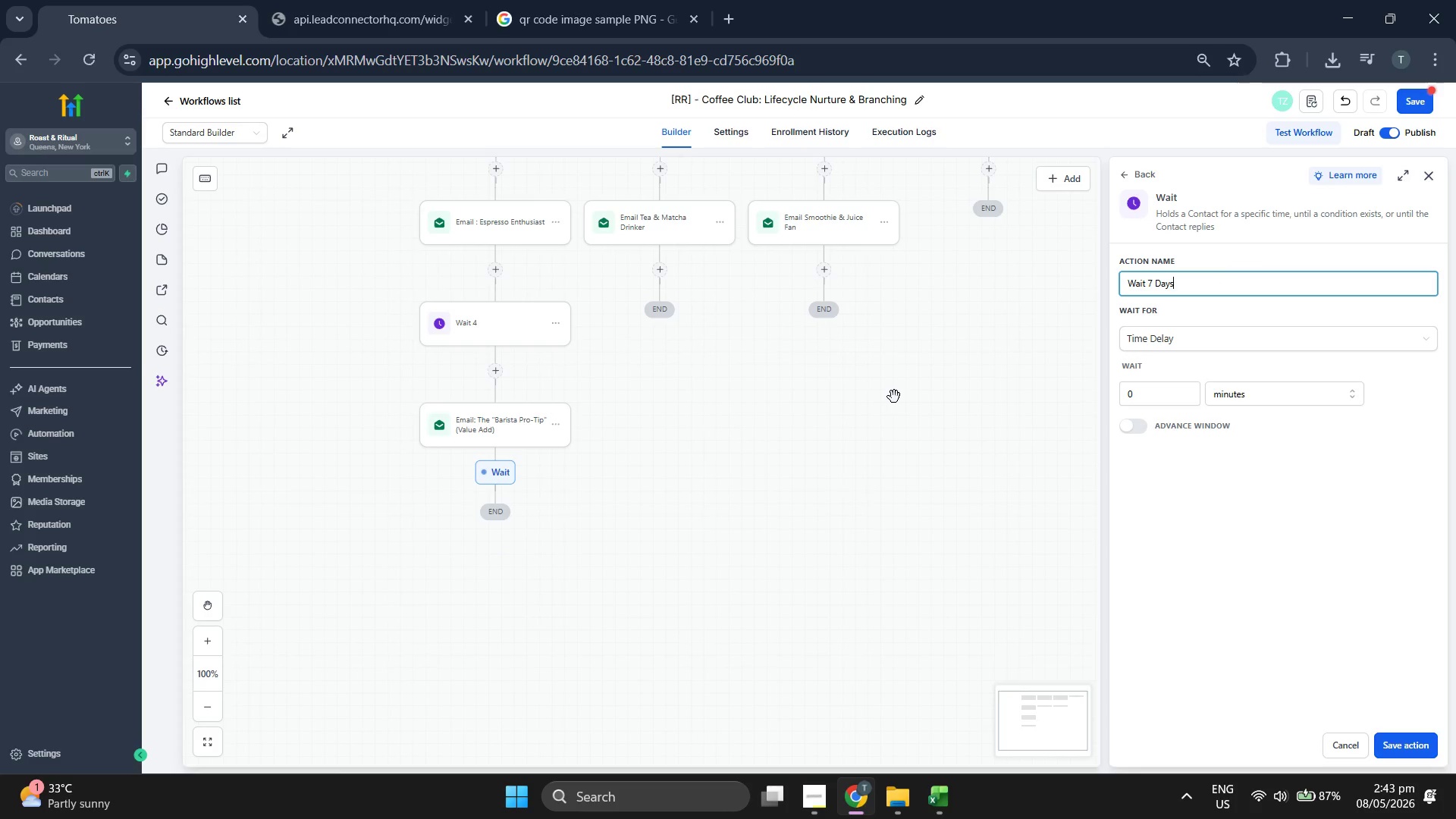 
scroll: coordinate [836, 392], scroll_direction: up, amount: 2.0
 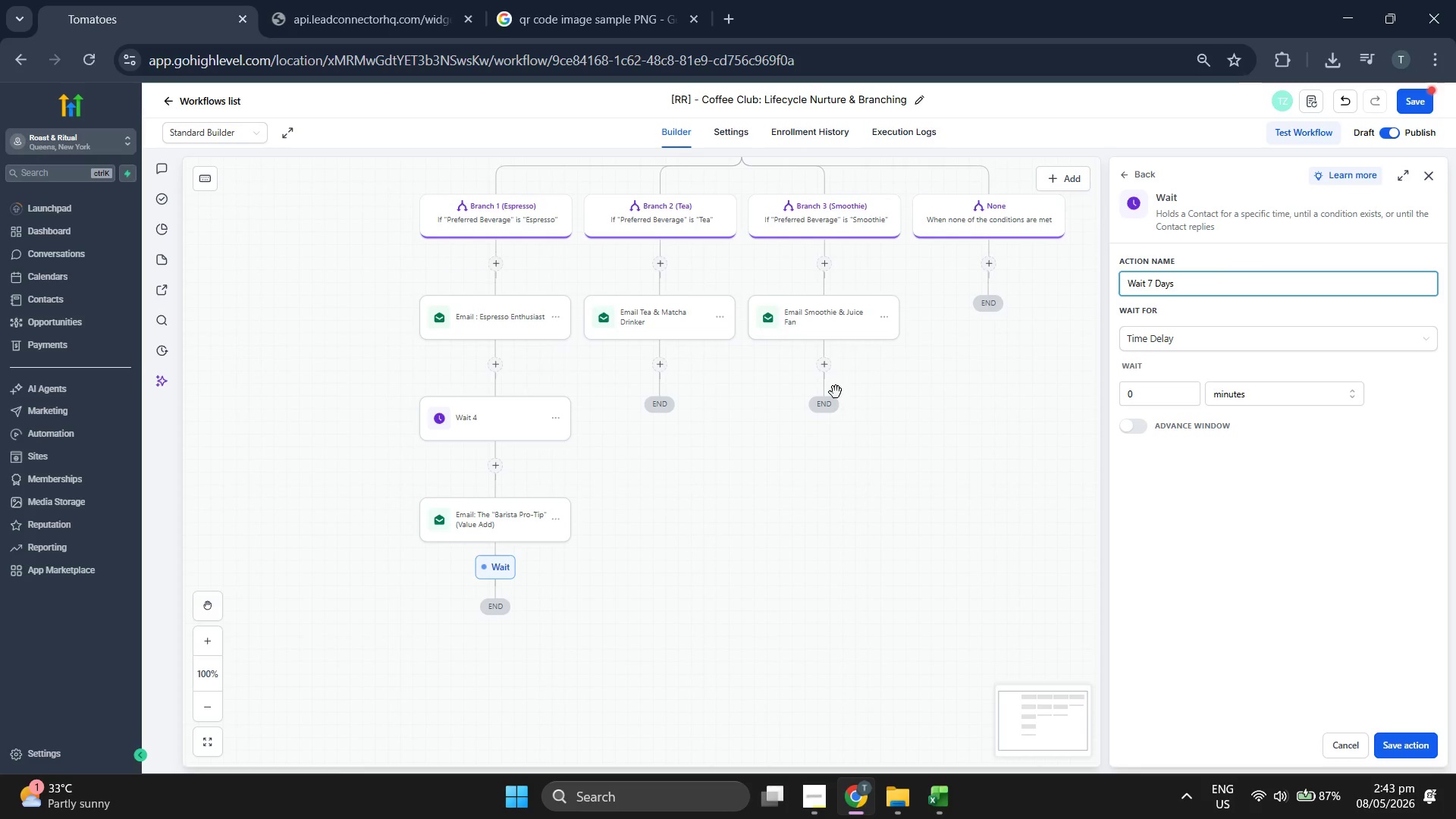 
scroll: coordinate [836, 392], scroll_direction: down, amount: 1.0
 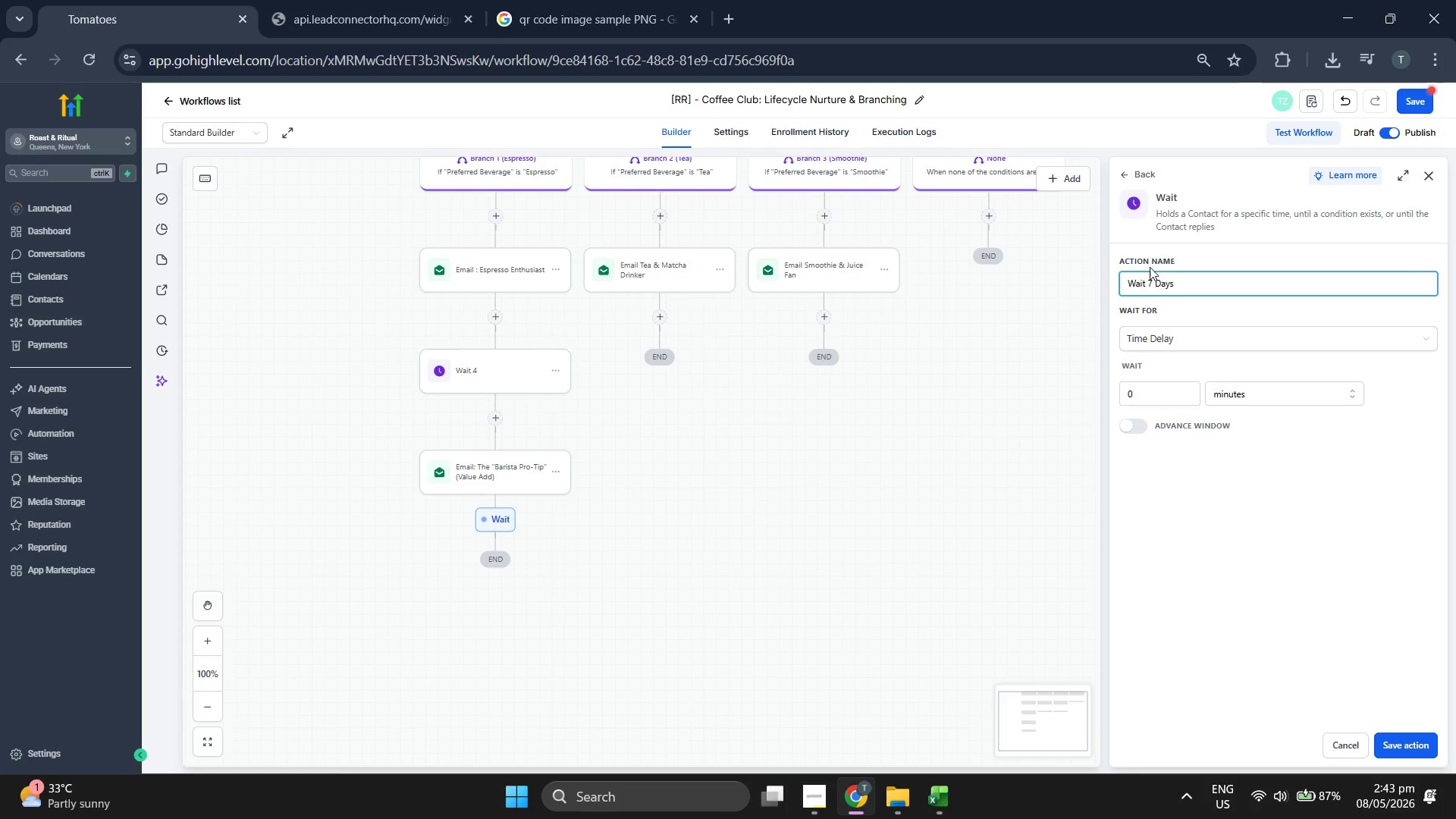 
left_click([1148, 278])
 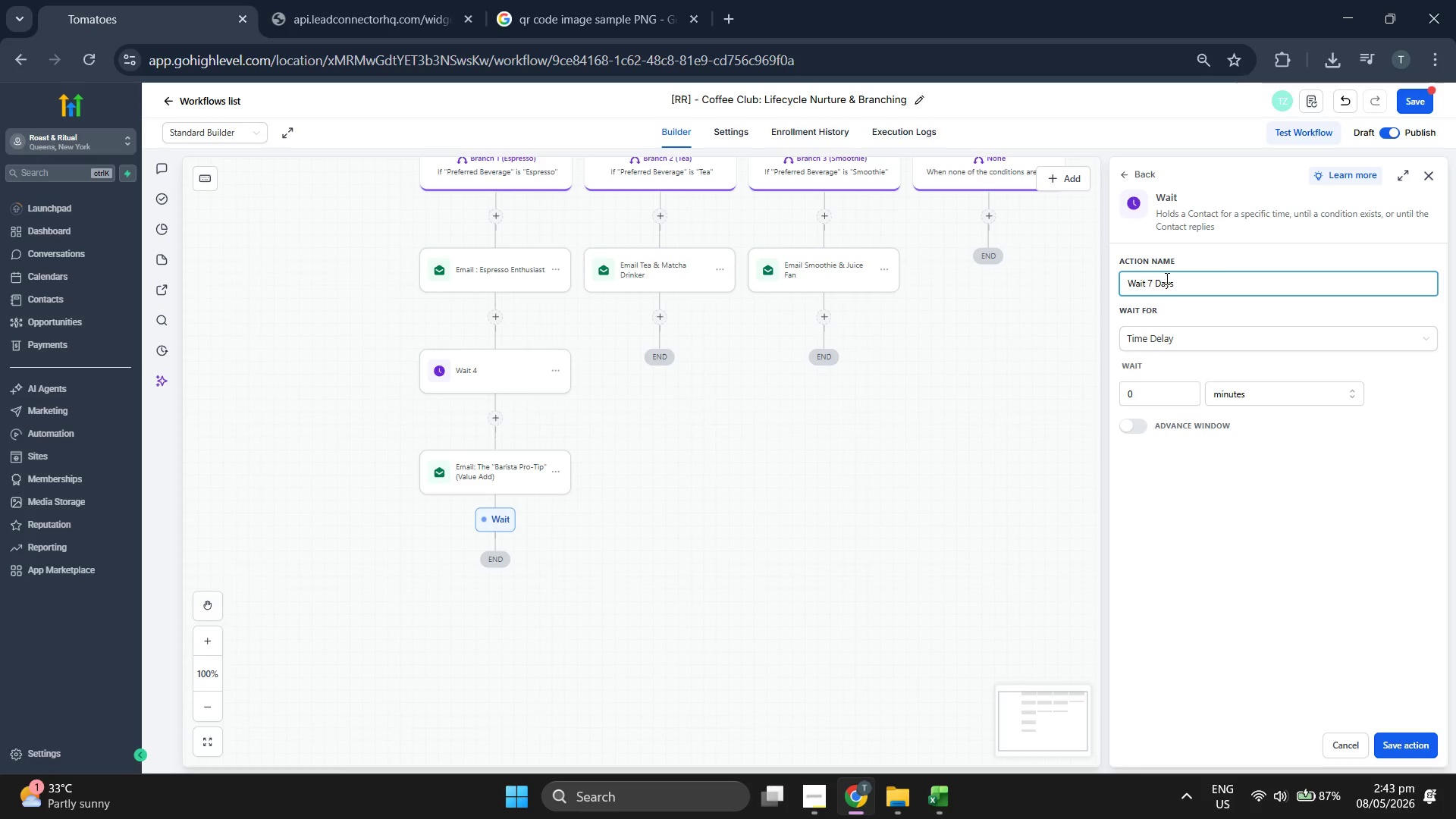 
key(ArrowRight)
 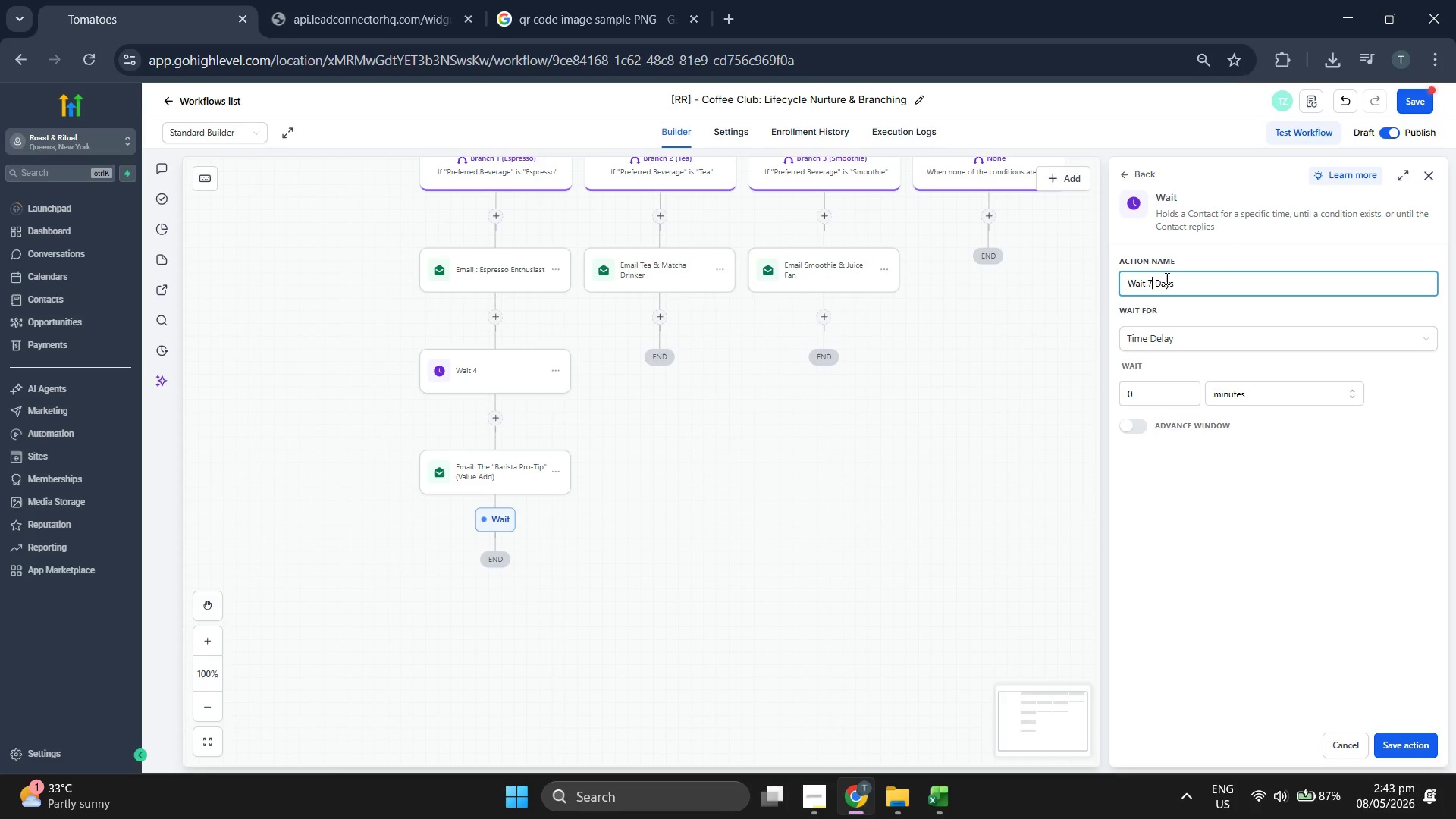 
key(3)
 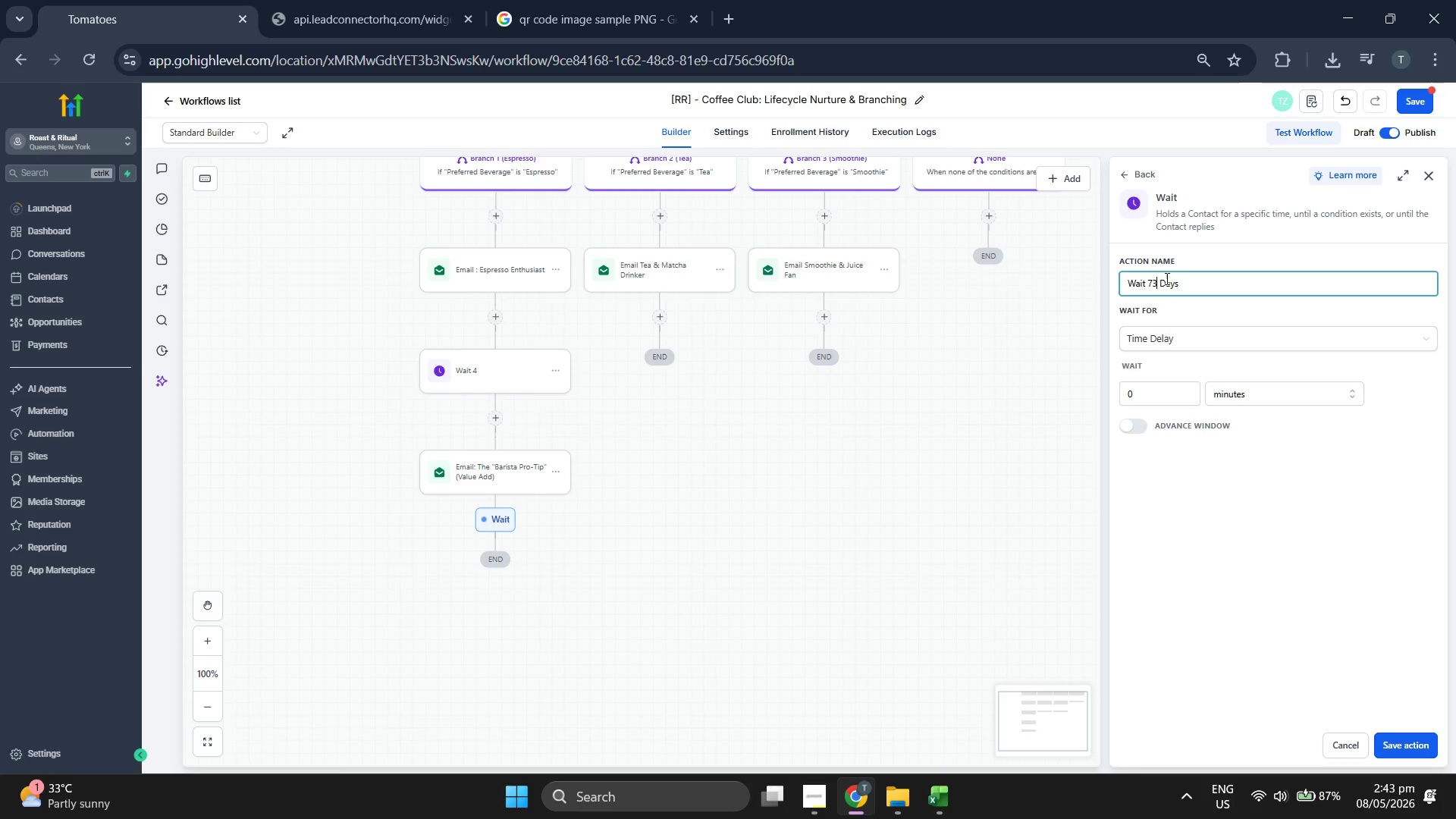 
key(Backspace)
 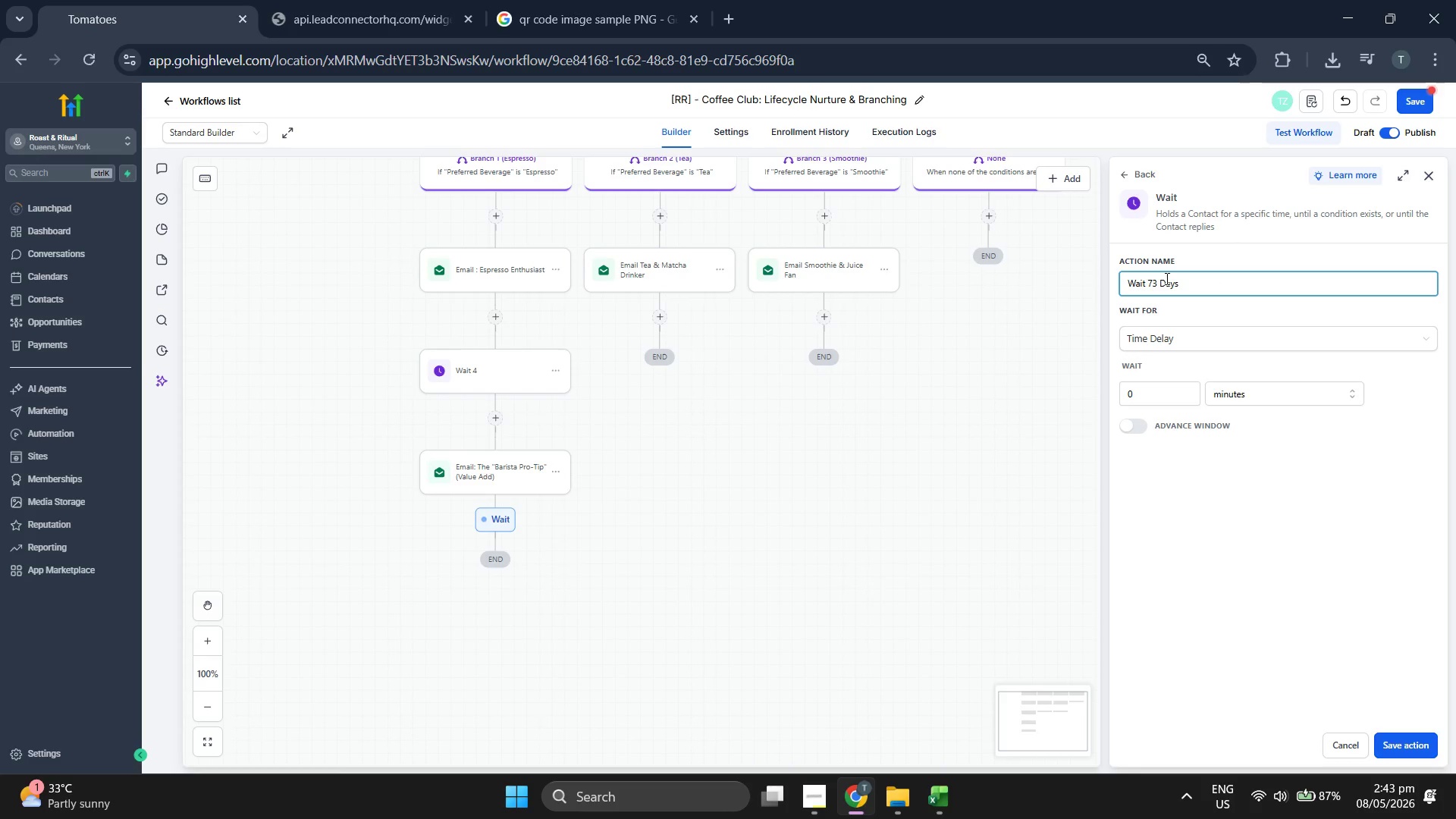 
key(Backspace)
 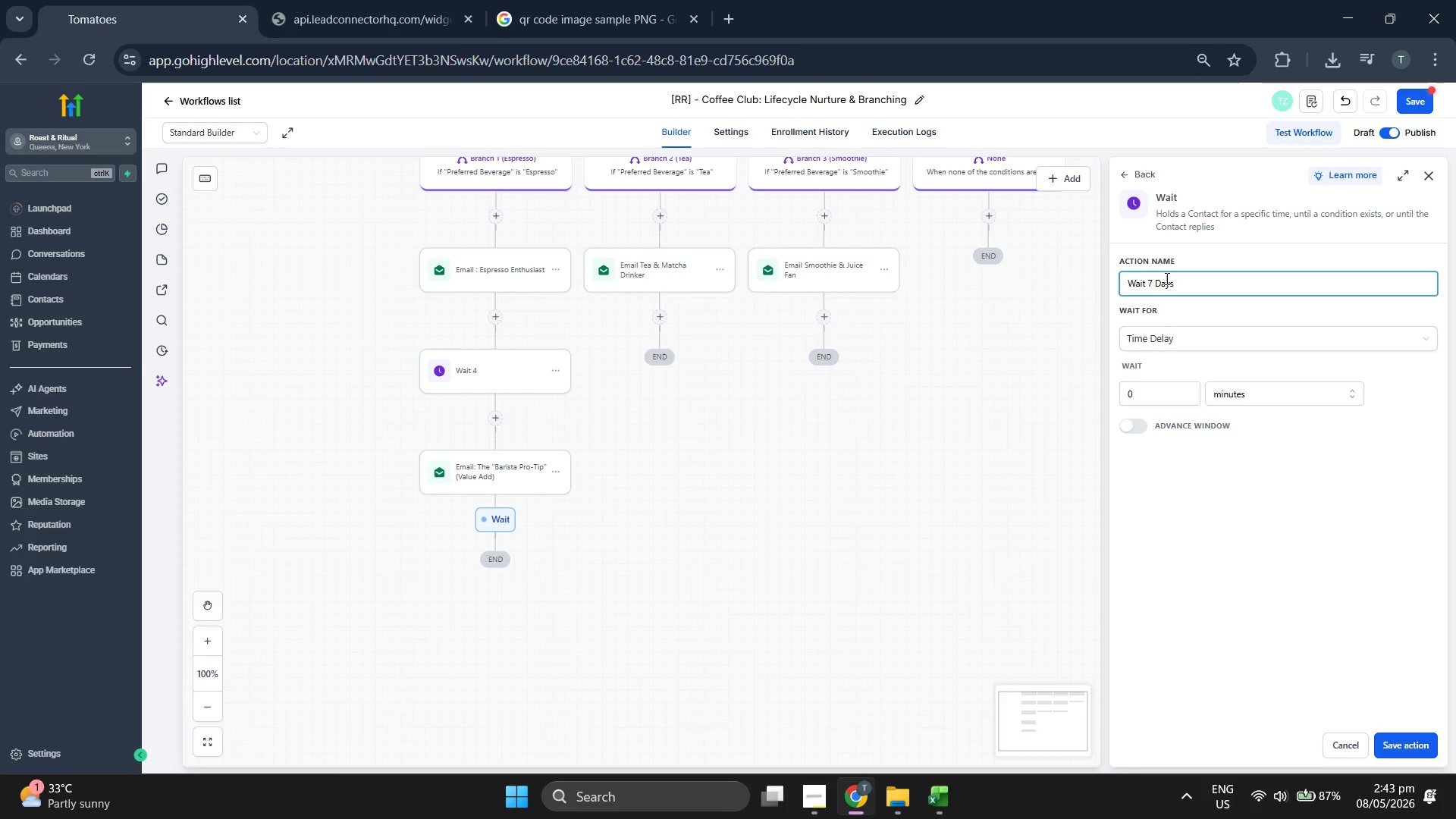 
key(3)
 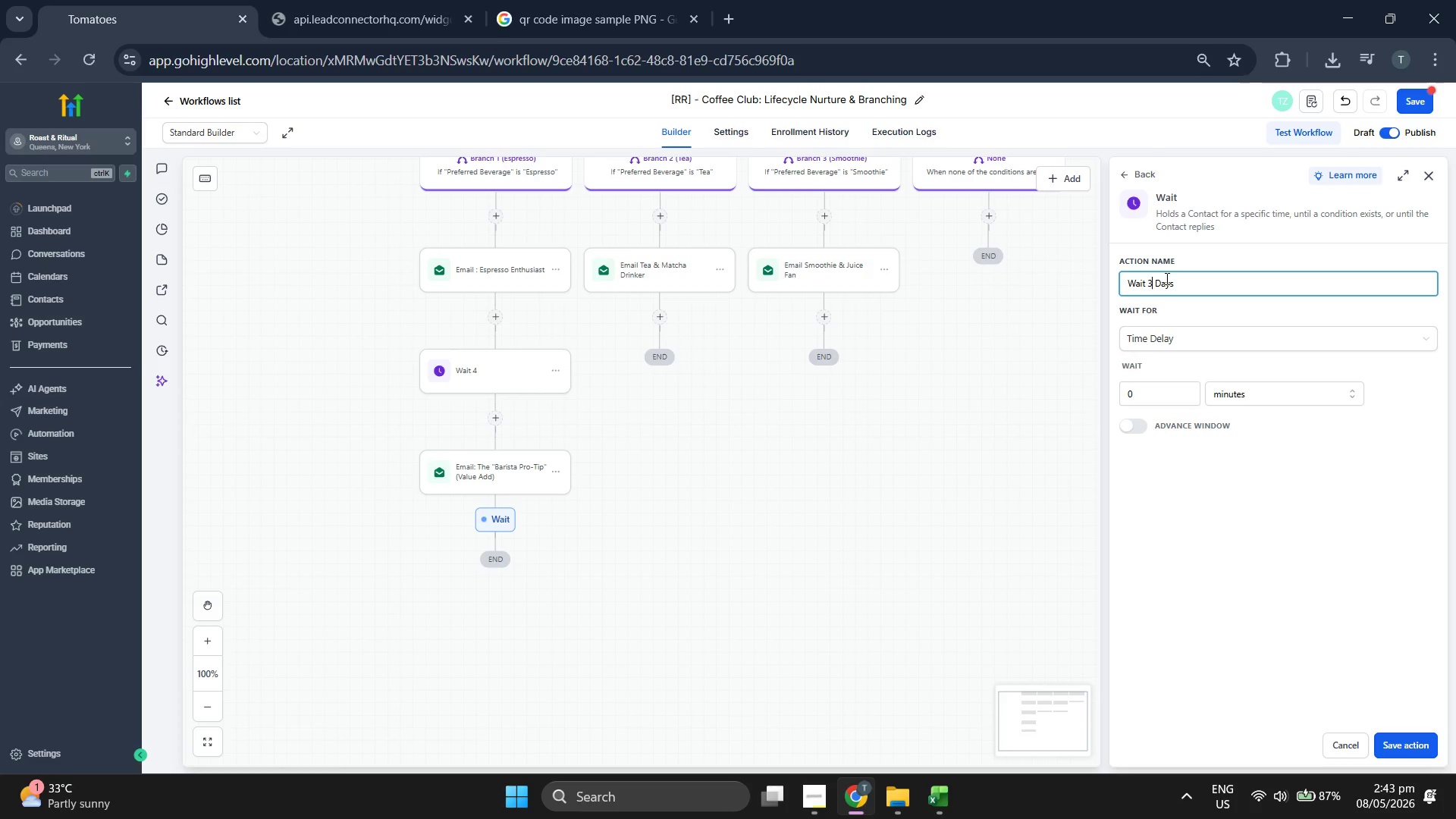 
scroll: coordinate [849, 371], scroll_direction: down, amount: 2.0
 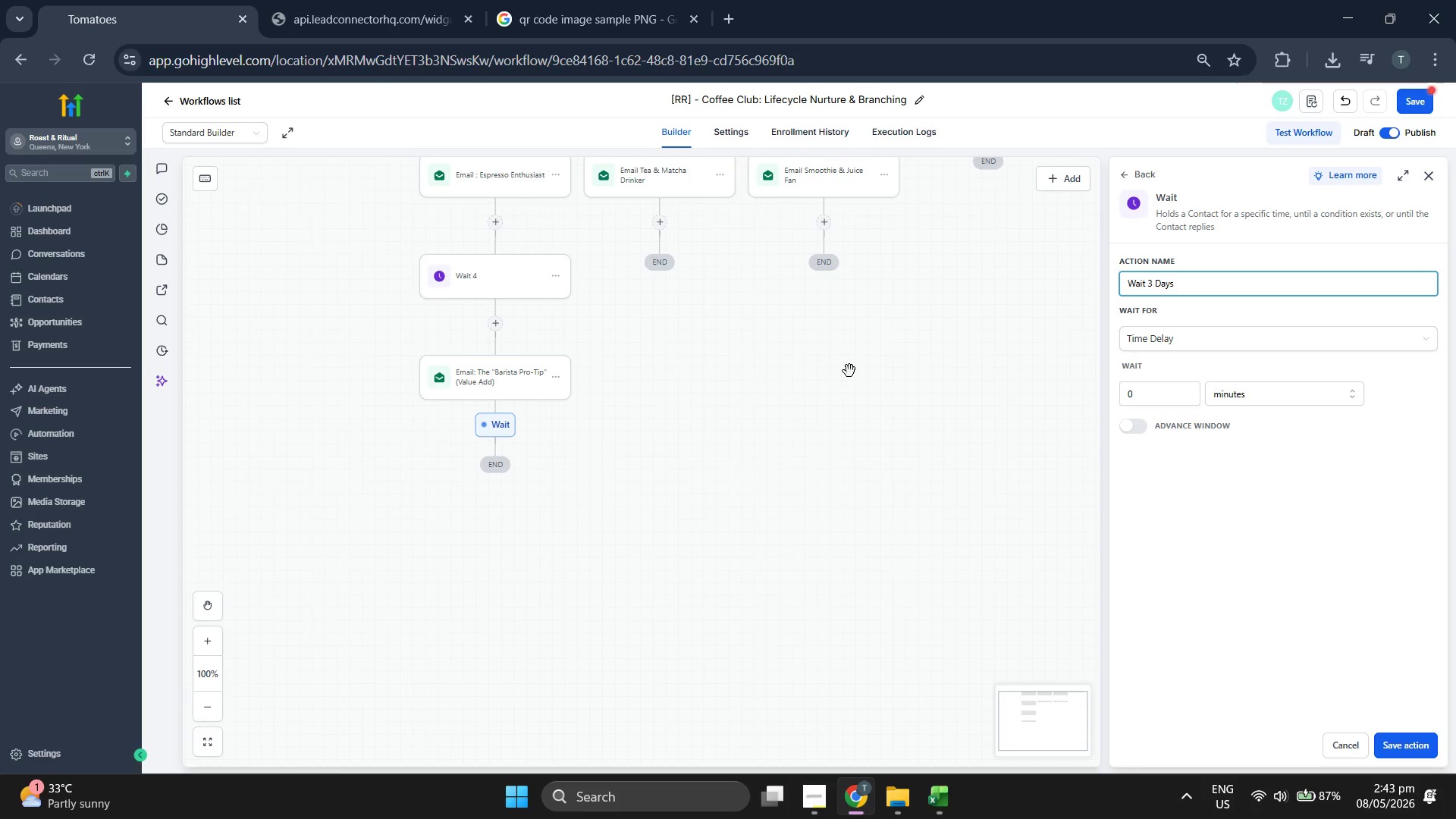 
scroll: coordinate [849, 371], scroll_direction: up, amount: 1.0
 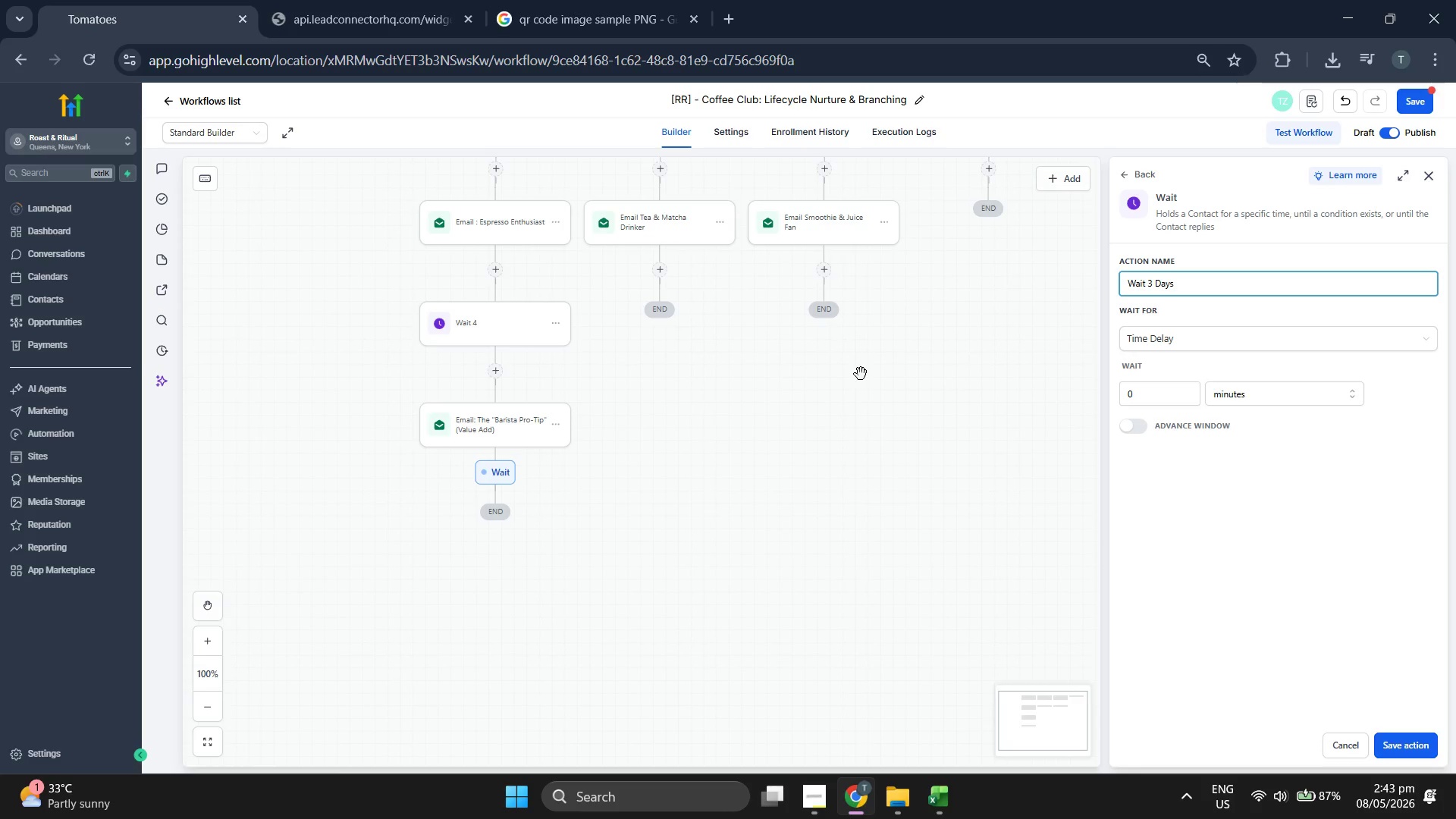 
wait(6.5)
 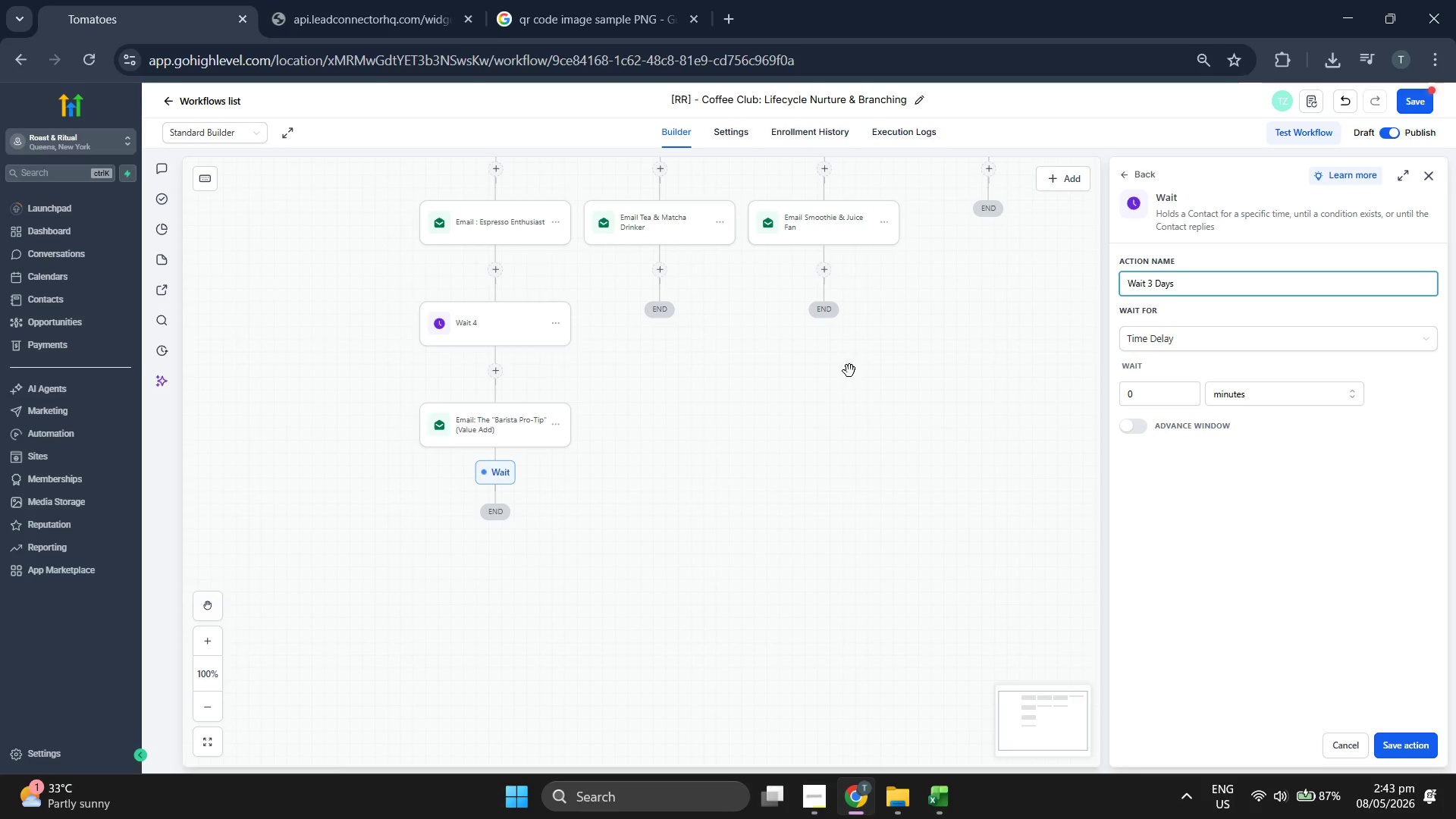 
scroll: coordinate [907, 389], scroll_direction: up, amount: 3.0
 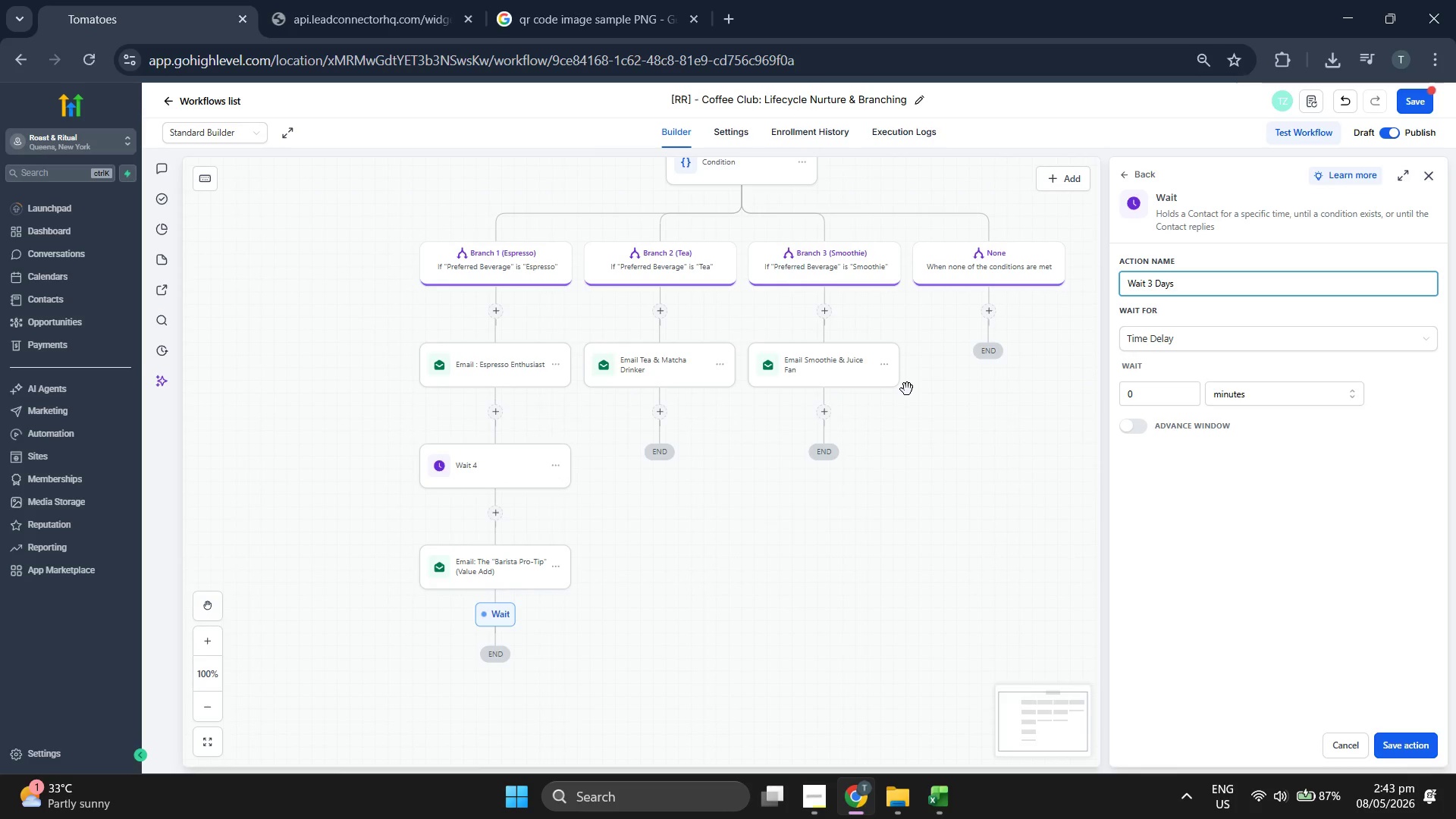 
scroll: coordinate [911, 389], scroll_direction: down, amount: 2.0
 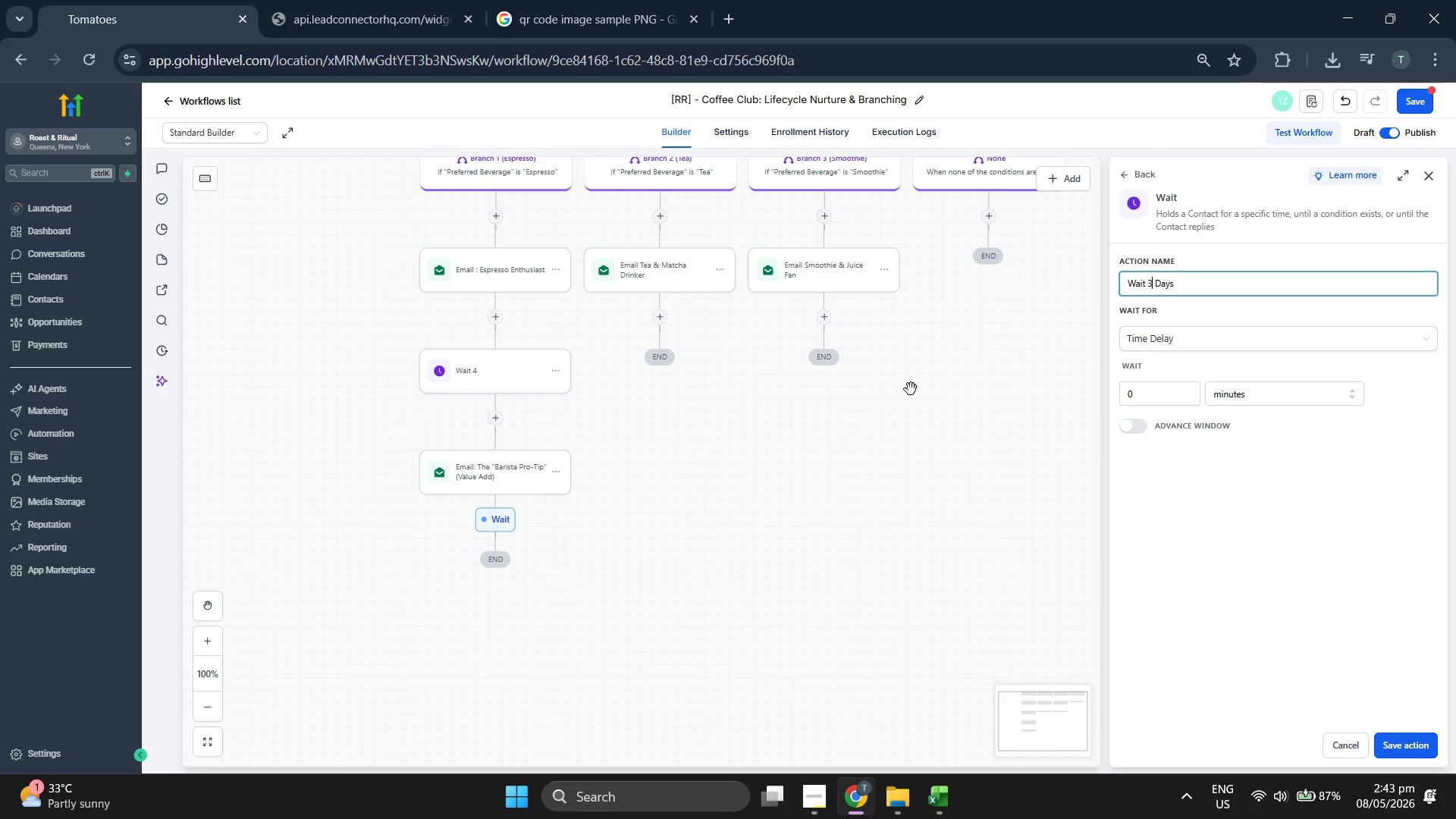 
scroll: coordinate [914, 392], scroll_direction: up, amount: 2.0
 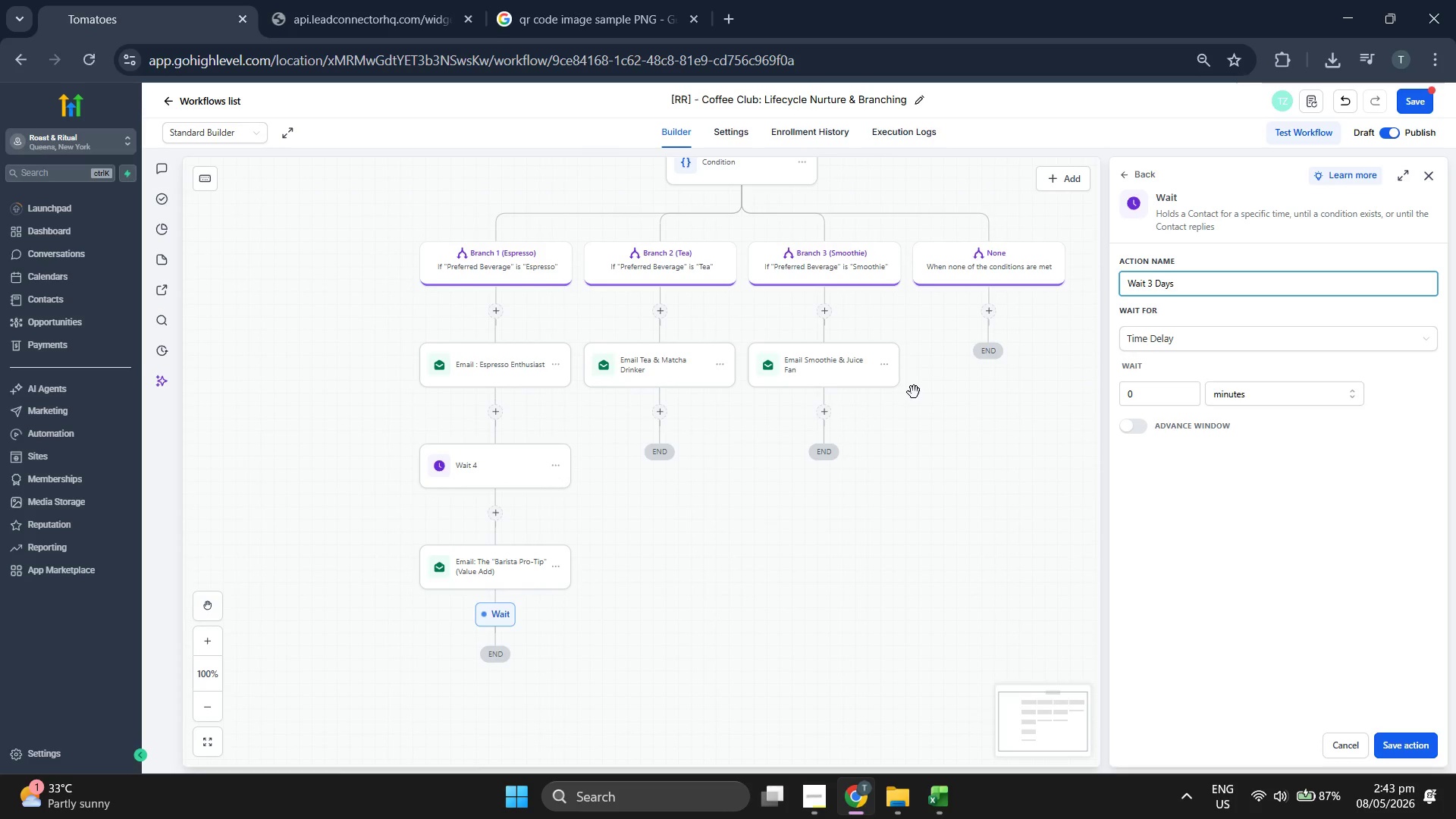 
scroll: coordinate [914, 392], scroll_direction: down, amount: 3.0
 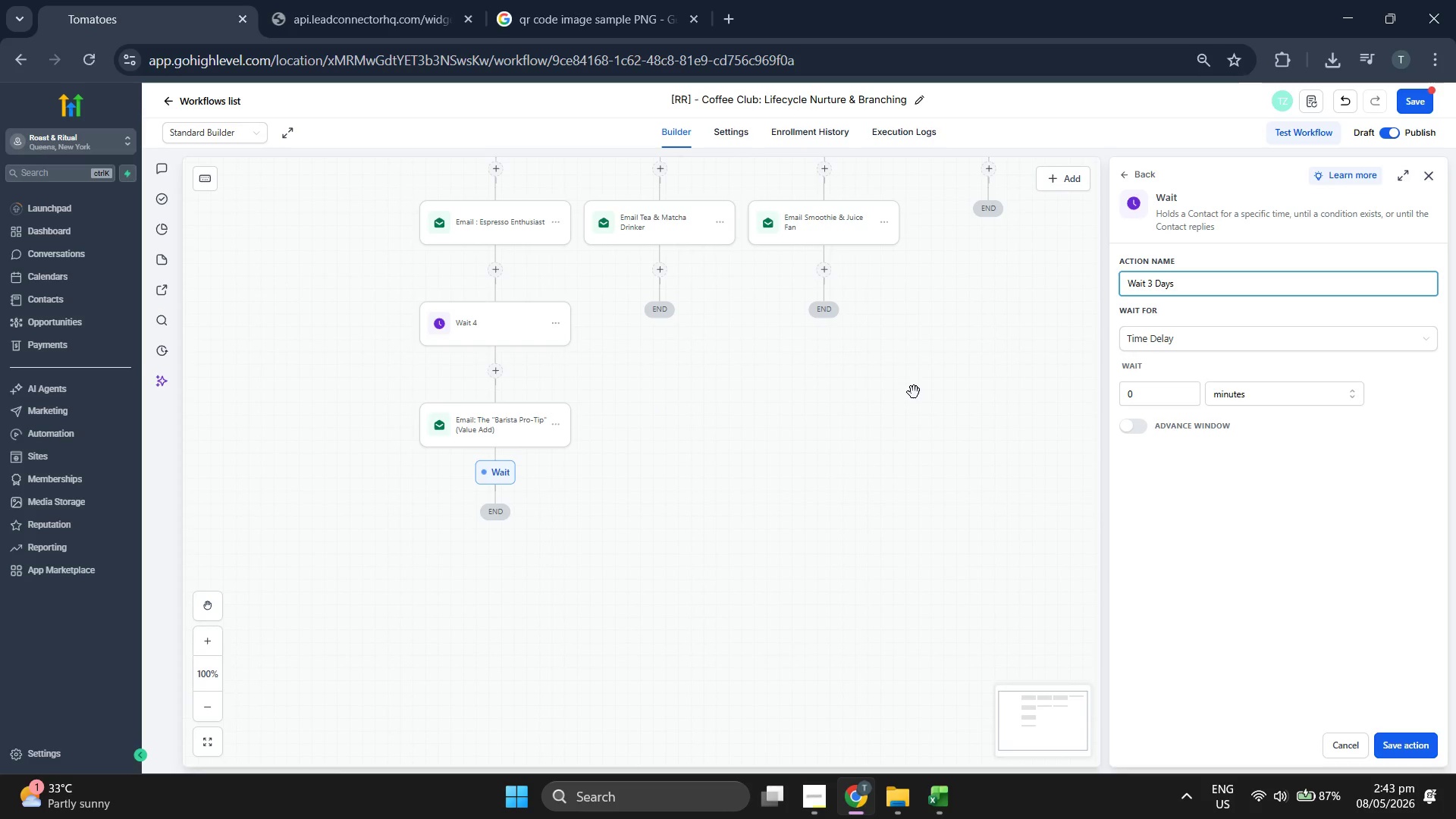 
scroll: coordinate [914, 392], scroll_direction: up, amount: 1.0
 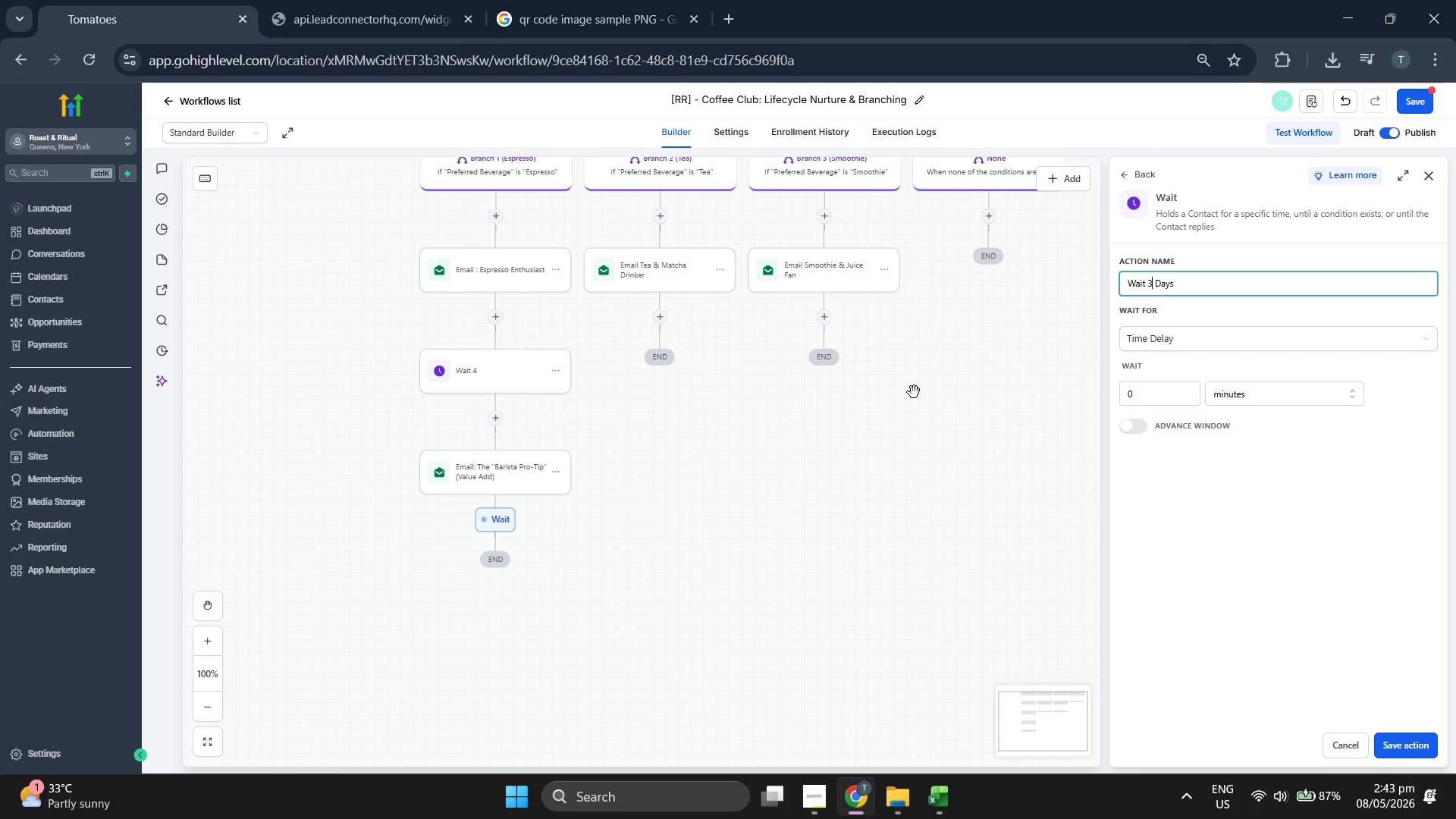 
wait(9.24)
 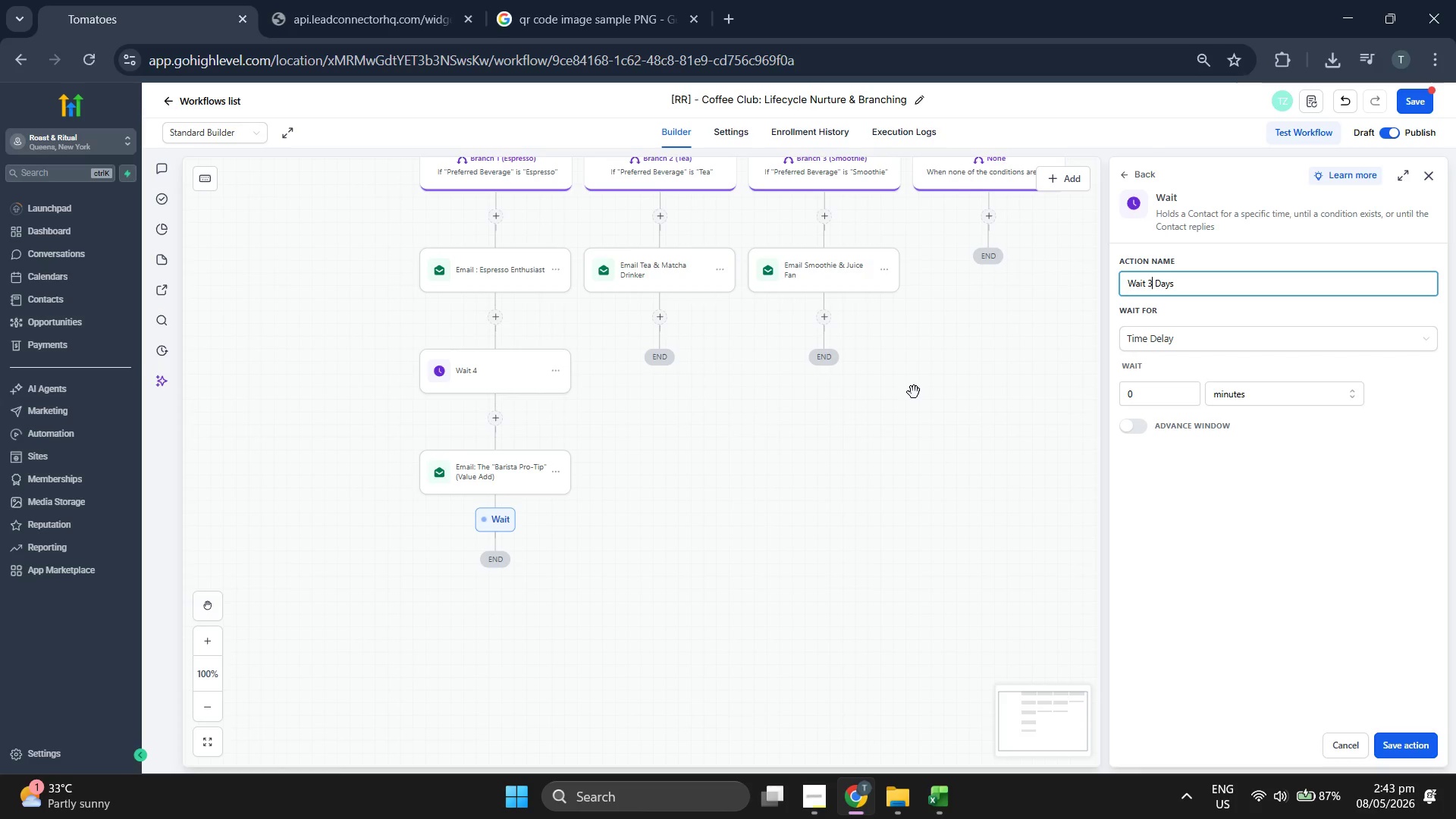 
left_click([1155, 400])
 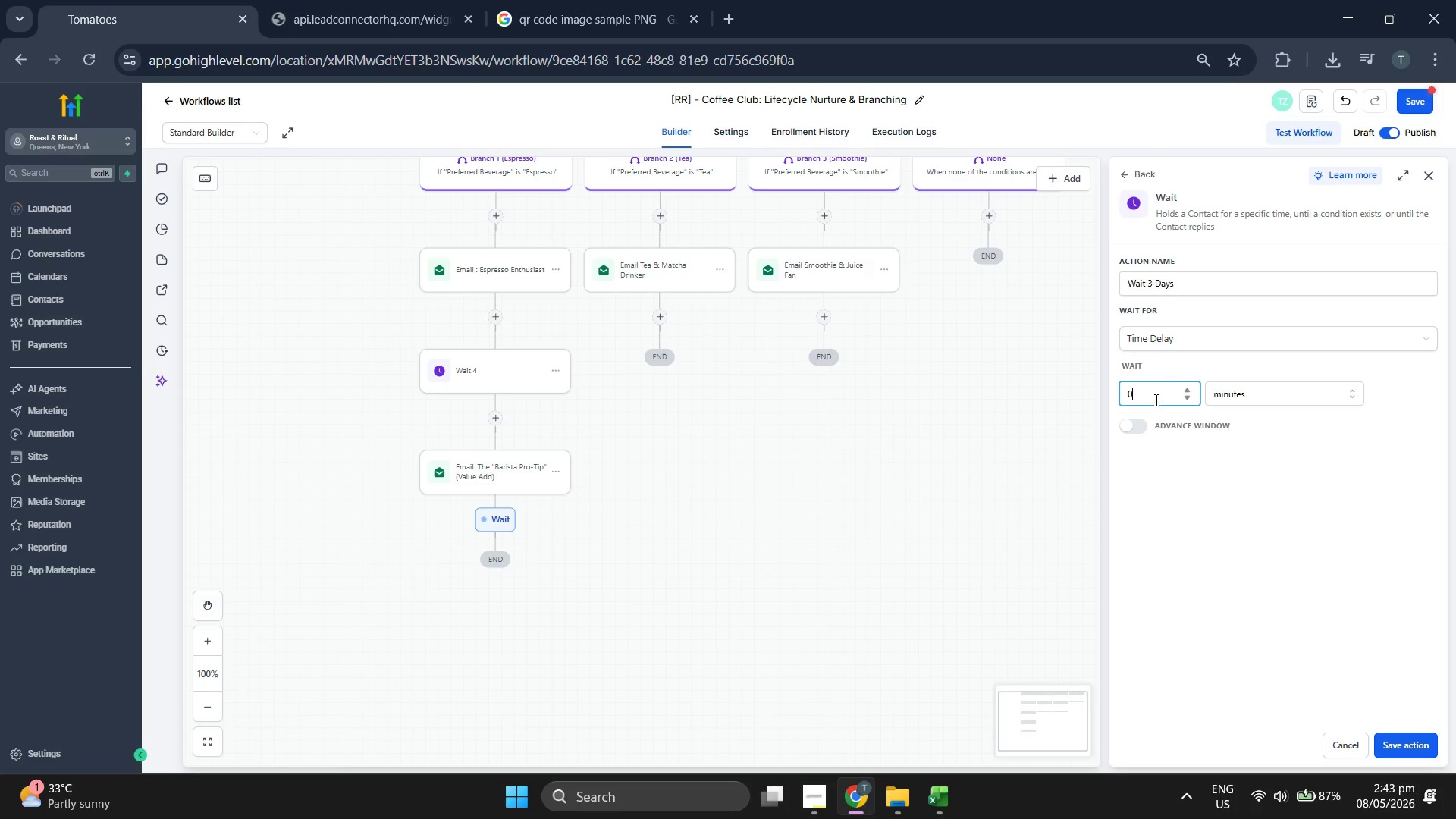 
key(3)
 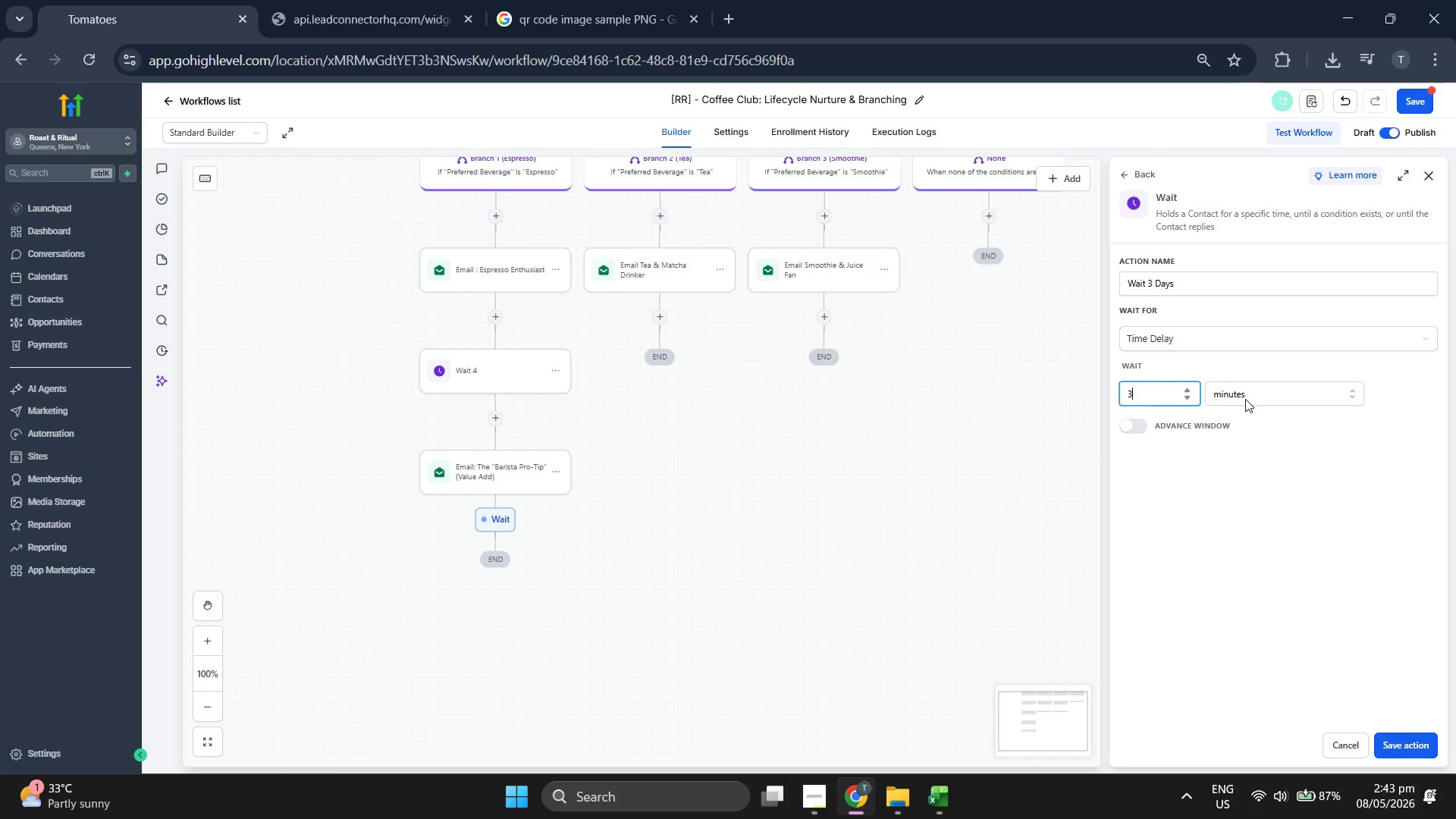 
left_click([1247, 399])
 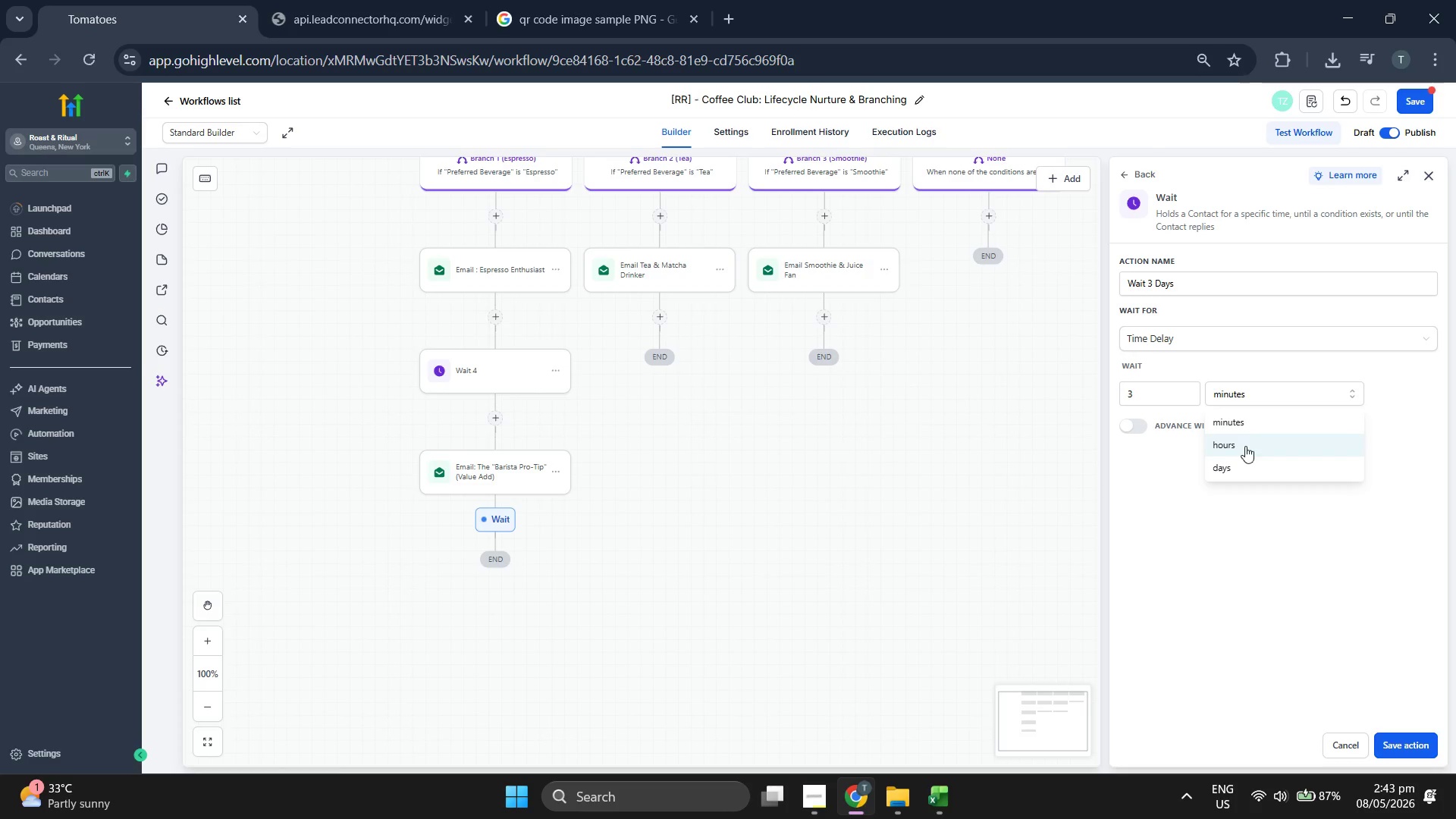 
left_click([1246, 463])
 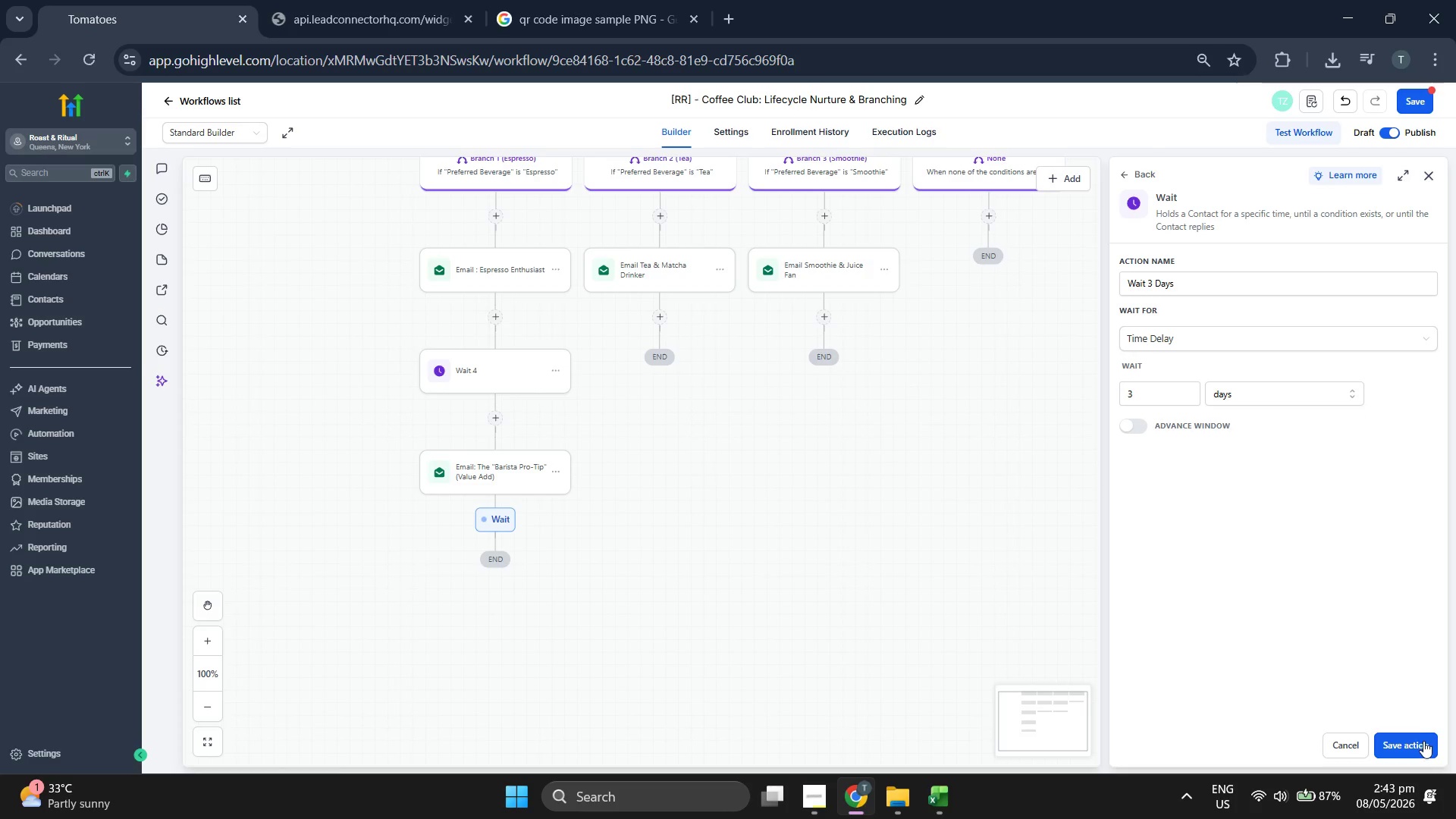 
left_click([1422, 745])
 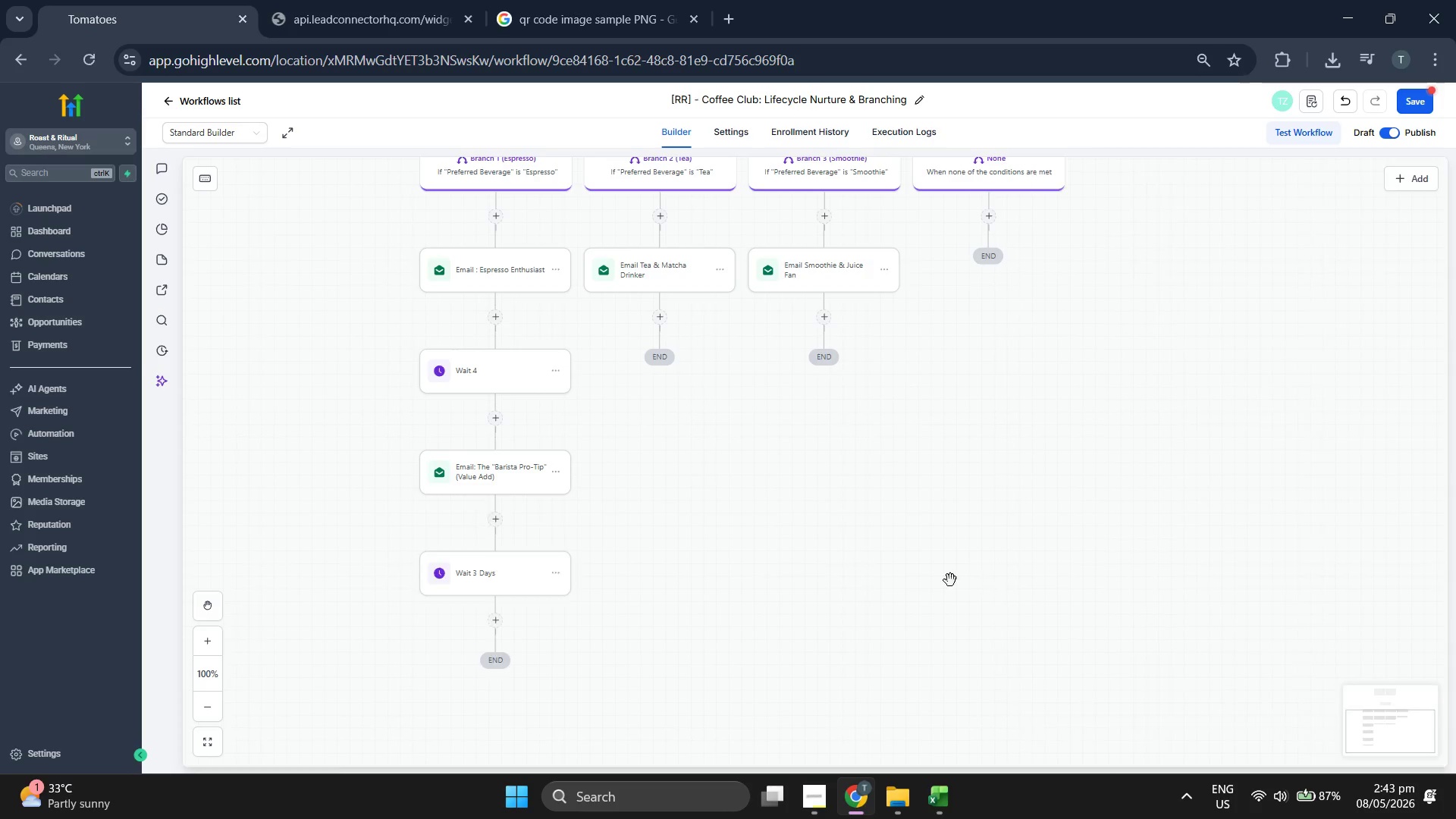 
left_click_drag(start_coordinate=[934, 576], to_coordinate=[933, 519])
 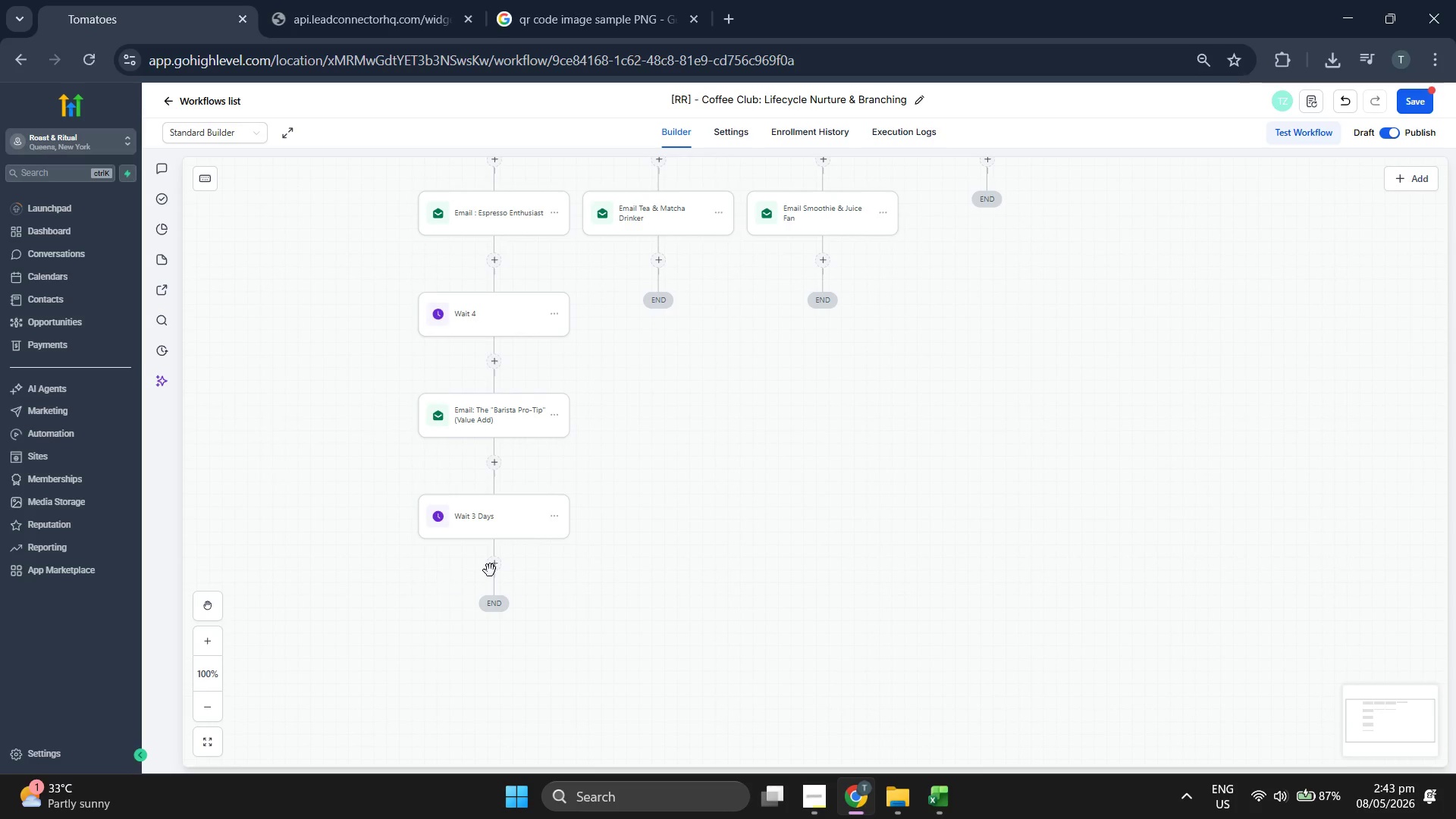 
left_click([493, 567])
 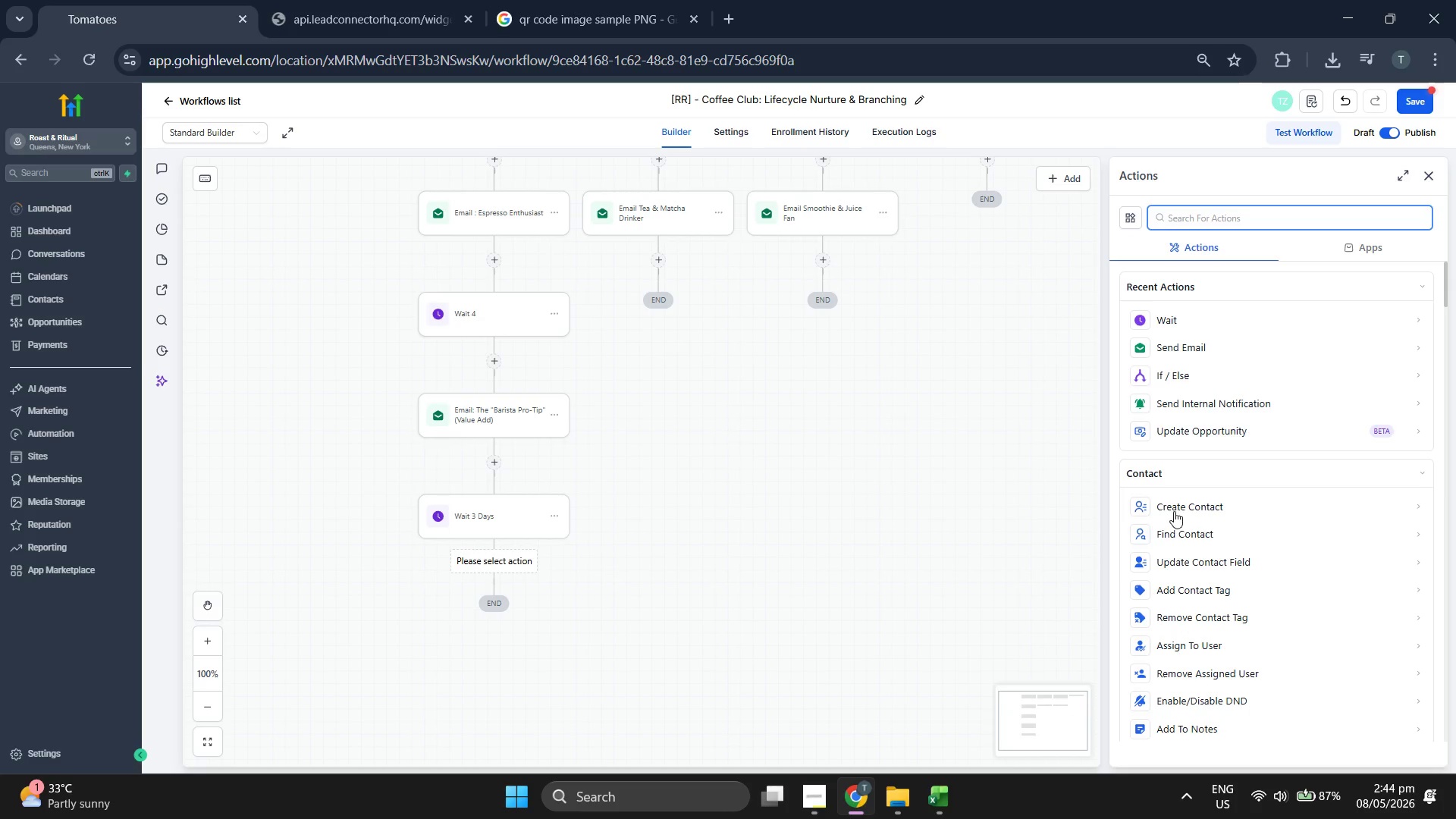 
scroll: coordinate [1263, 510], scroll_direction: down, amount: 8.0
 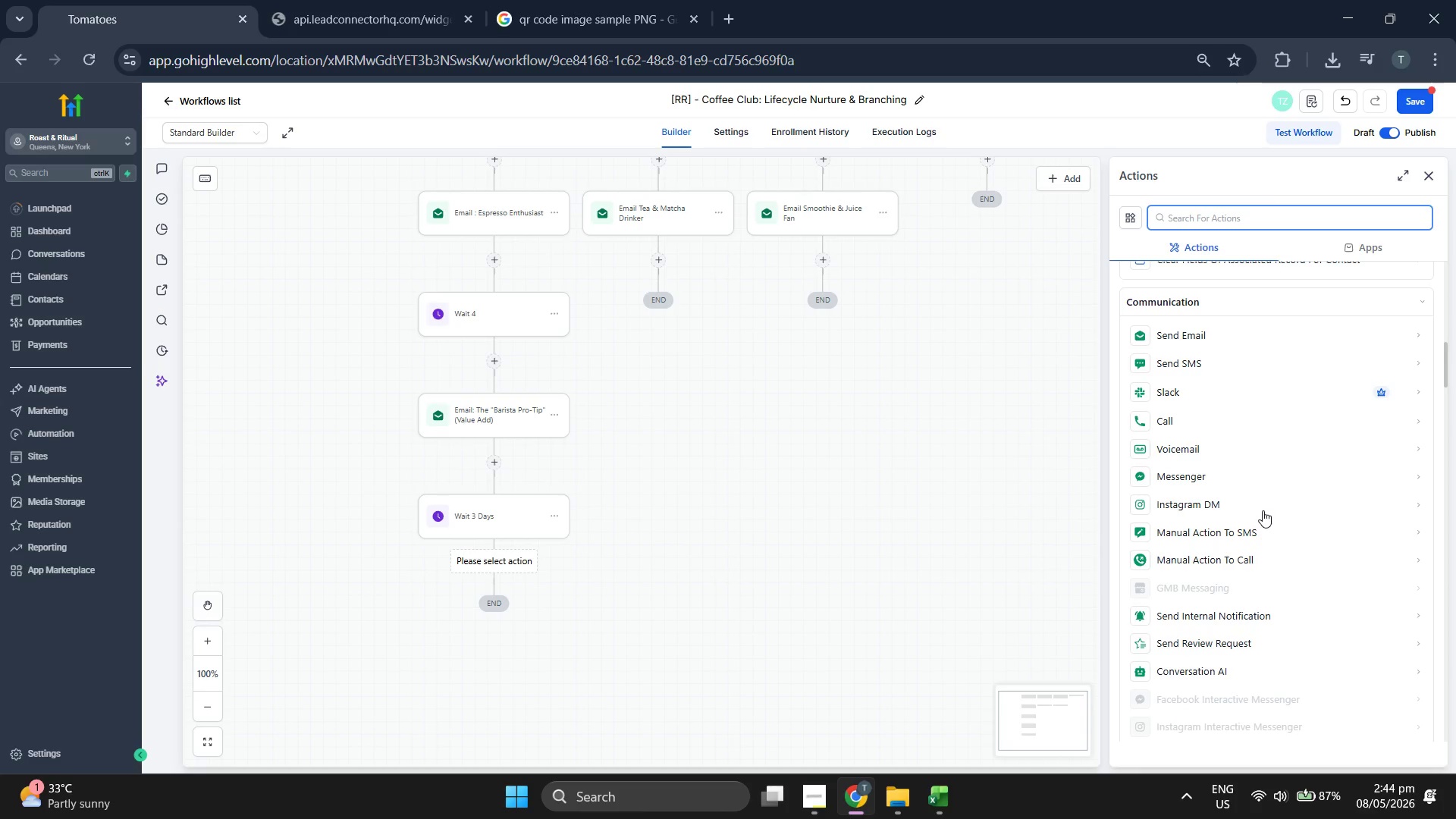 
scroll: coordinate [1263, 510], scroll_direction: down, amount: 3.0
 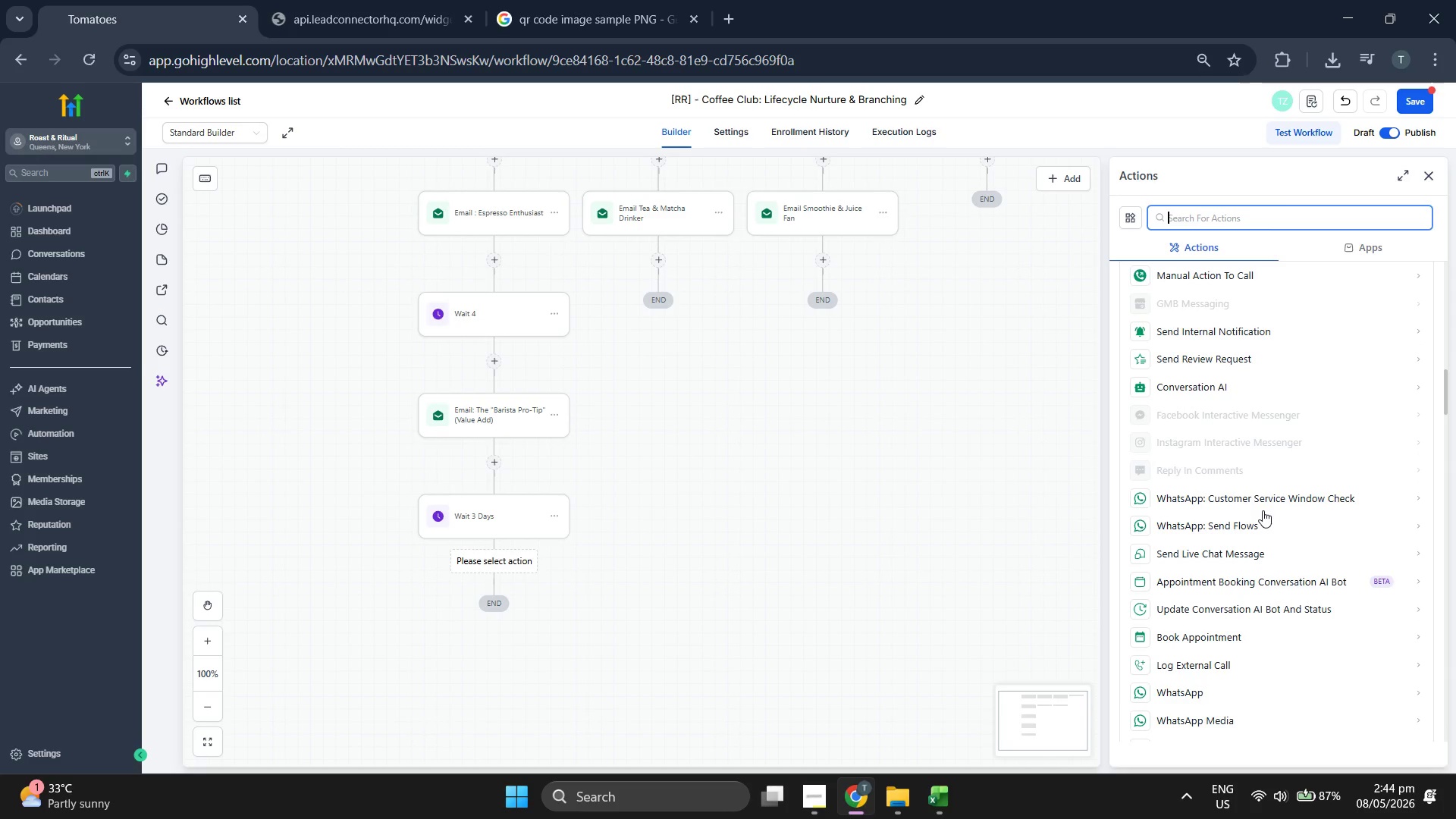 
scroll: coordinate [946, 491], scroll_direction: up, amount: 5.0
 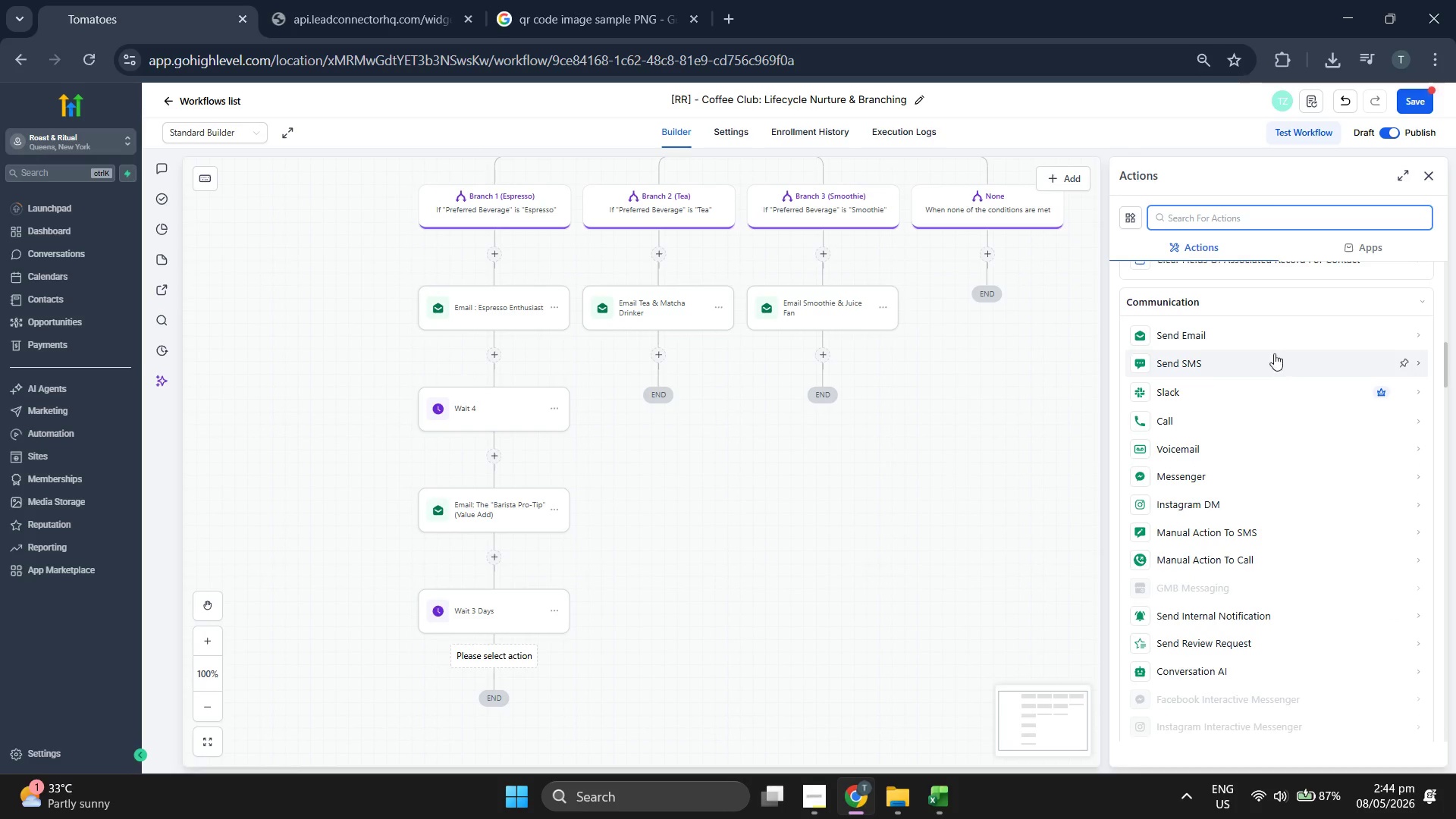 
left_click([1263, 340])
 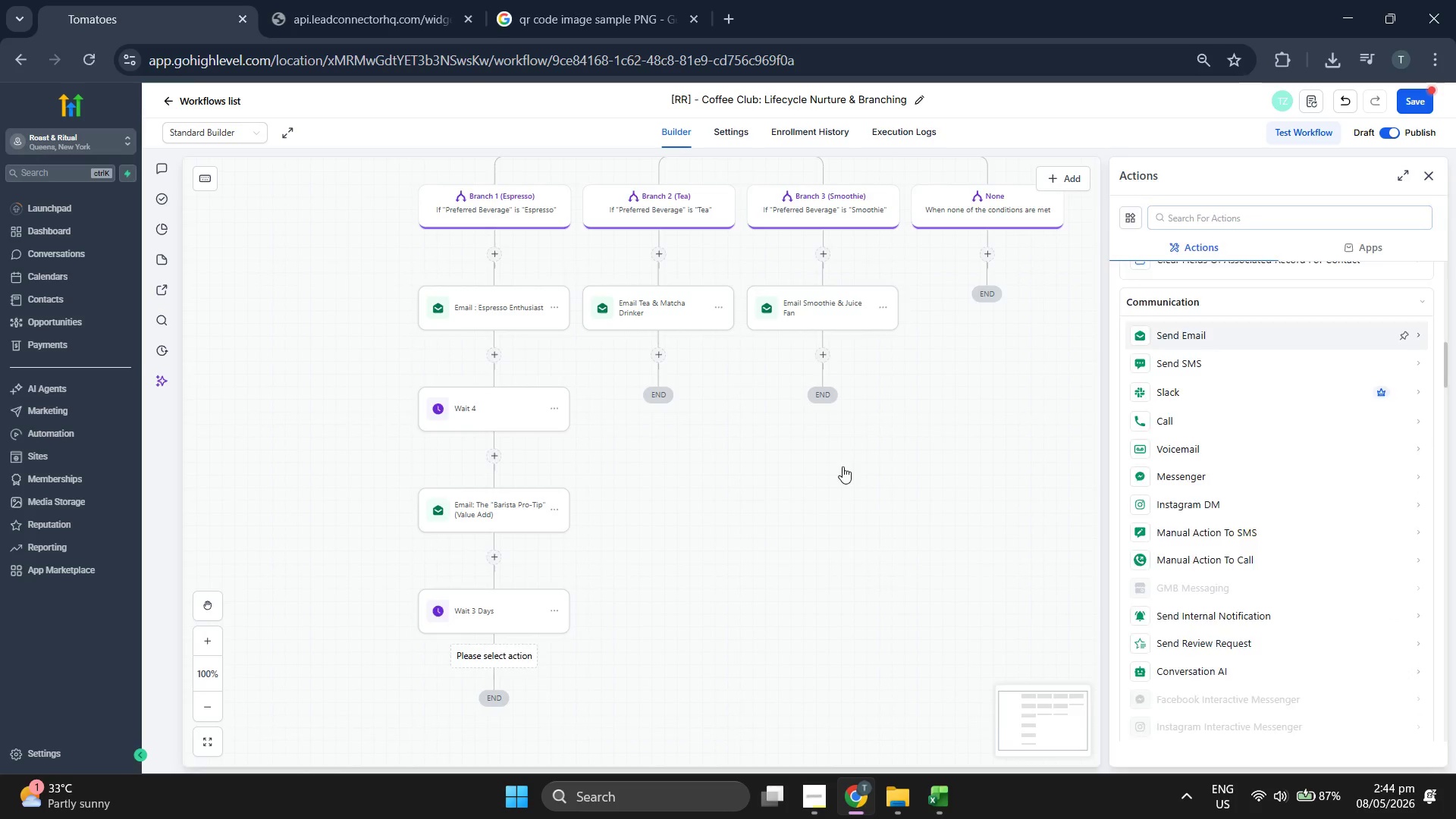 
scroll: coordinate [861, 454], scroll_direction: down, amount: 5.0
 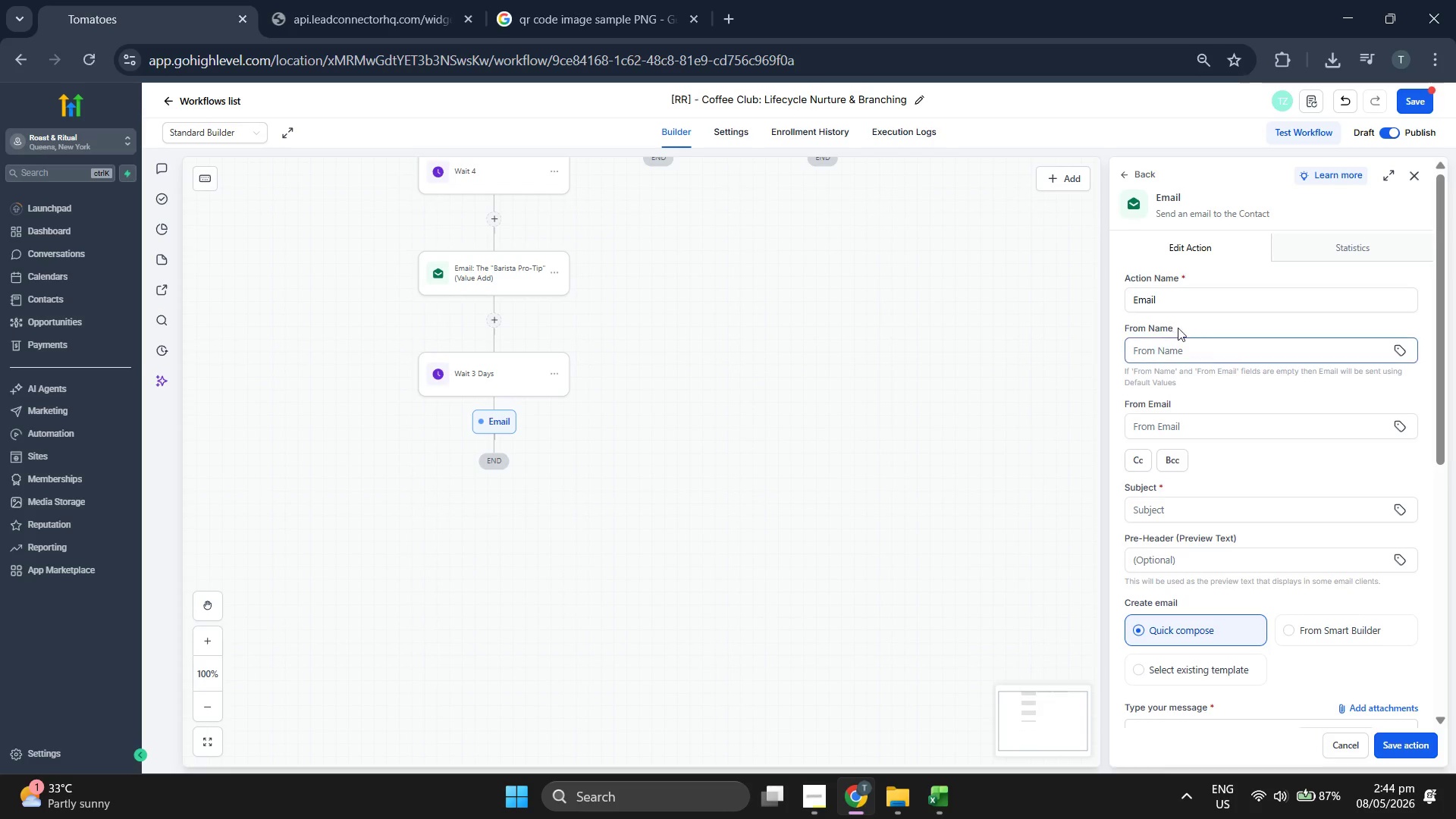 
left_click([1228, 297])
 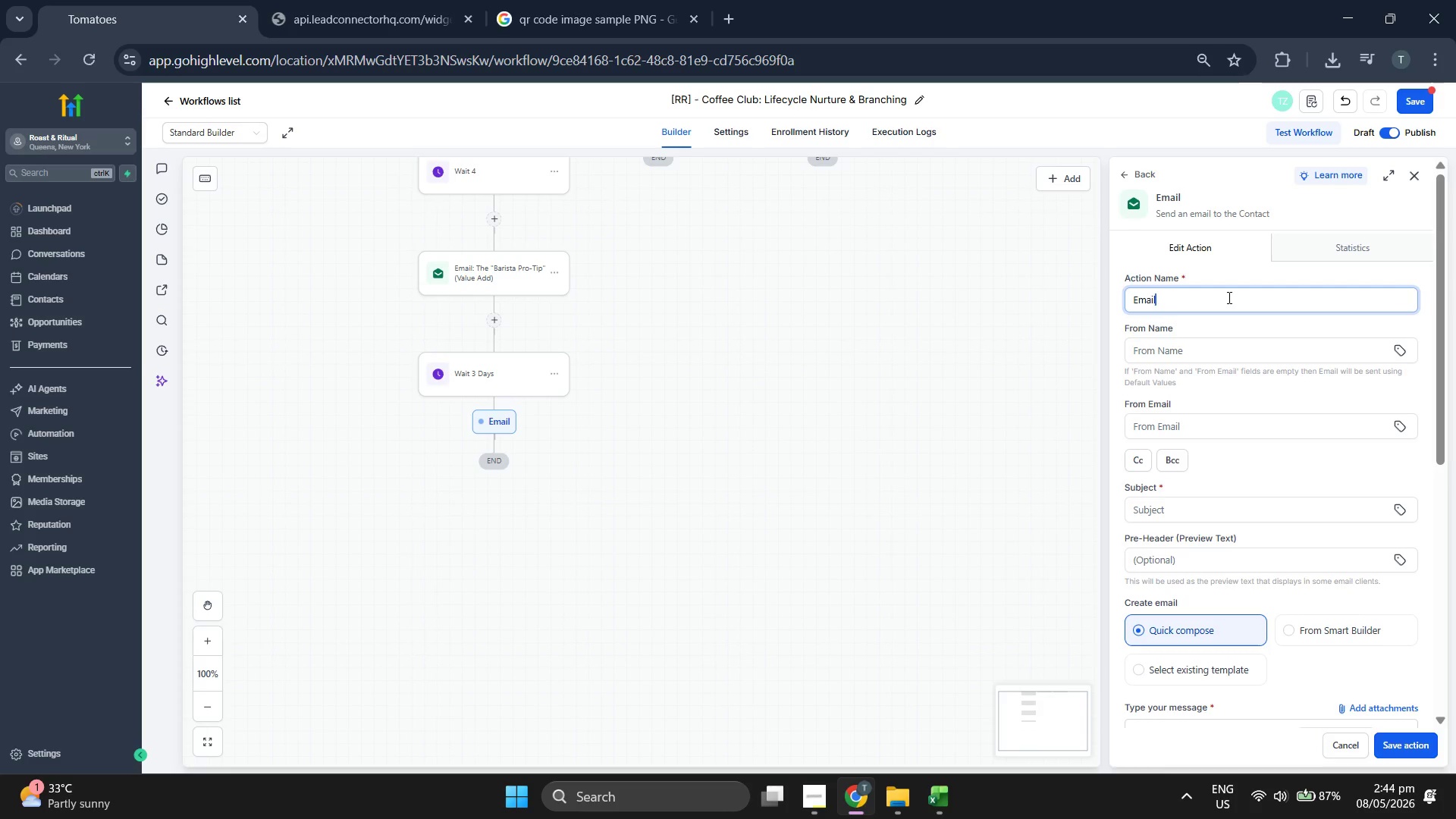 
type(: Tocy)
key(Backspace)
type(u)
key(Backspace)
key(Backspace)
type(uch 3)
 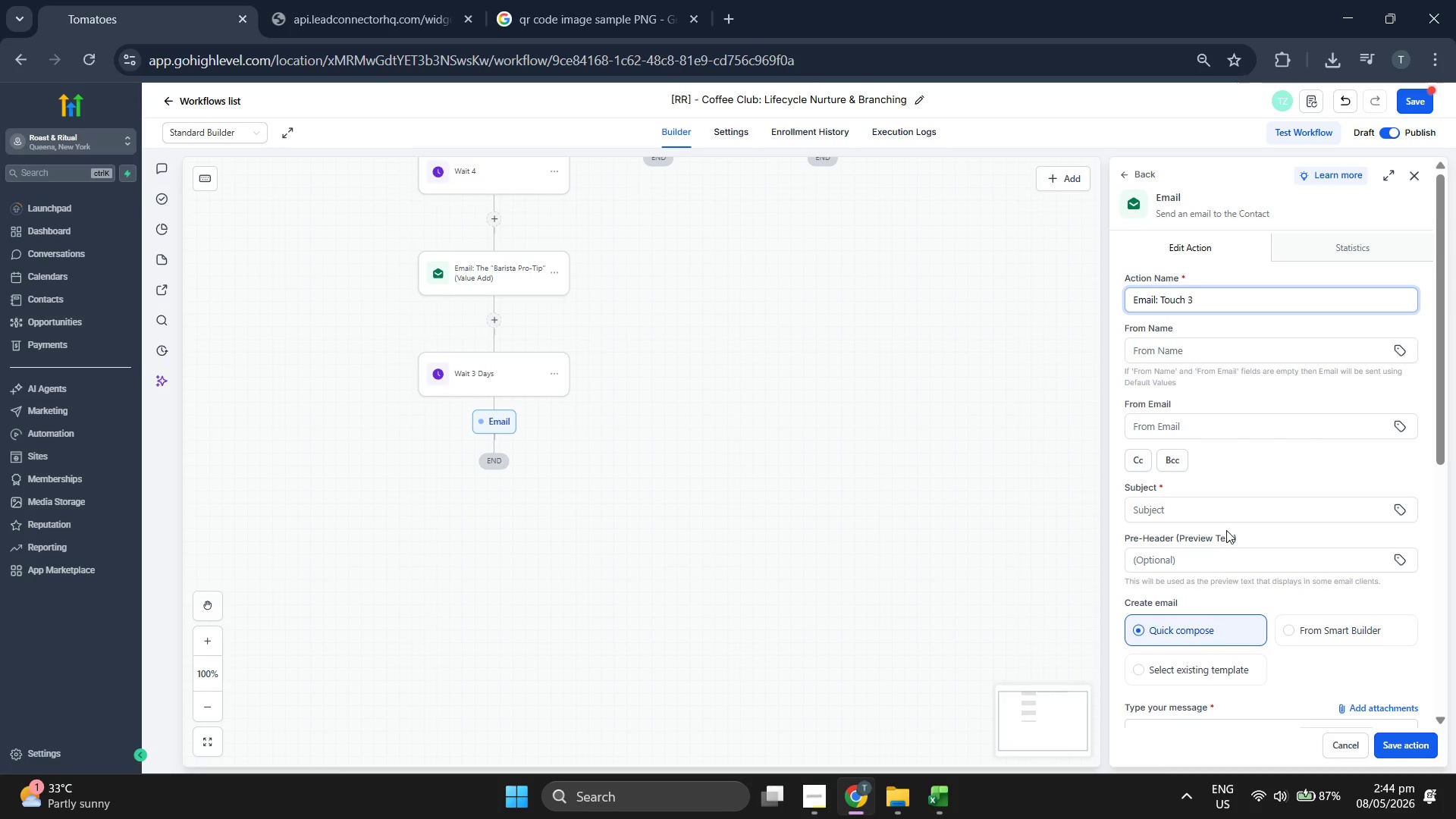 
left_click([1225, 519])
 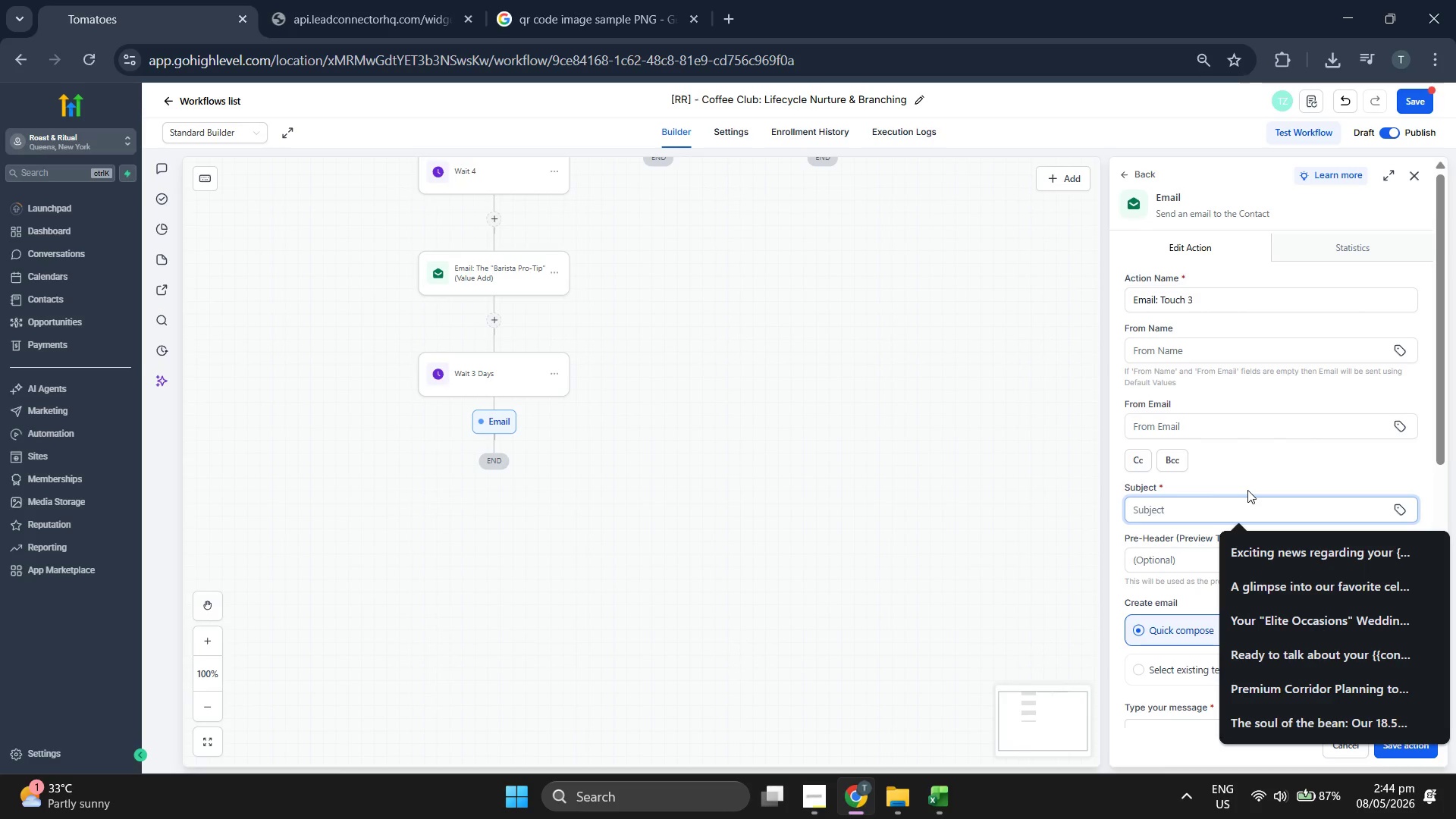 
type(You're almost here)
key(Backspace)
key(Backspace)
key(Backspace)
key(Backspace)
type(tjere)
key(Backspace)
key(Backspace)
key(Backspace)
key(Backspace)
type(here. )
key(Backspace)
key(Backspace)
type(, )
 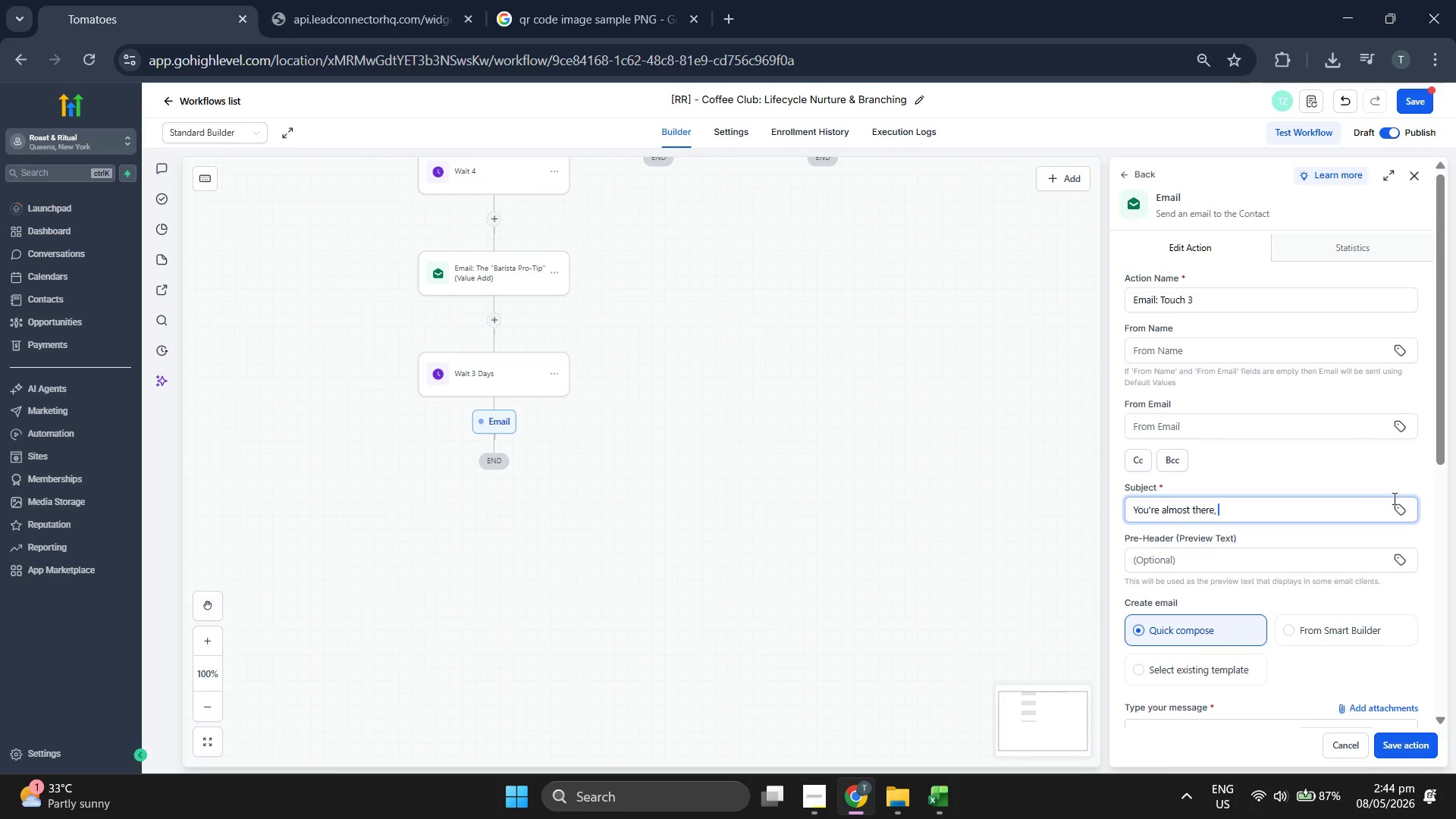 
left_click([1401, 504])
 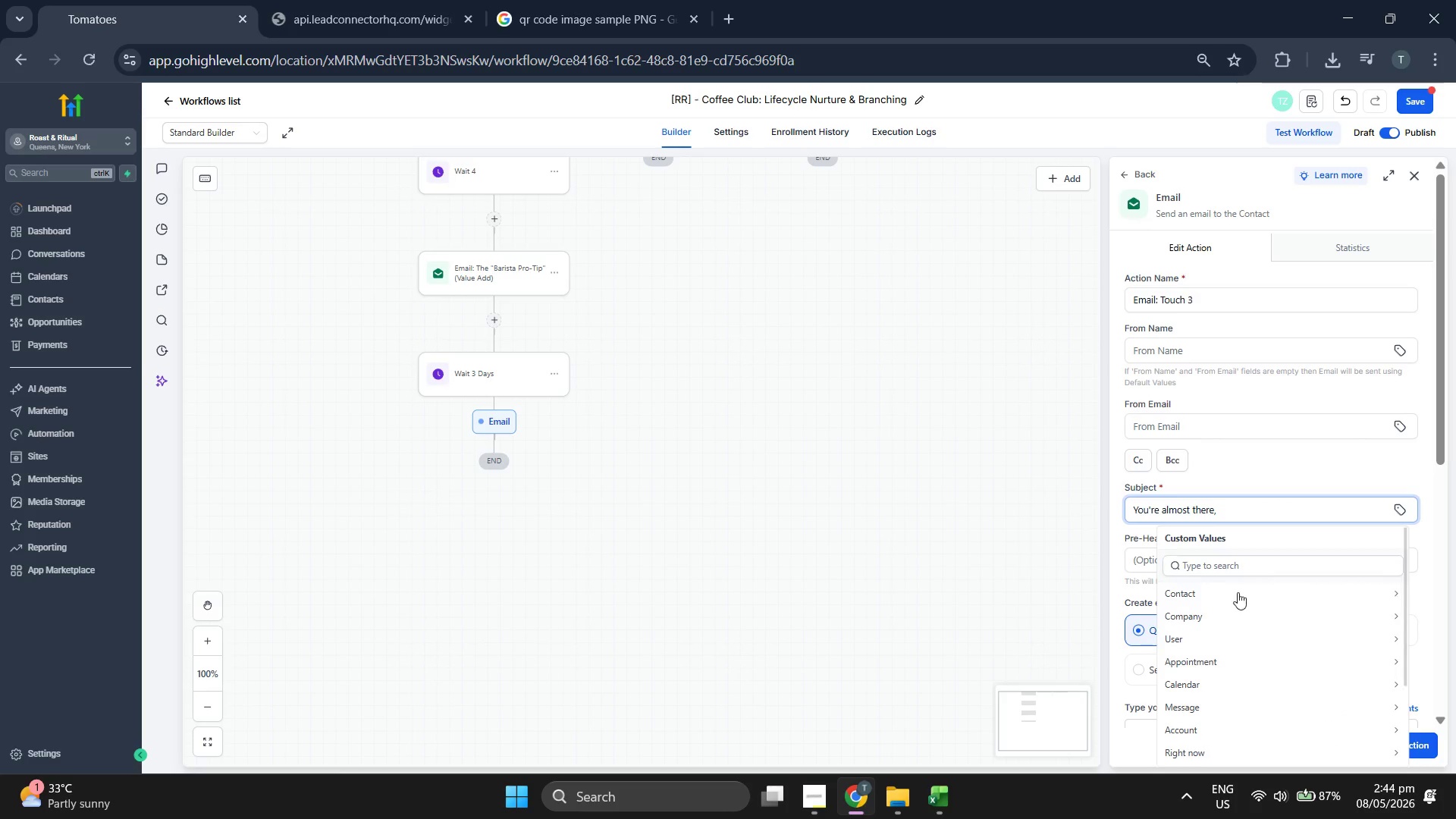 
left_click([1235, 604])
 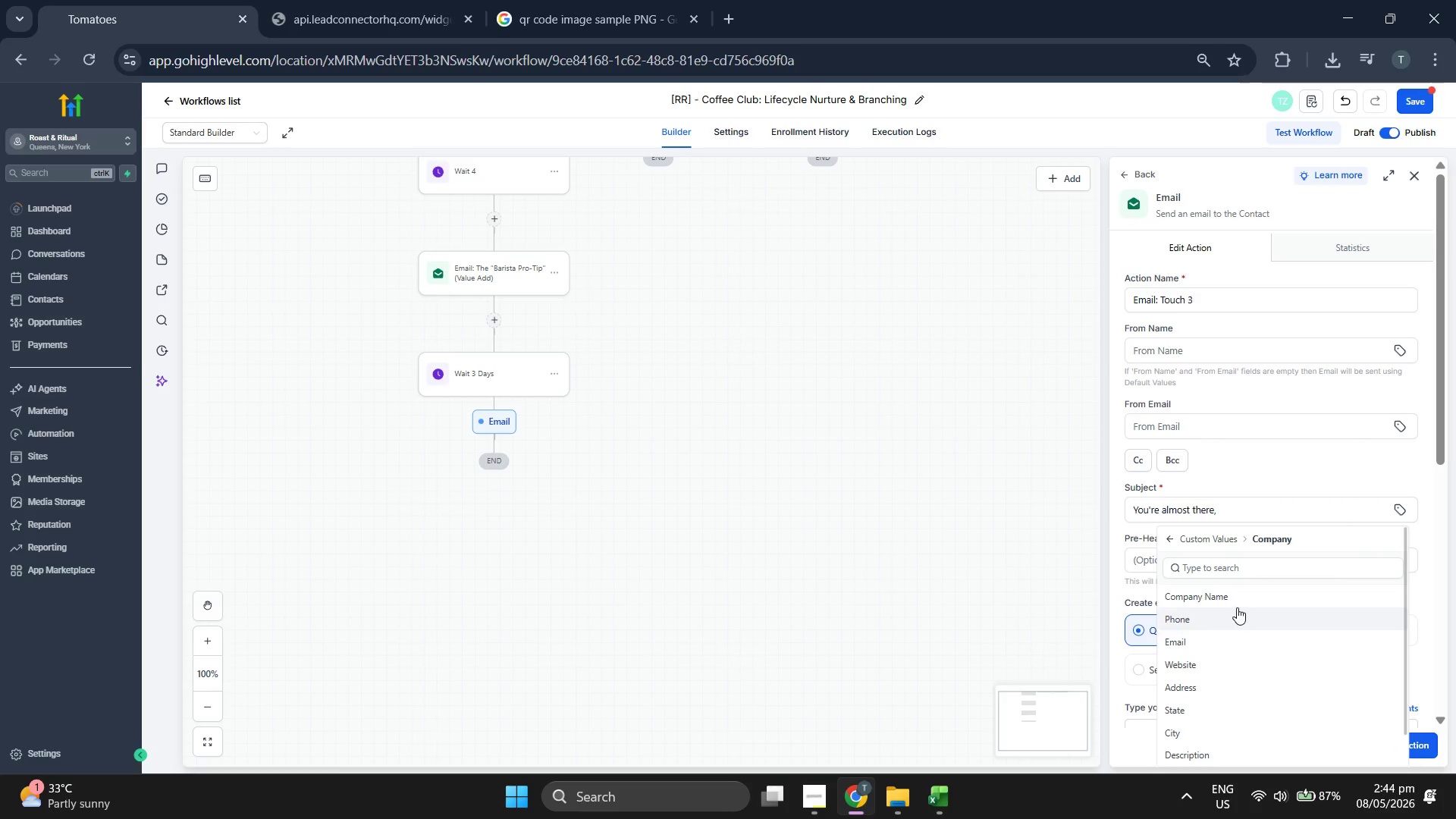 
scroll: coordinate [1256, 643], scroll_direction: up, amount: 1.0
 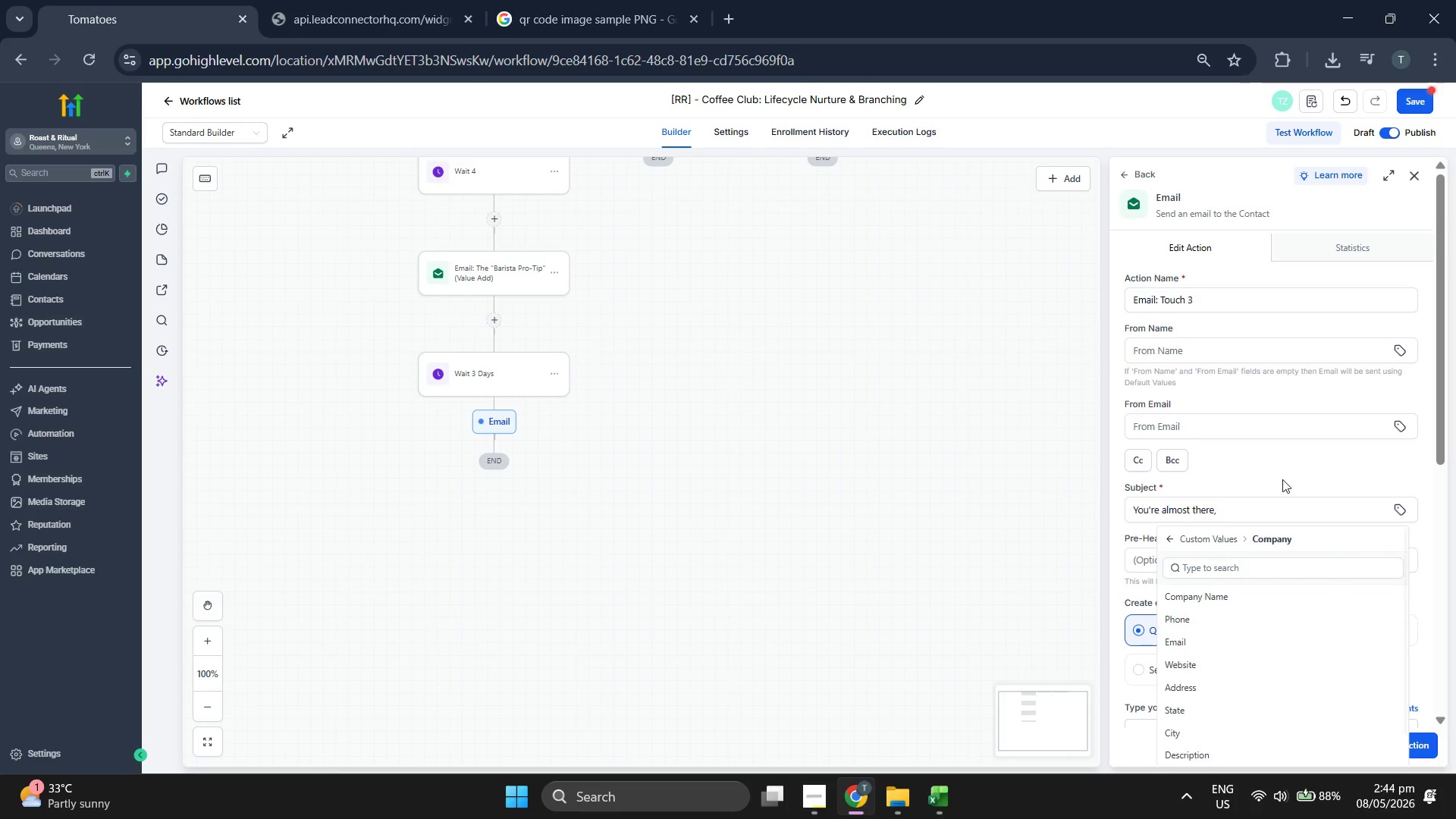 
left_click([1190, 536])
 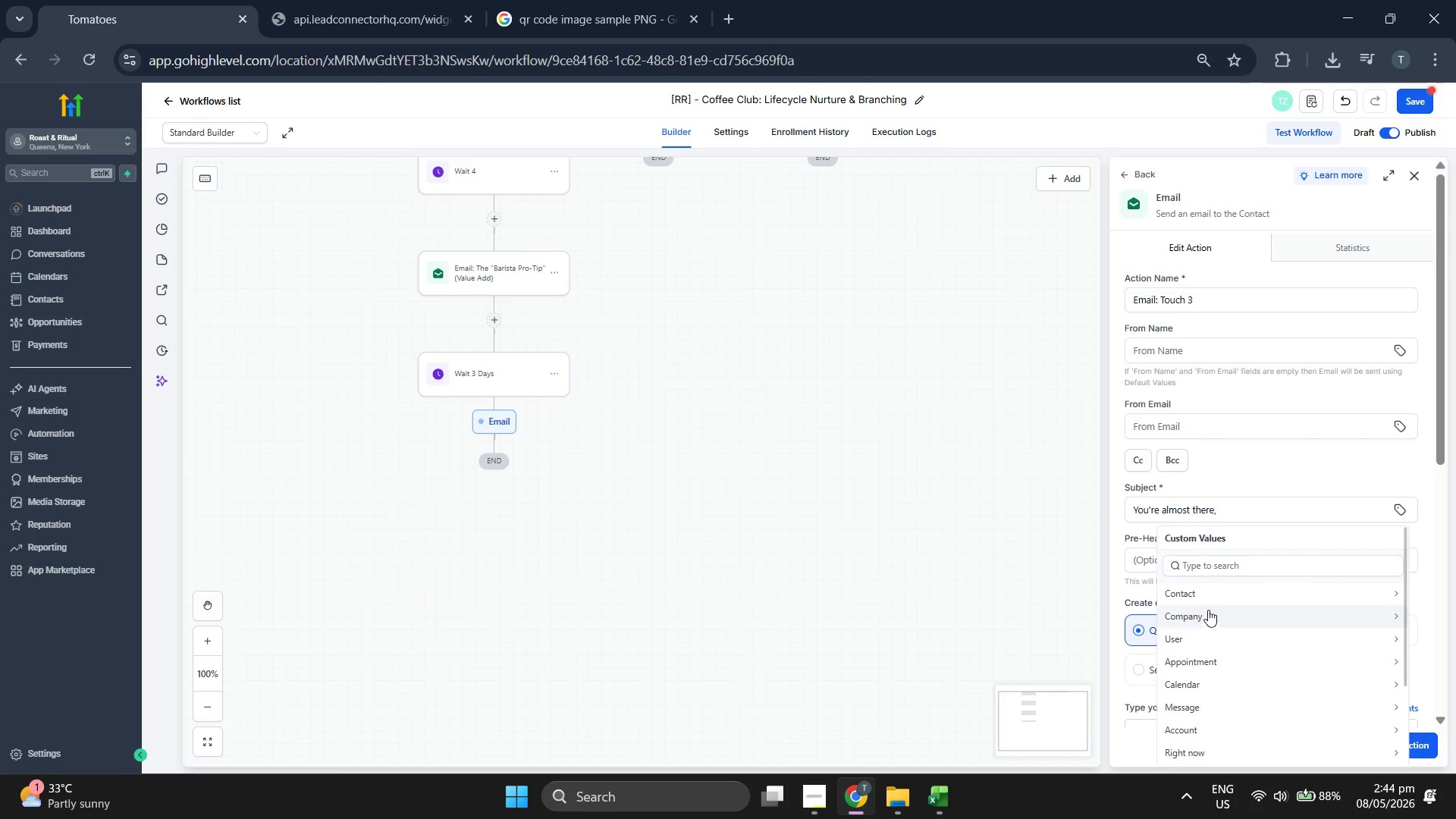 
left_click([1214, 600])
 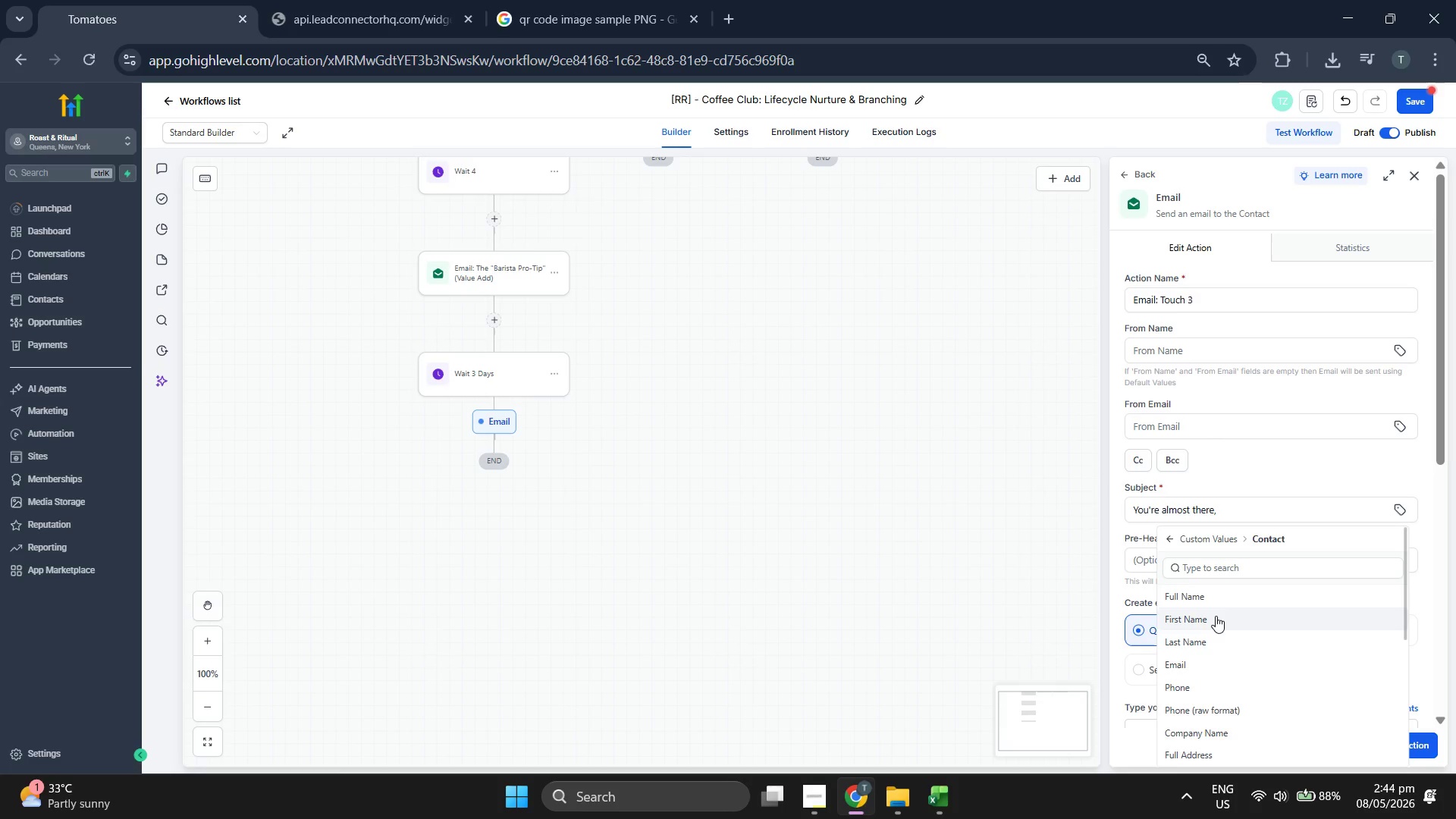 
left_click([1217, 620])
 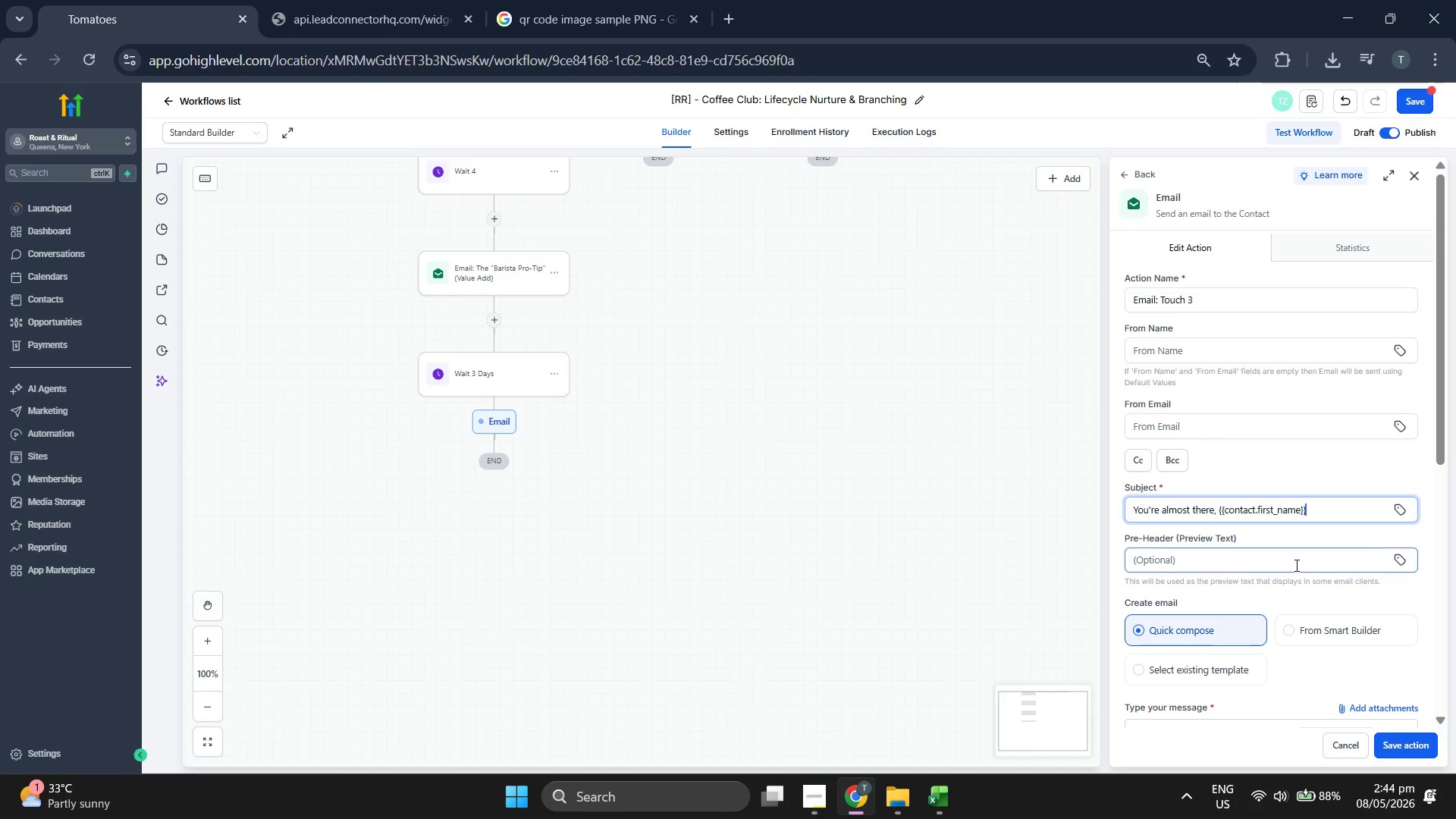 
scroll: coordinate [1248, 628], scroll_direction: down, amount: 3.0
 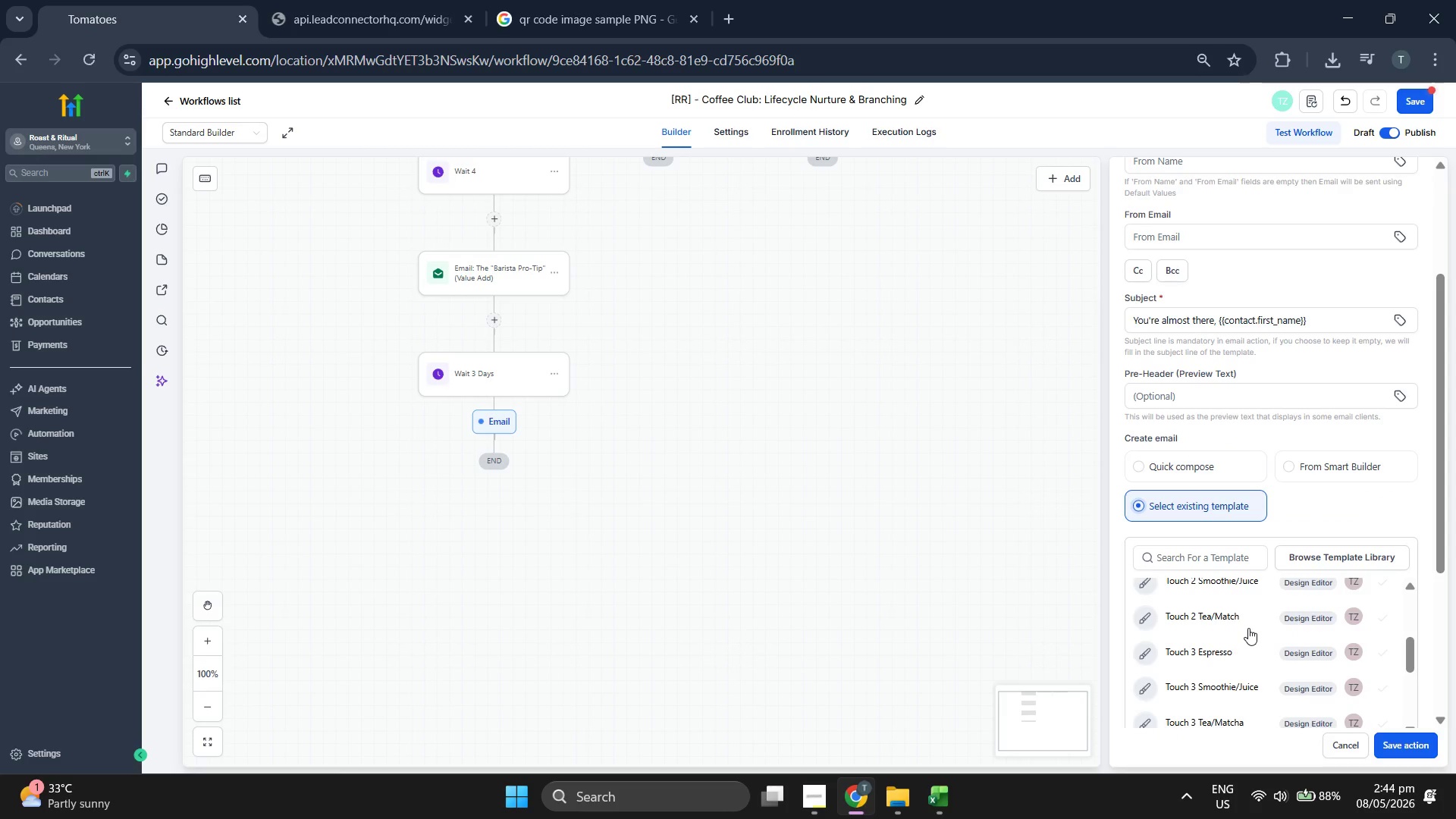 
left_click([1222, 648])
 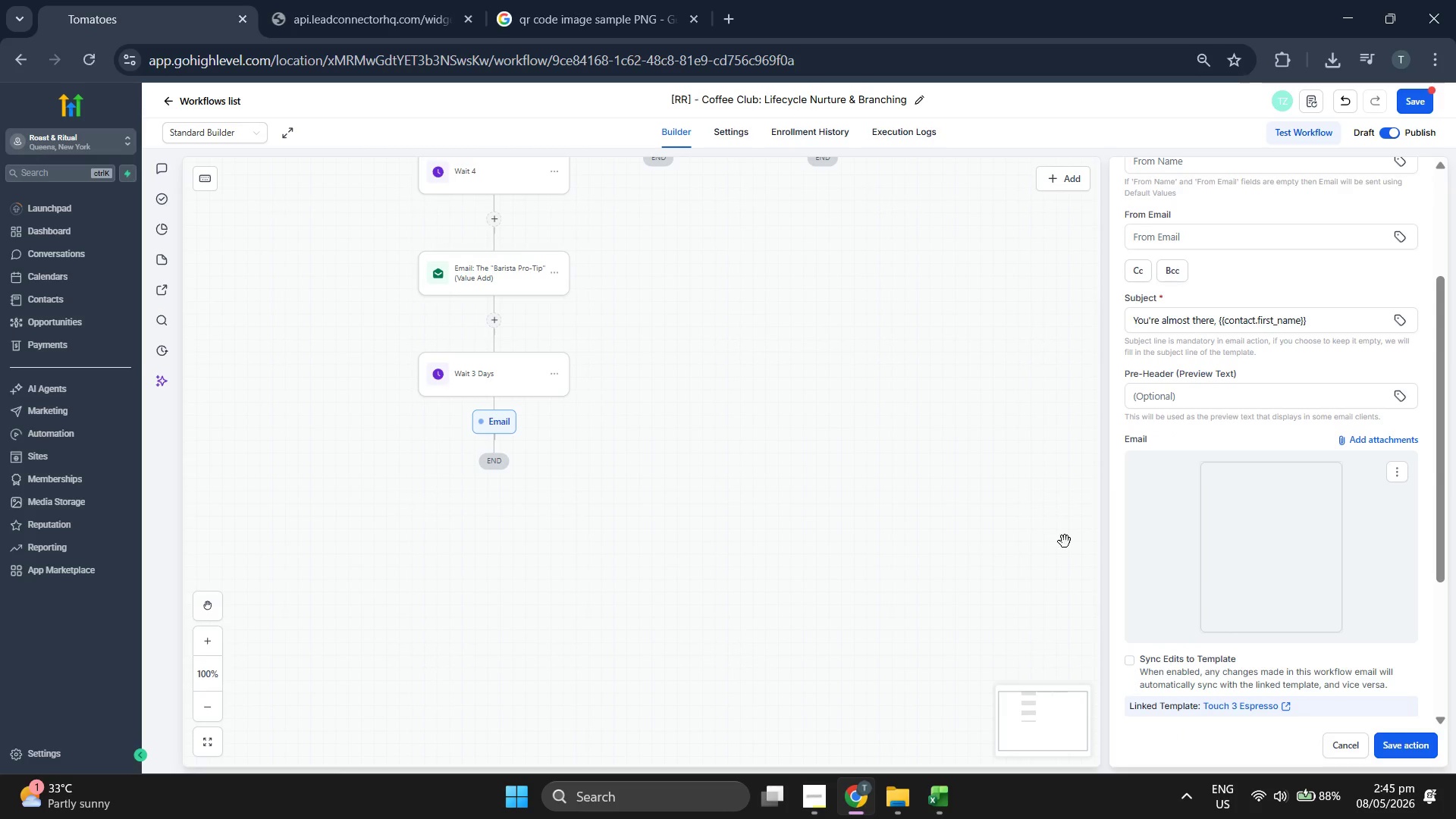 
scroll: coordinate [1304, 604], scroll_direction: up, amount: 3.0
 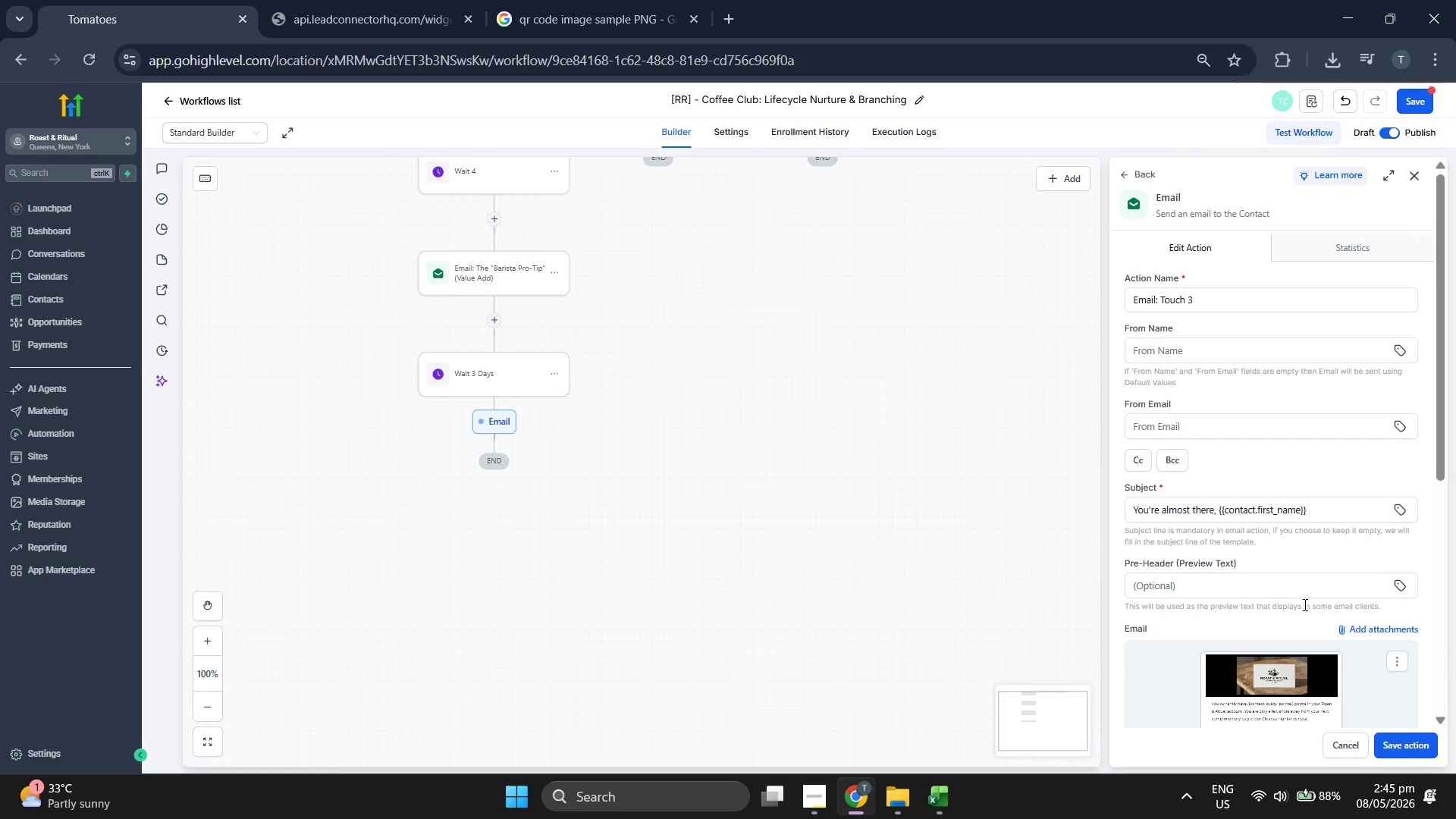 
scroll: coordinate [1304, 628], scroll_direction: down, amount: 6.0
 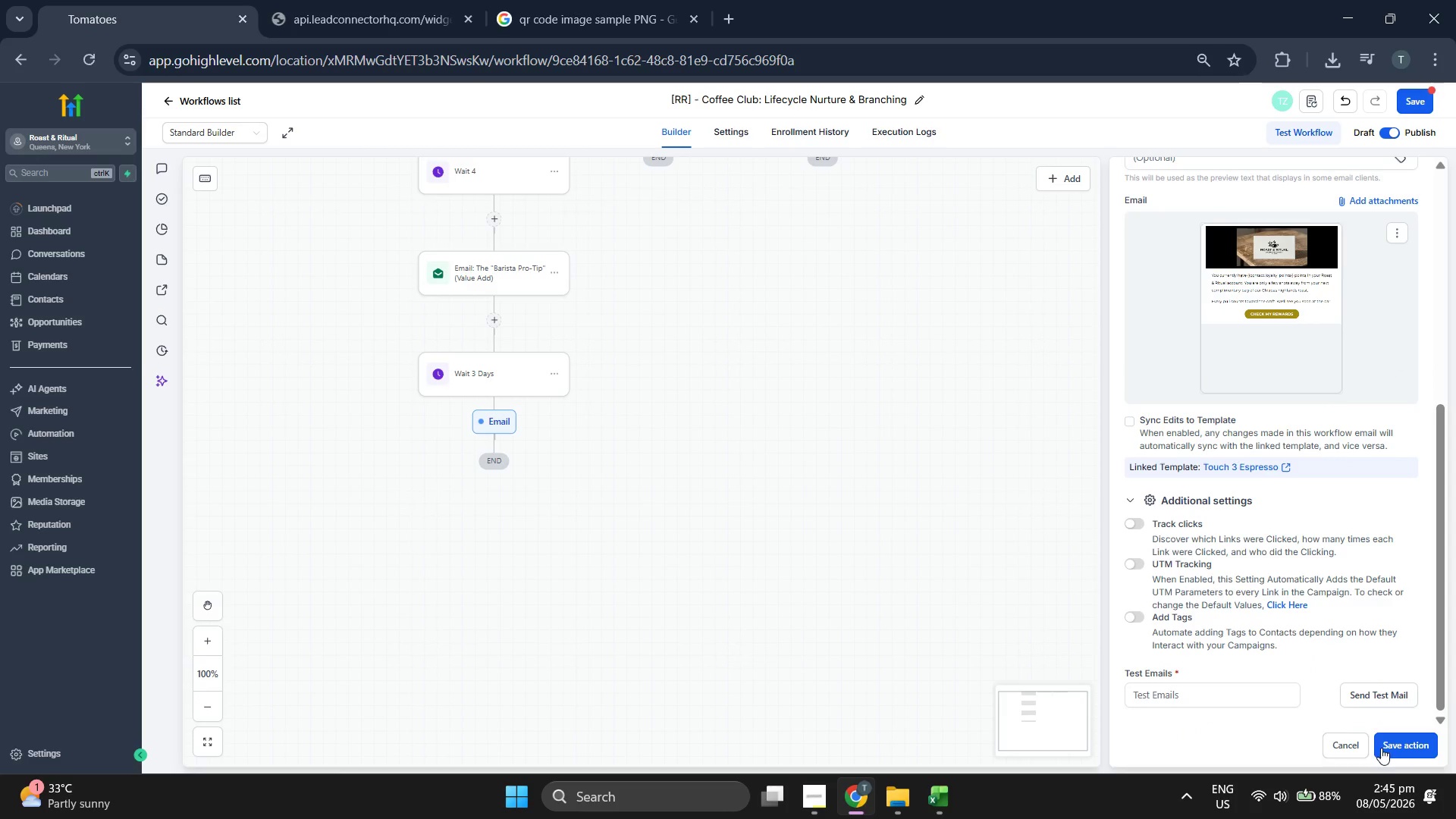 
left_click([1396, 746])
 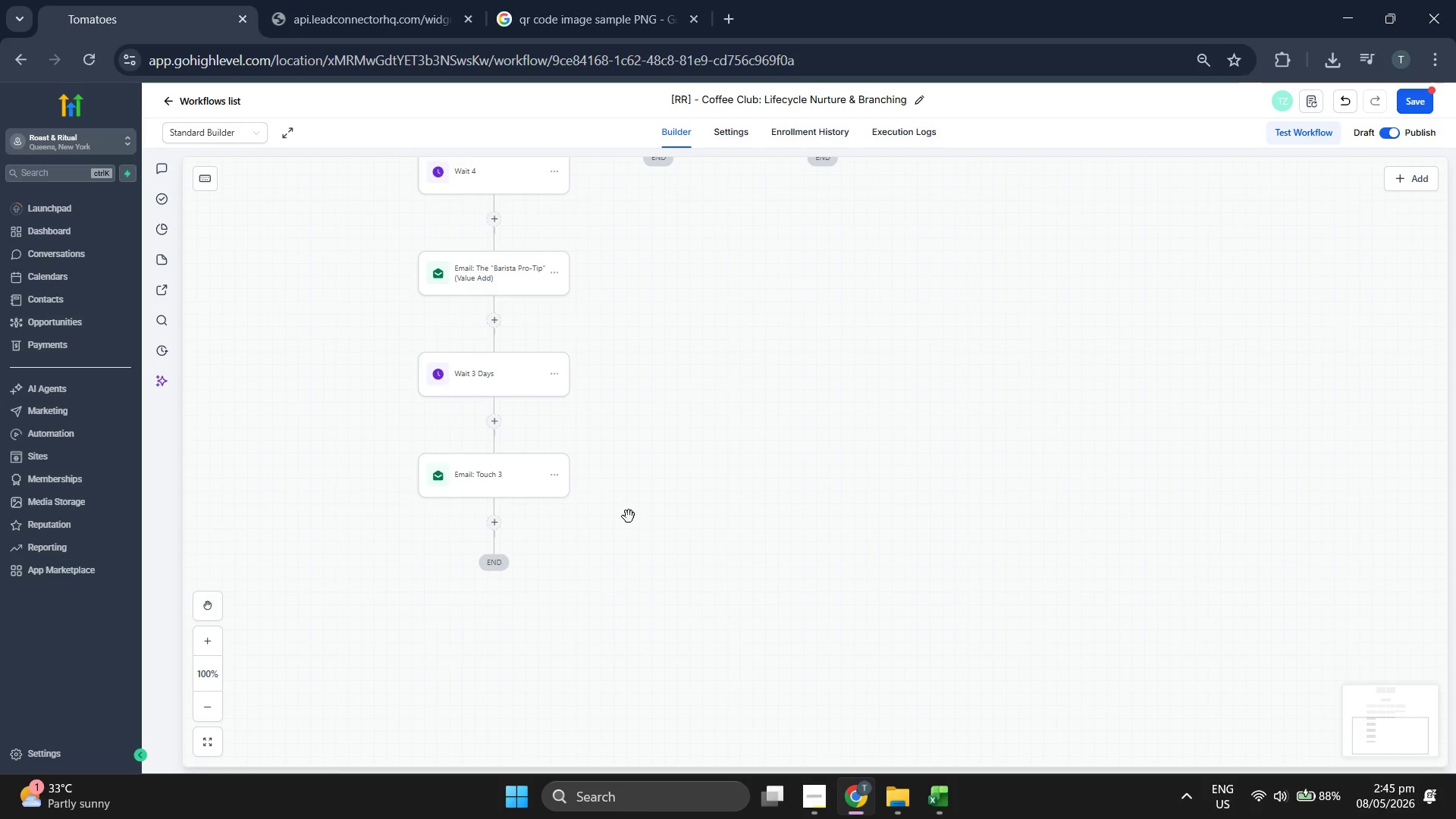 
left_click_drag(start_coordinate=[617, 519], to_coordinate=[617, 507])
 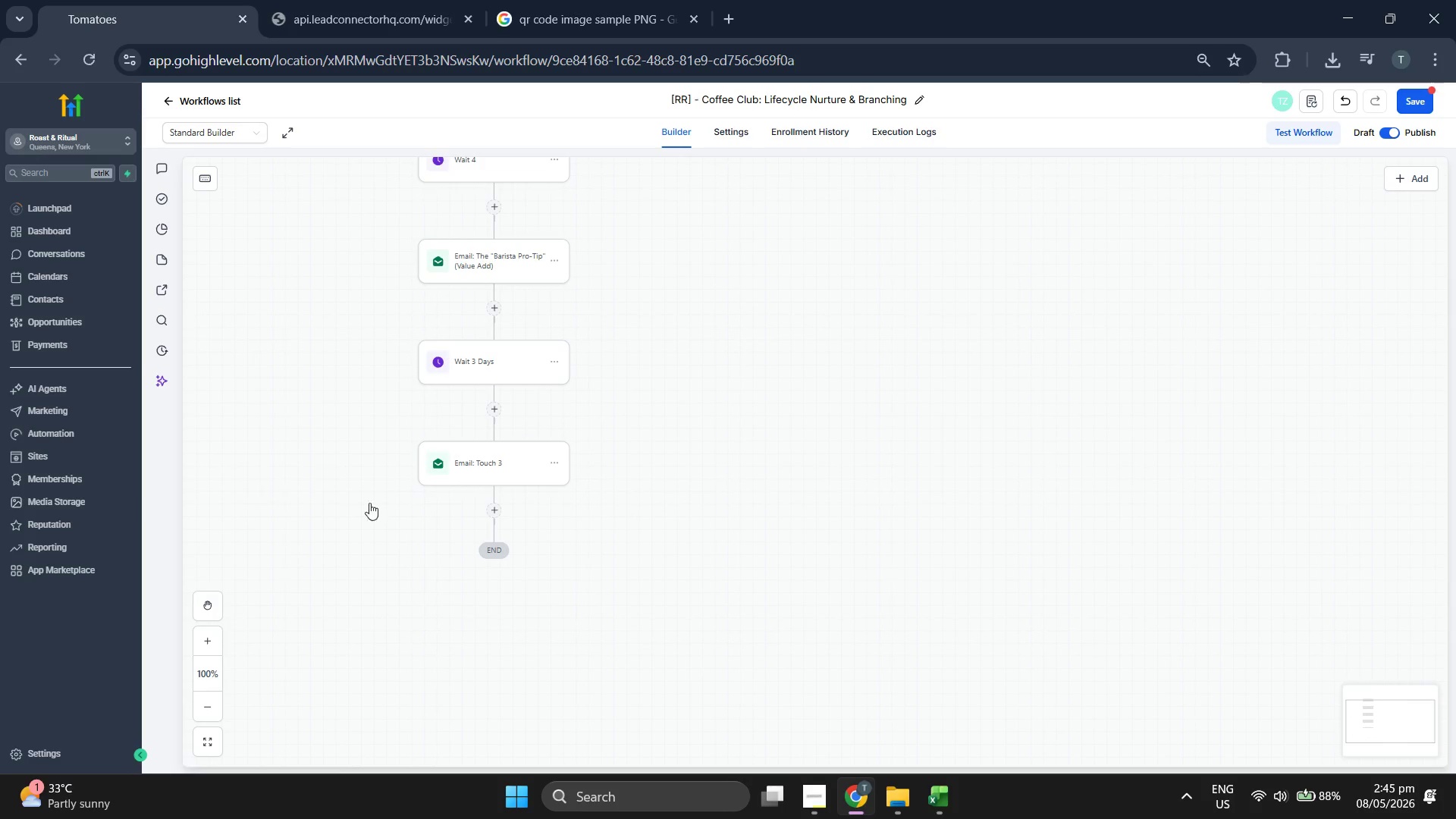 
left_click([492, 512])
 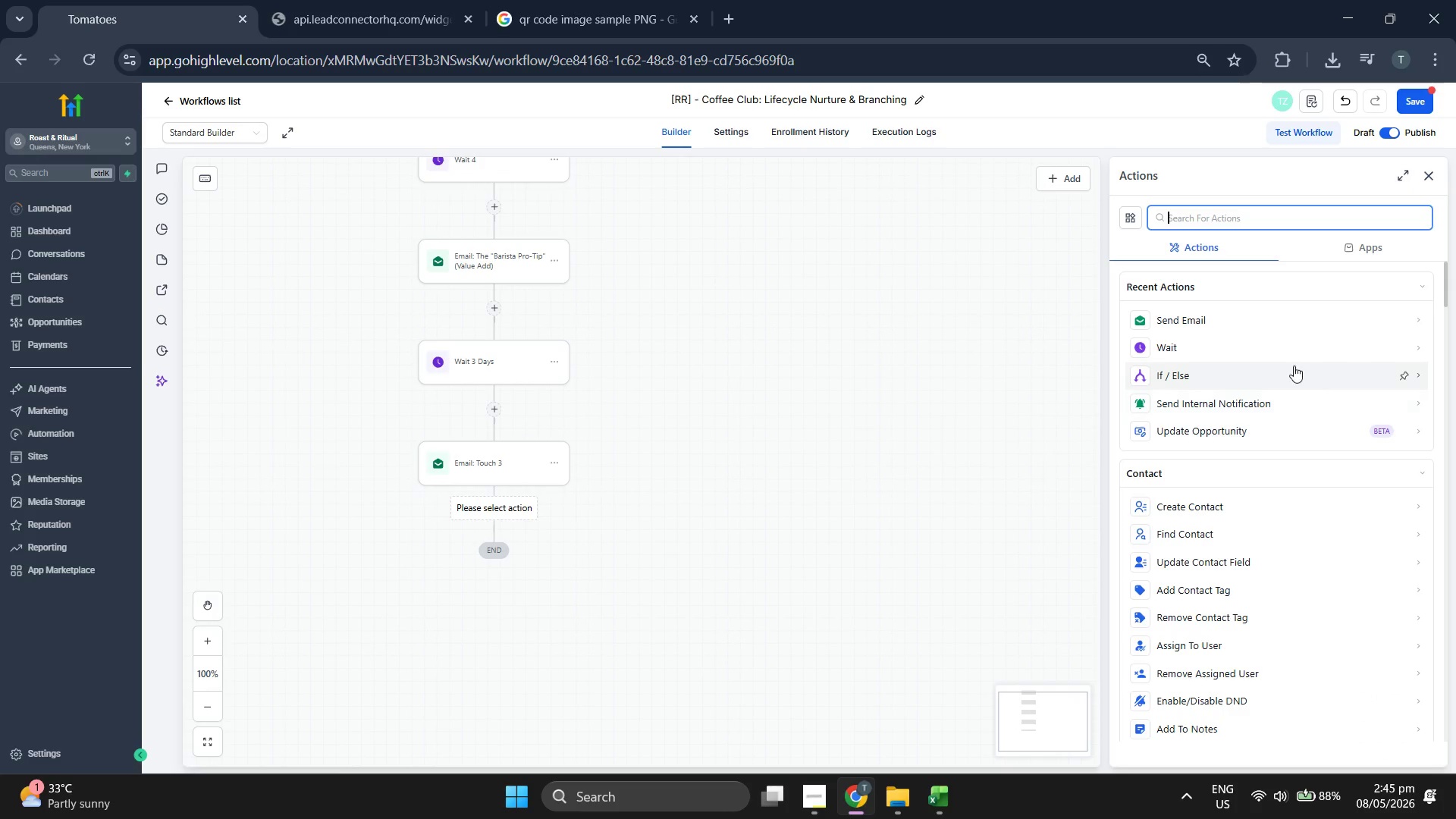 
left_click([1272, 351])
 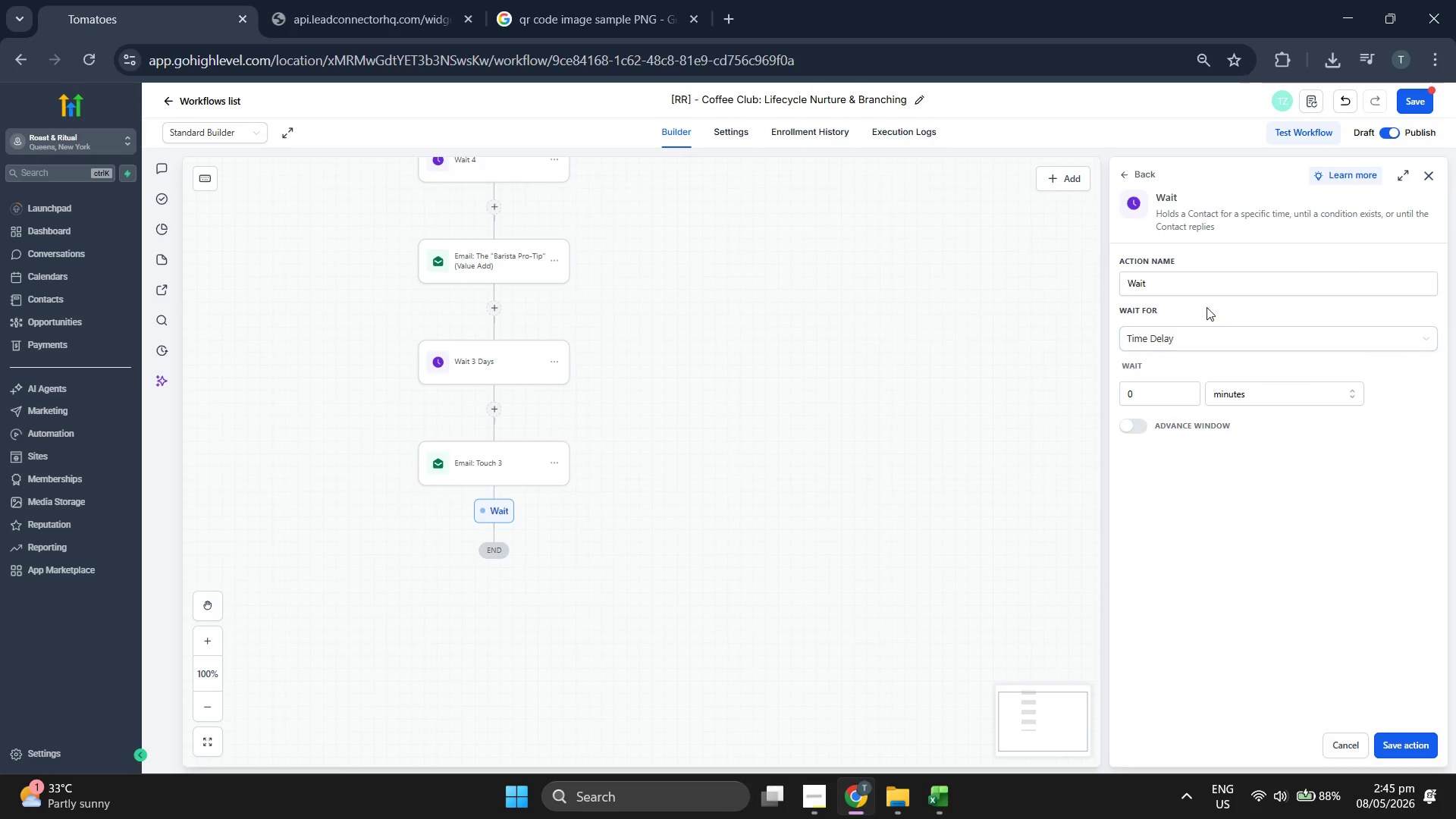 
left_click([1222, 280])
 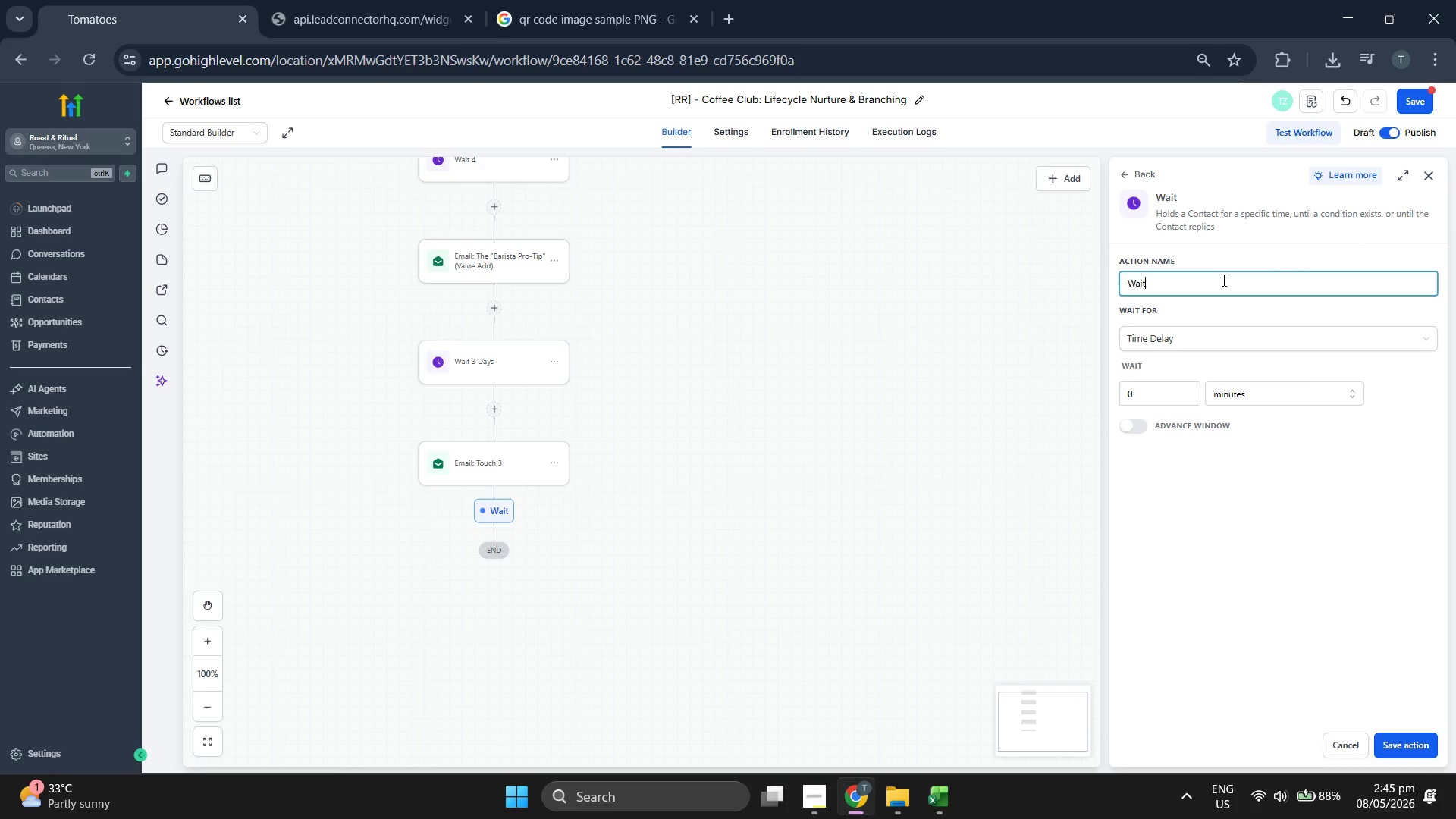 
key(Space)
 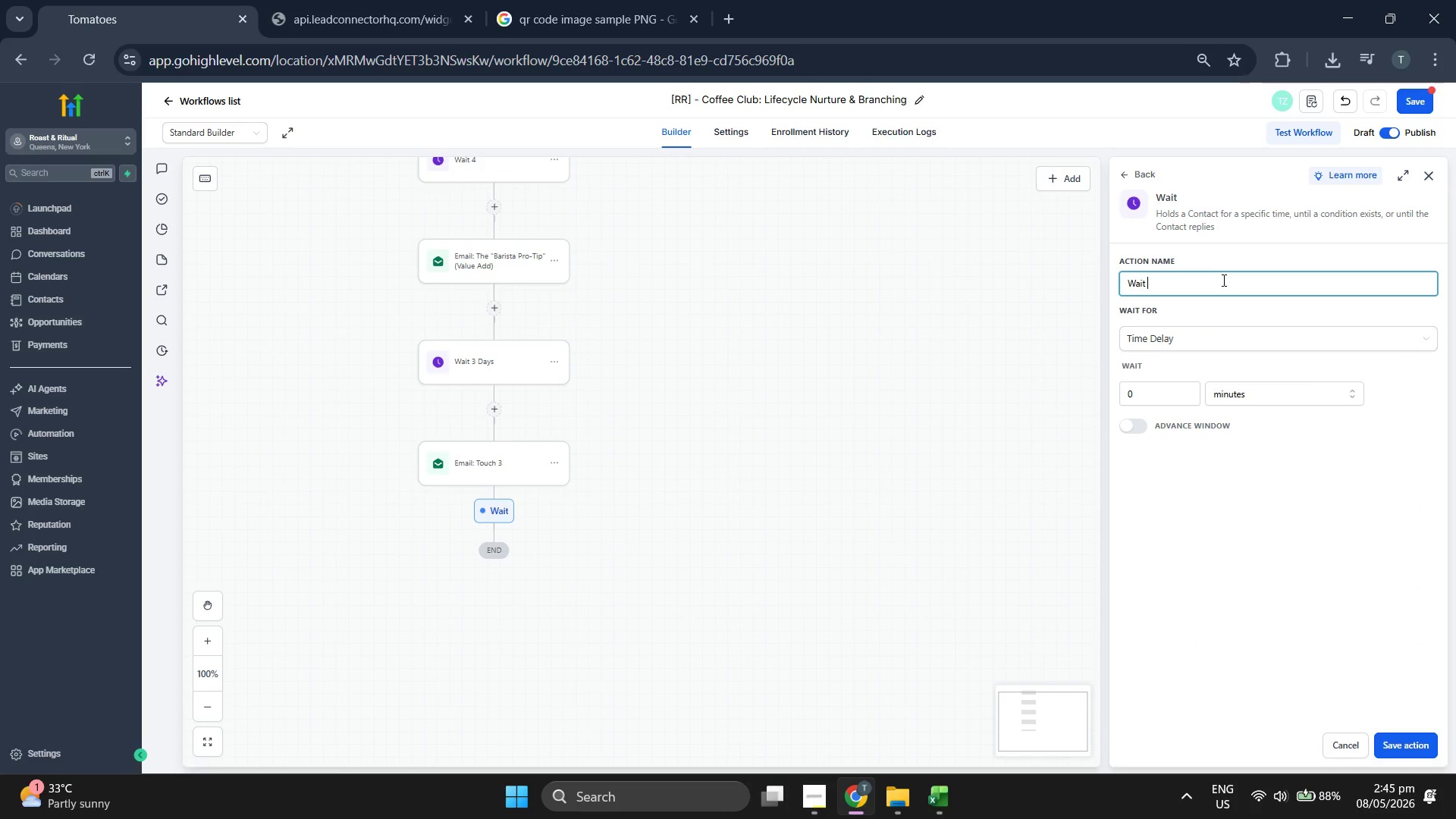 
key(7)
 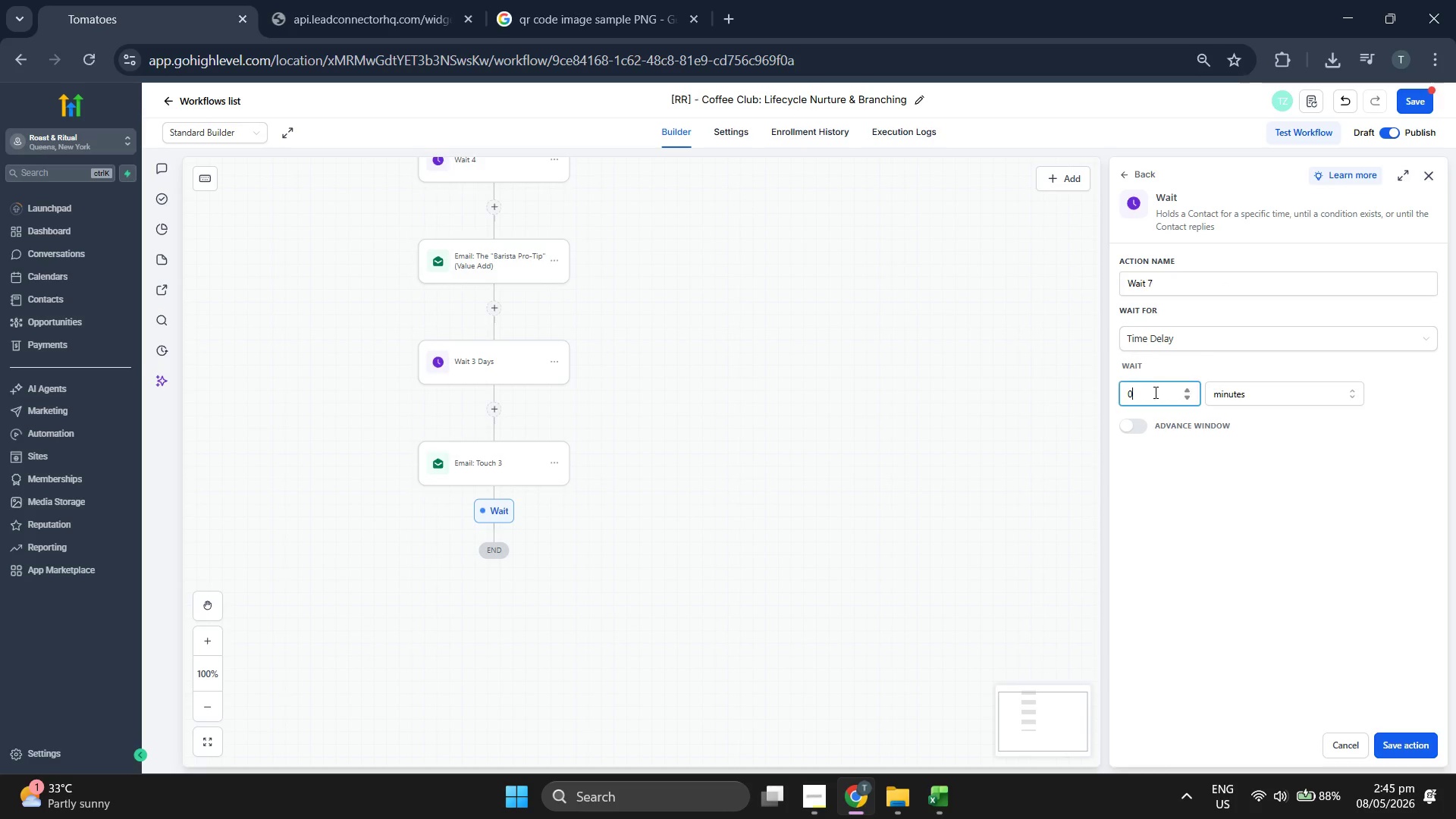 
key(7)
 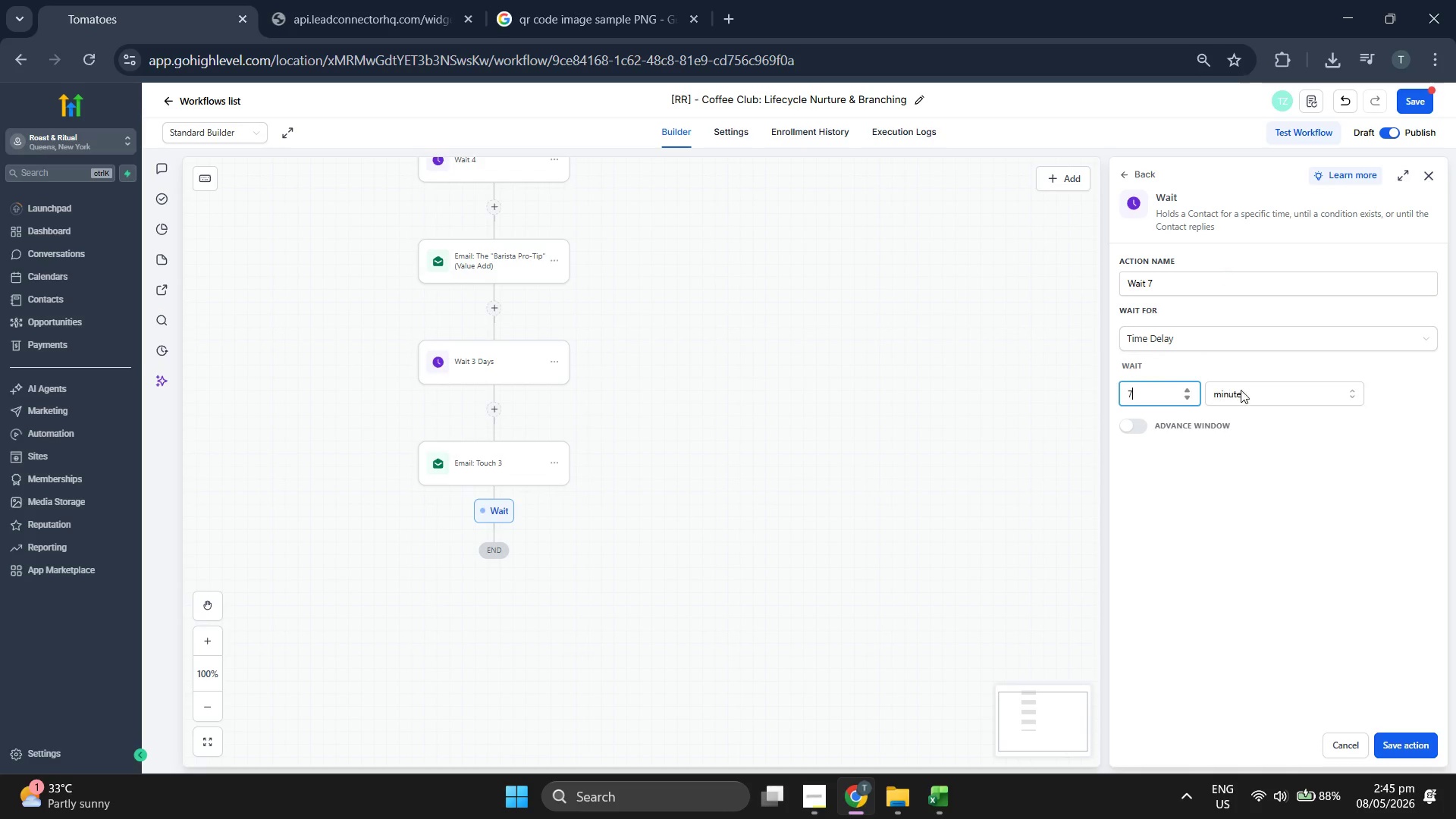 
left_click([1244, 390])
 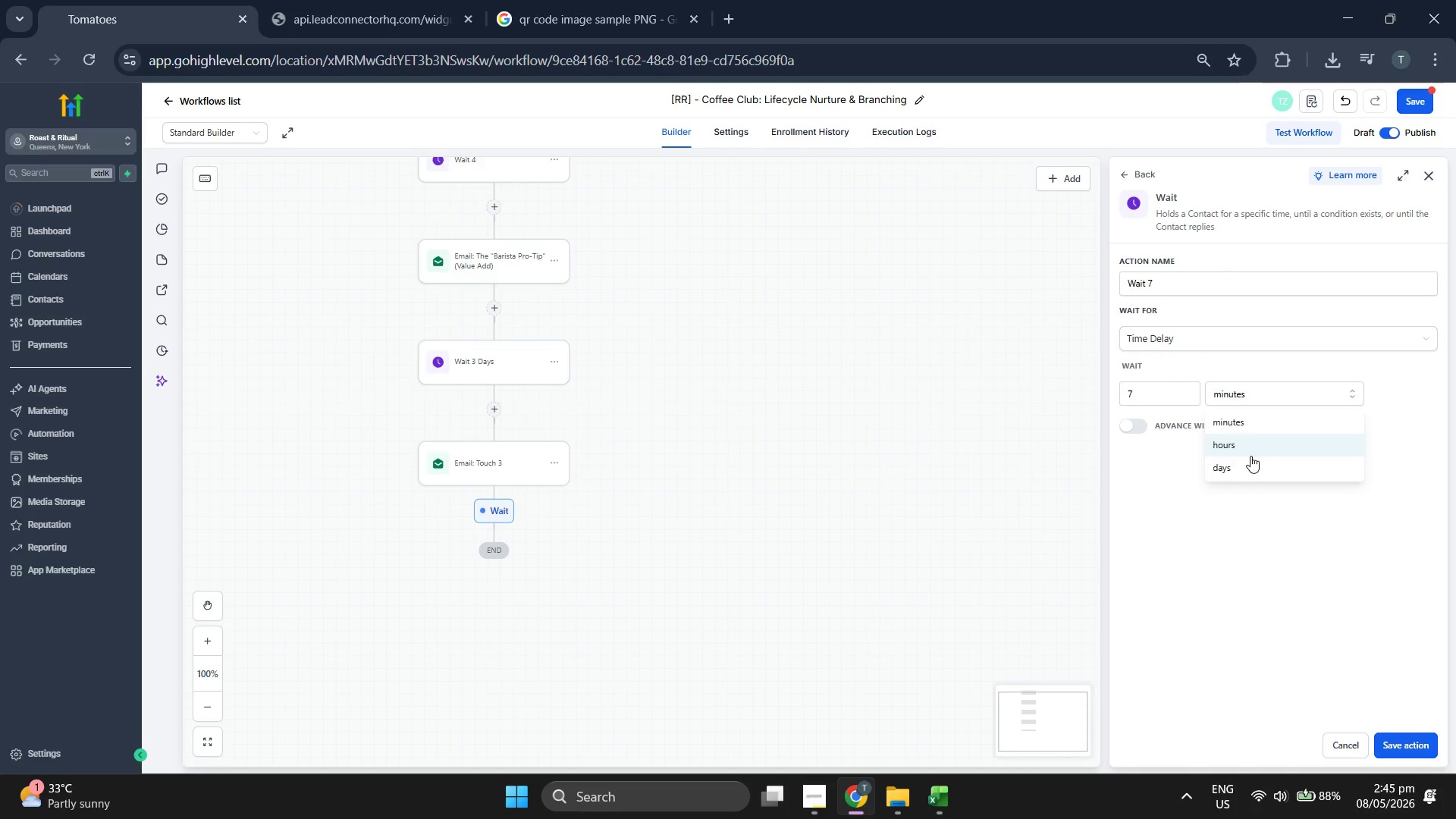 
left_click([1247, 462])
 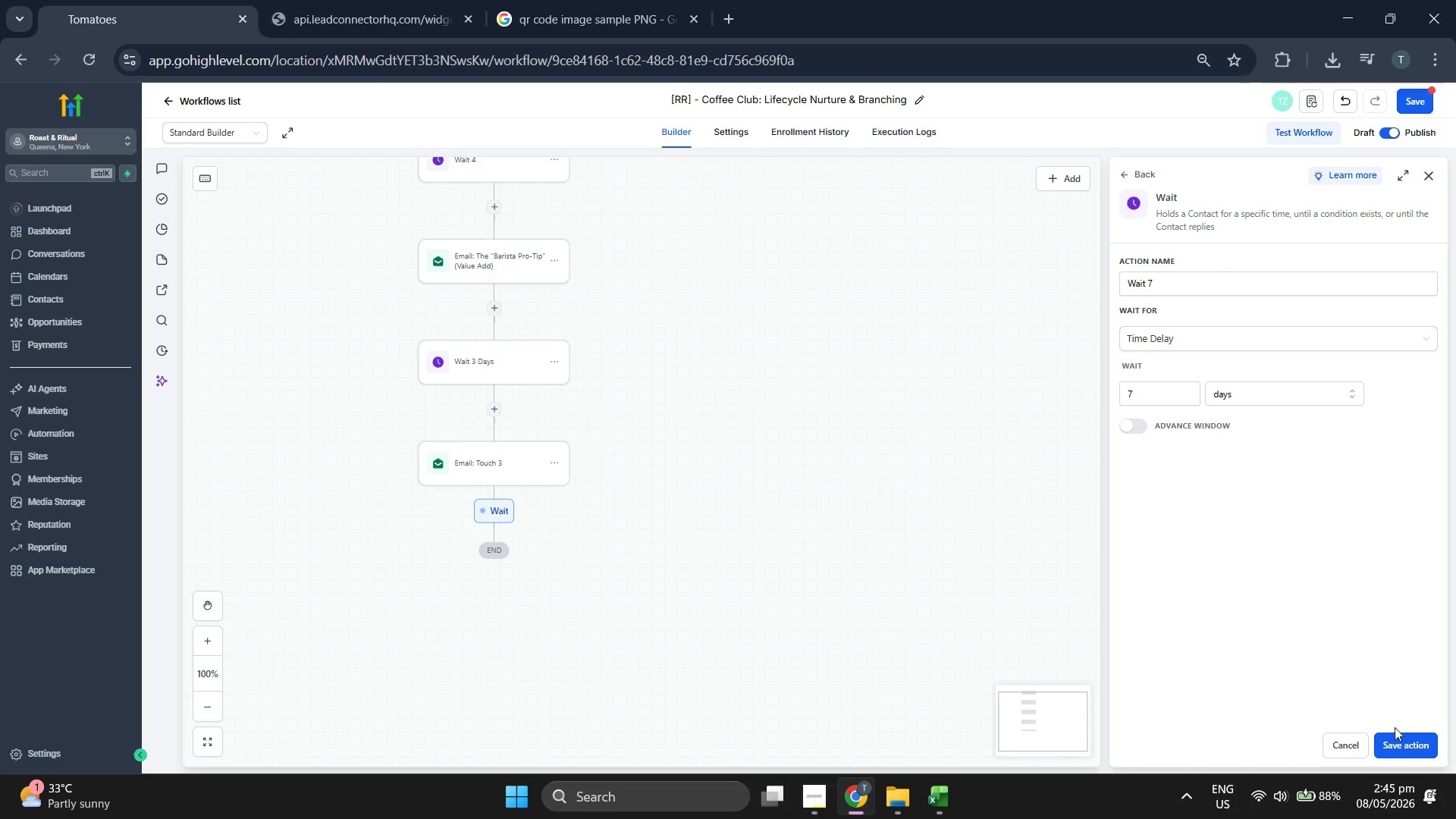 
double_click([1409, 745])
 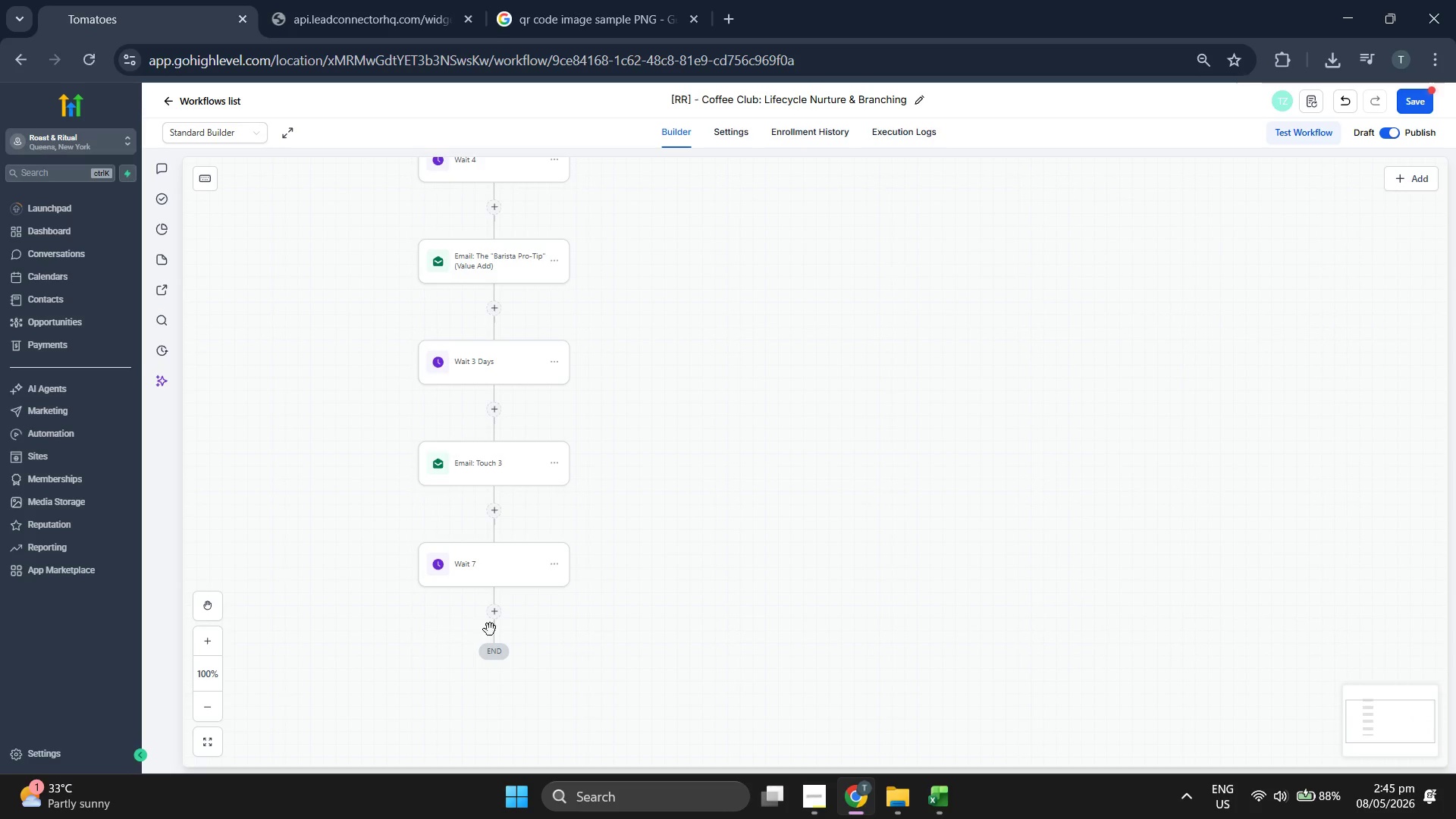 
left_click([499, 613])
 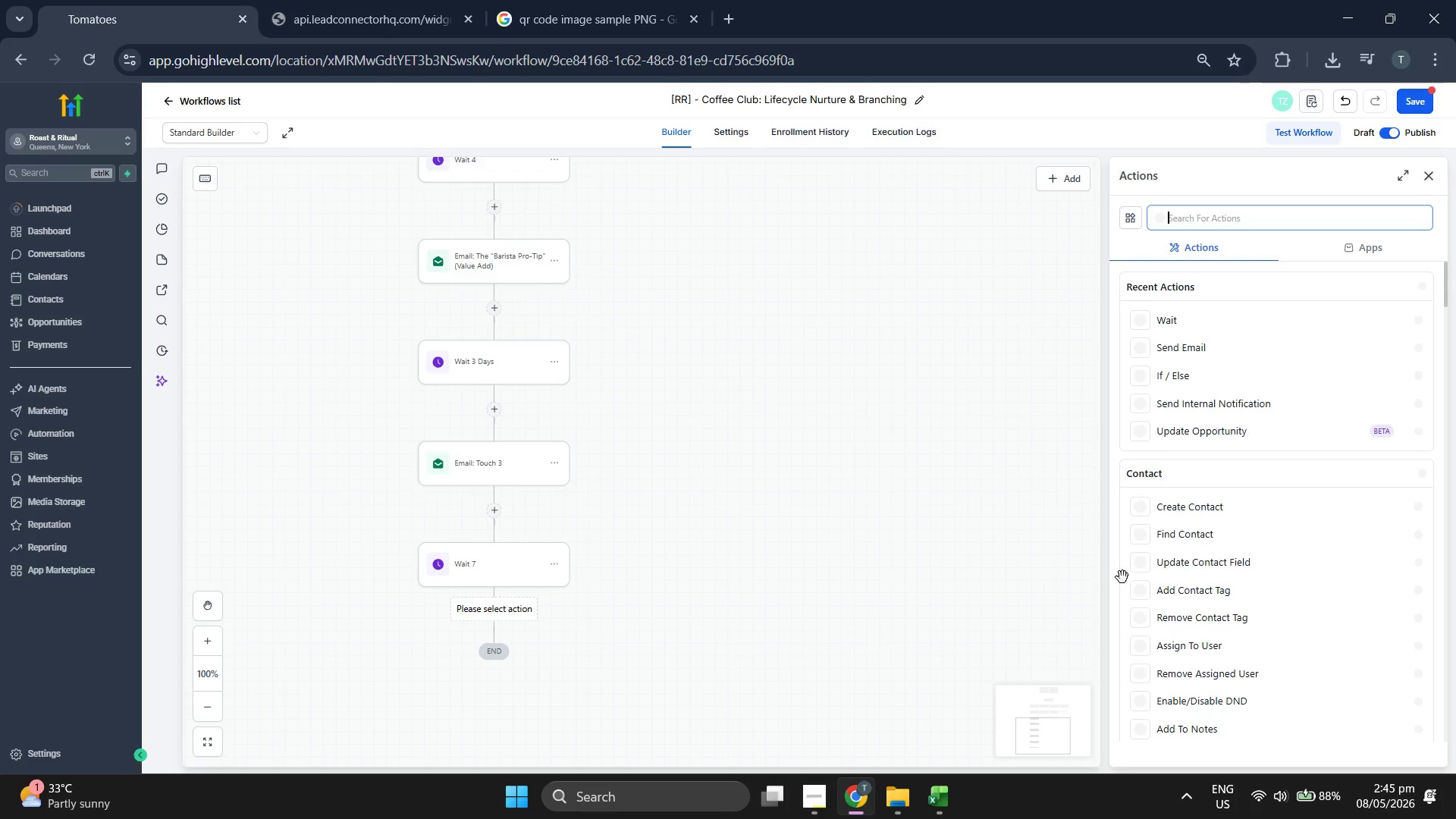 
scroll: coordinate [660, 475], scroll_direction: up, amount: 2.0
 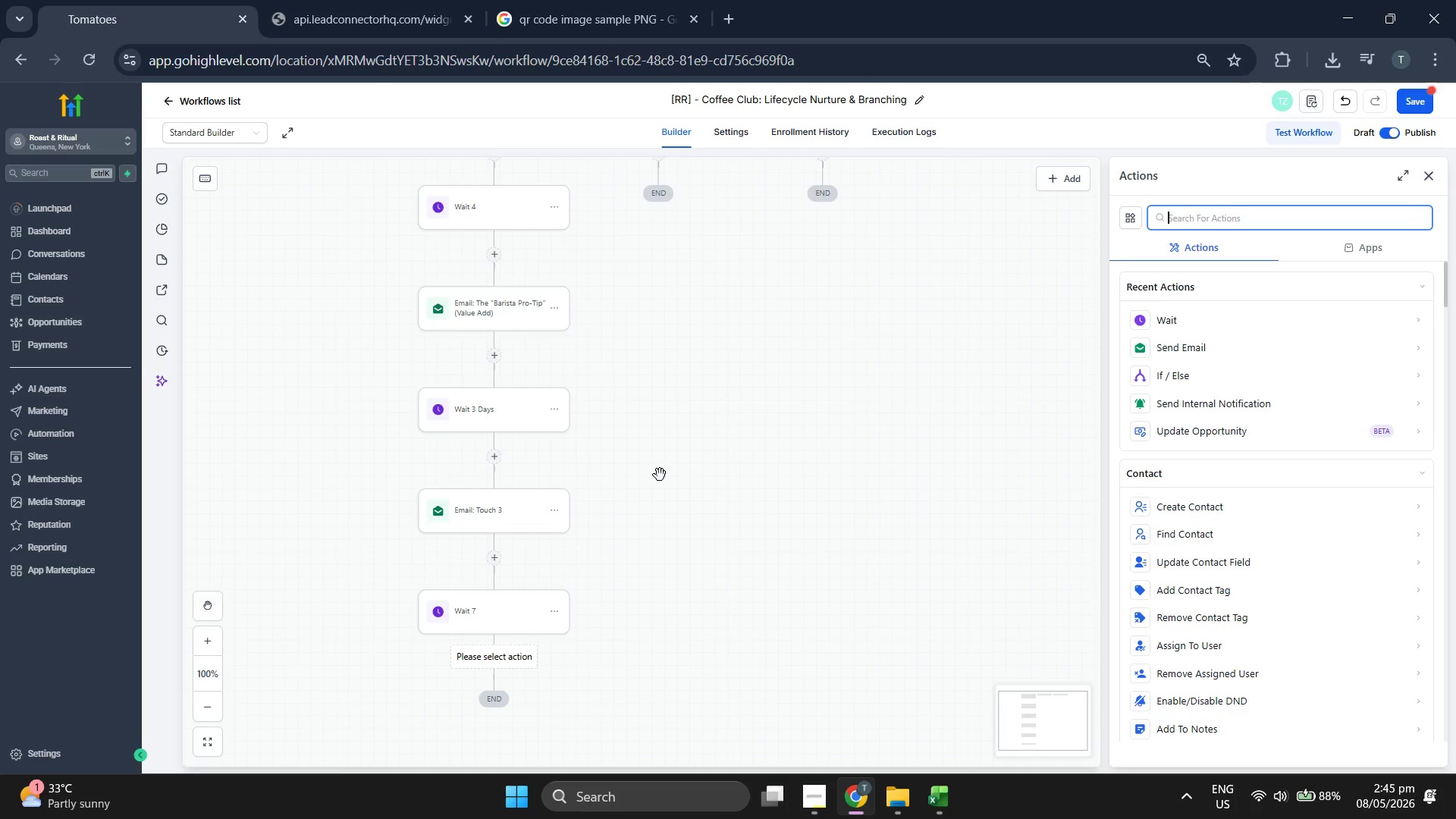 
scroll: coordinate [1207, 422], scroll_direction: down, amount: 6.0
 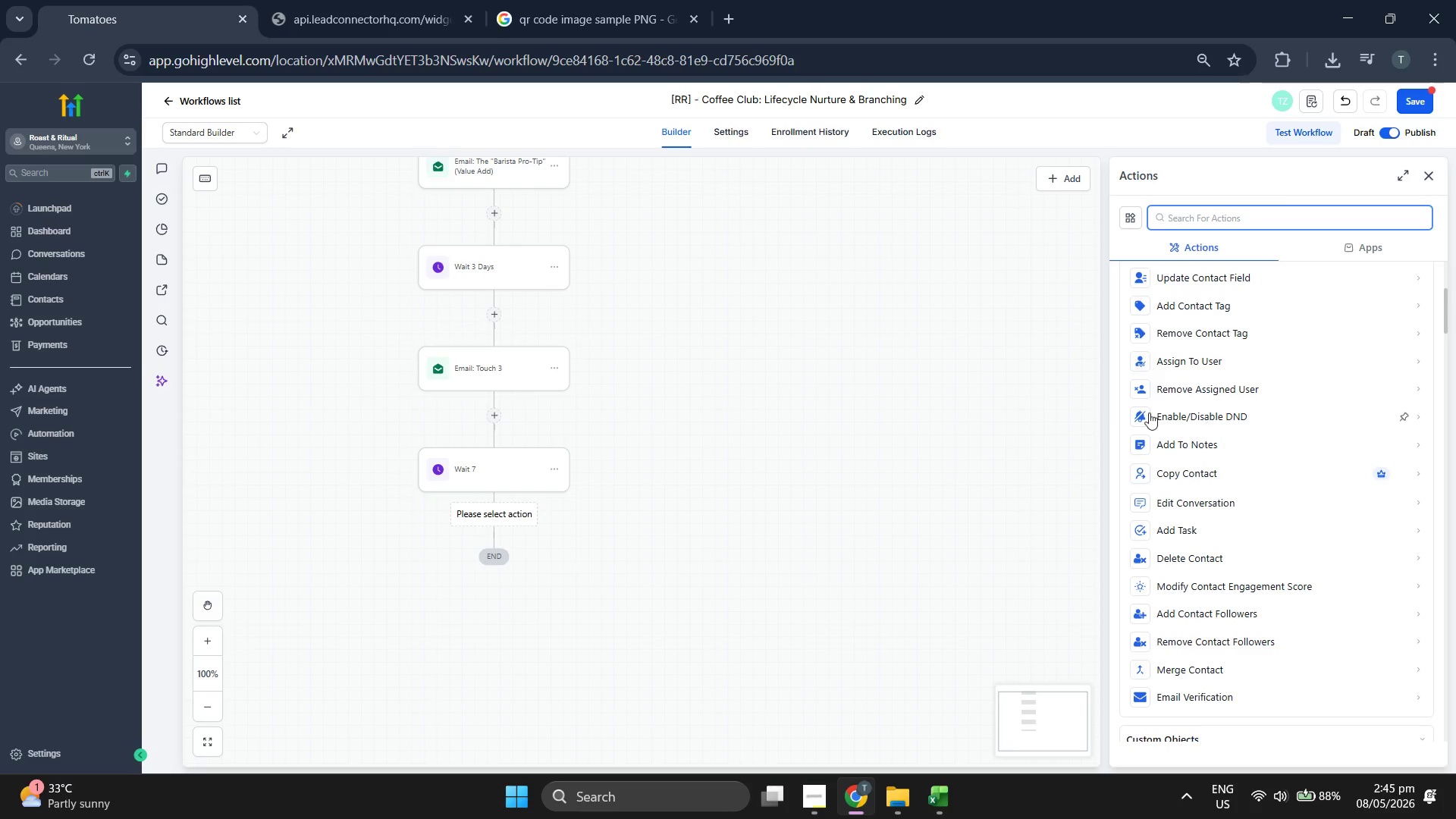 
left_click_drag(start_coordinate=[1077, 394], to_coordinate=[1238, 471])
 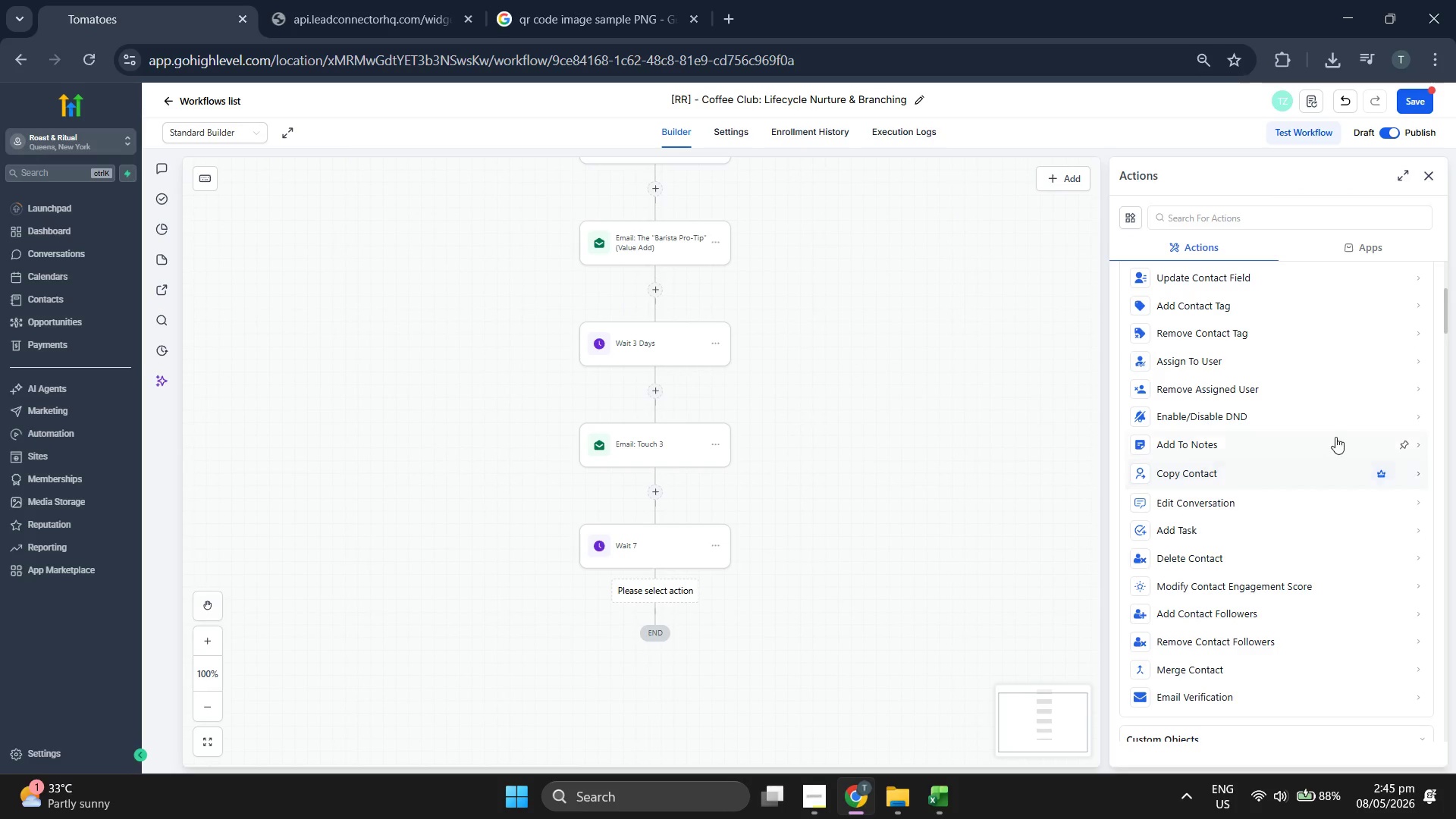 
scroll: coordinate [1333, 430], scroll_direction: down, amount: 6.0
 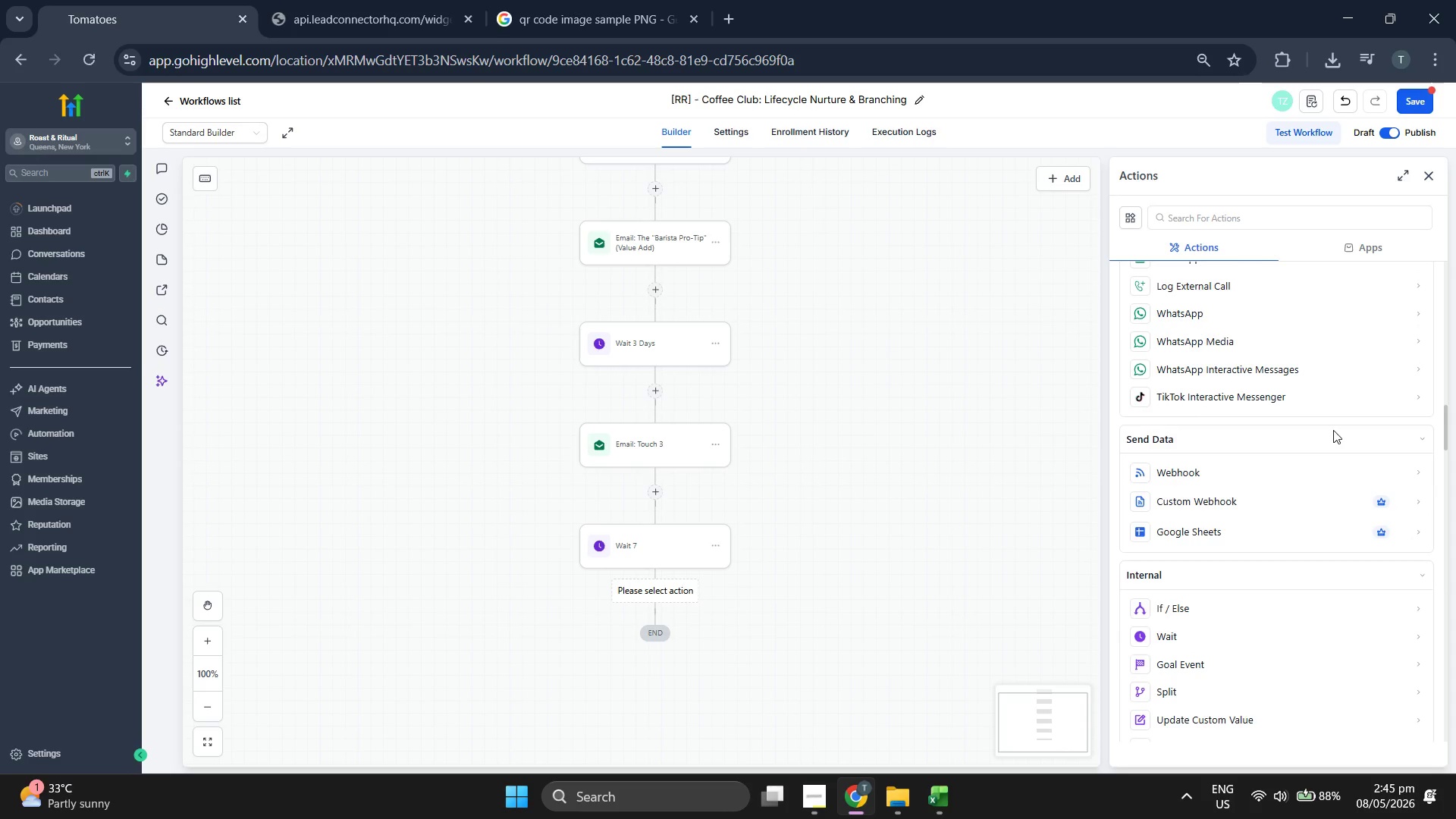 
scroll: coordinate [1333, 430], scroll_direction: down, amount: 5.0
 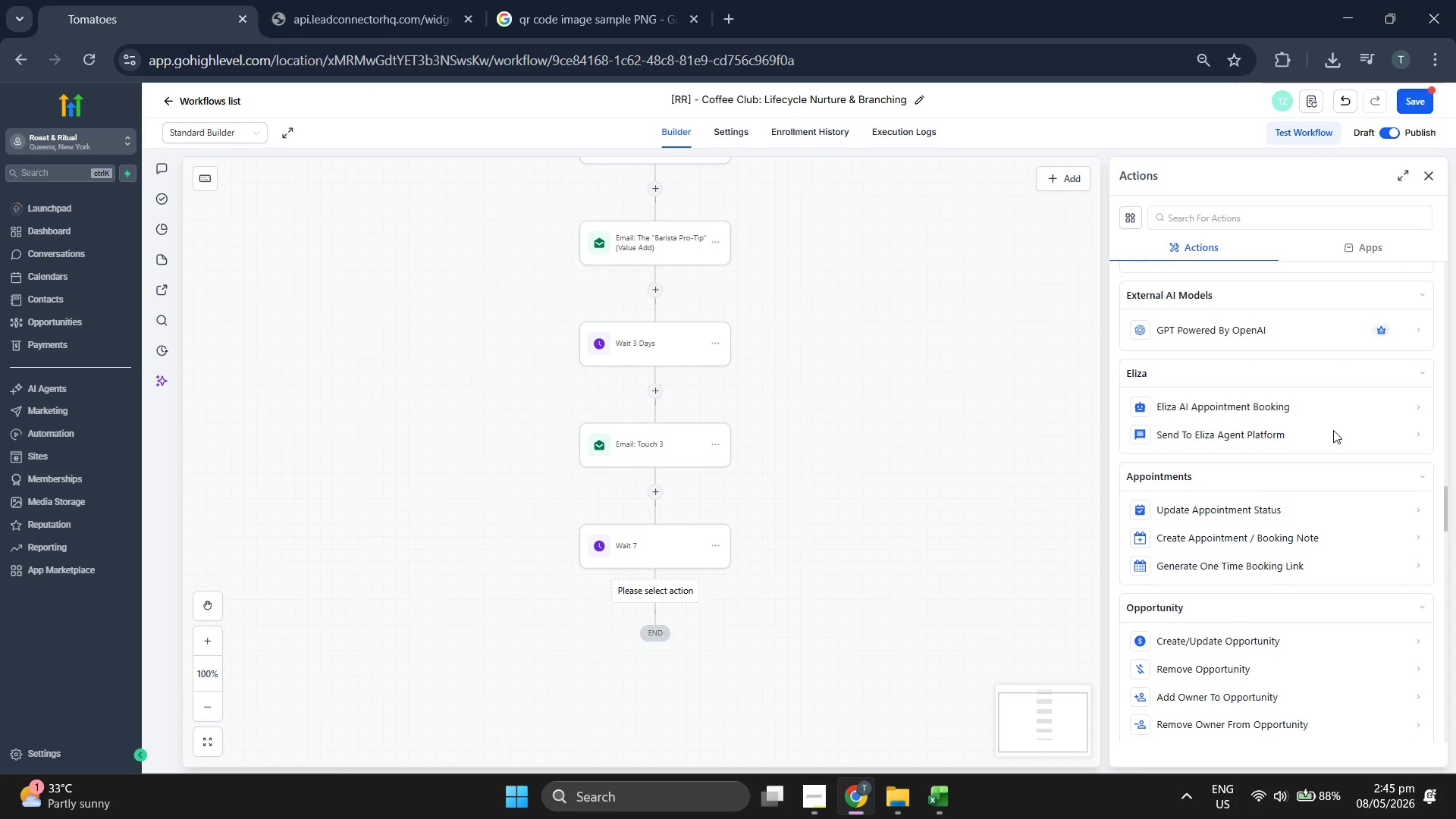 
scroll: coordinate [1233, 394], scroll_direction: up, amount: 16.0
 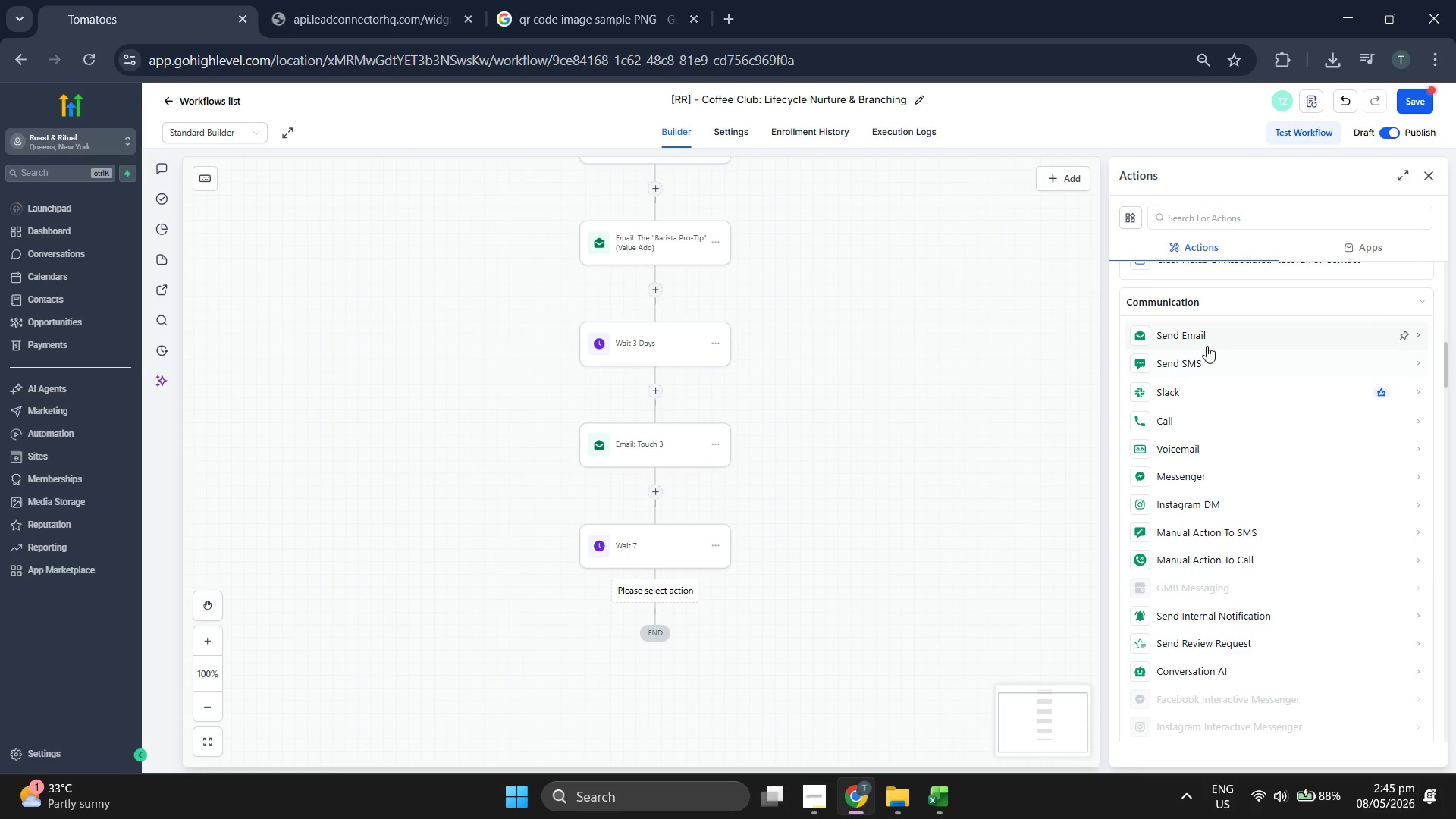 
left_click([1213, 340])
 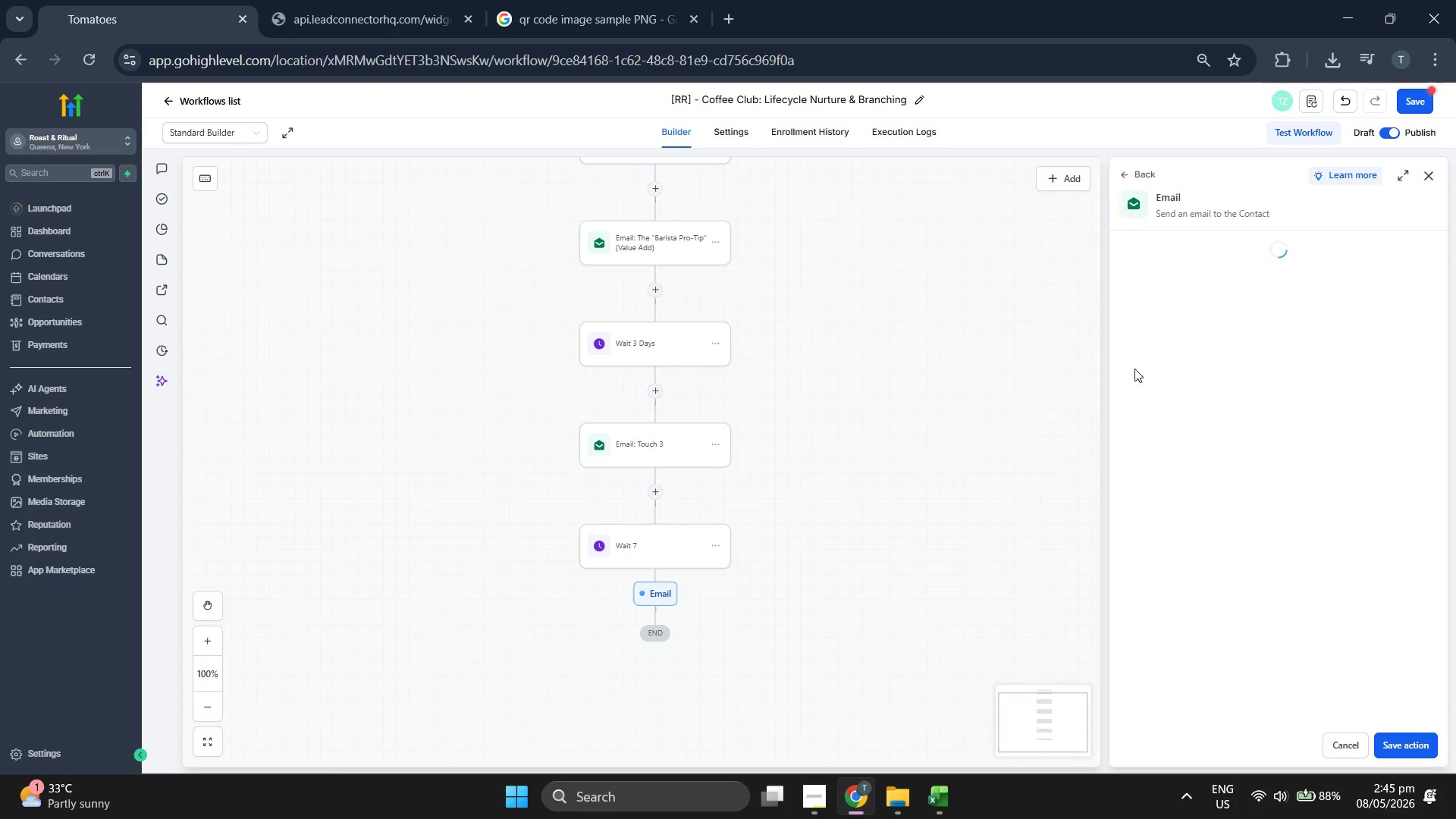 
left_click_drag(start_coordinate=[940, 422], to_coordinate=[996, 279])
 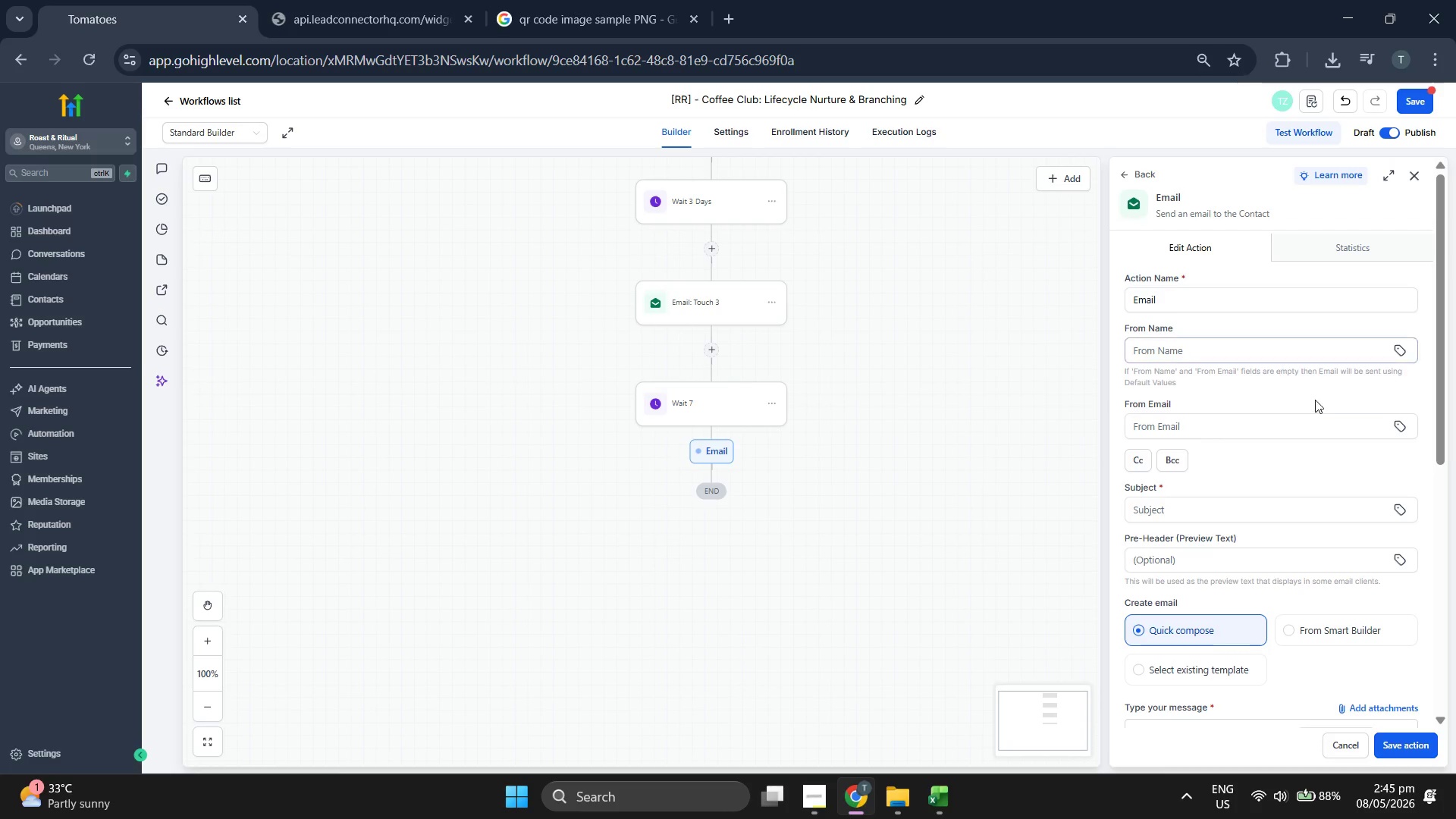 
scroll: coordinate [1309, 362], scroll_direction: down, amount: 1.0
 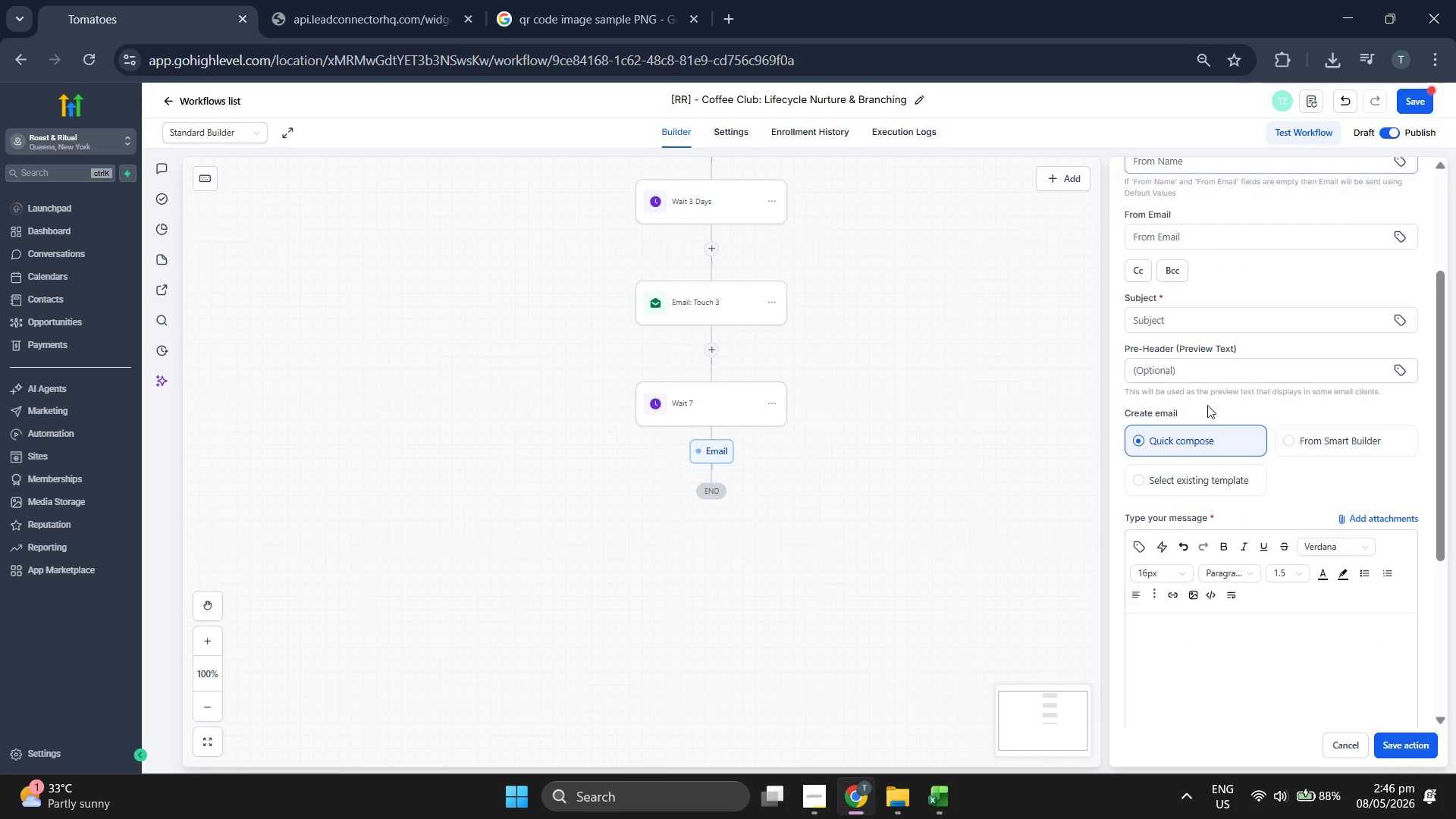 
left_click([1210, 478])
 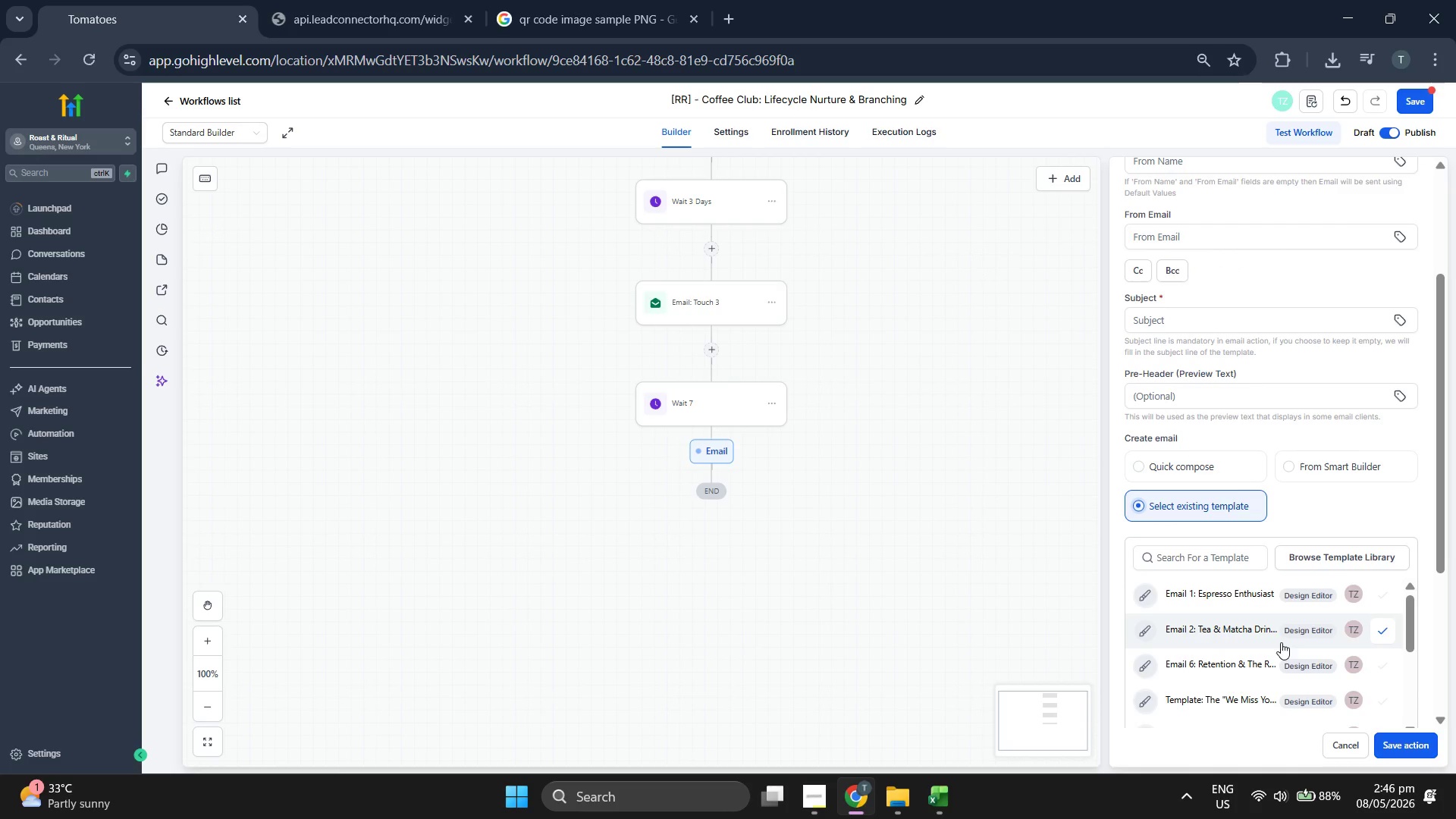 
scroll: coordinate [1260, 623], scroll_direction: down, amount: 3.0
 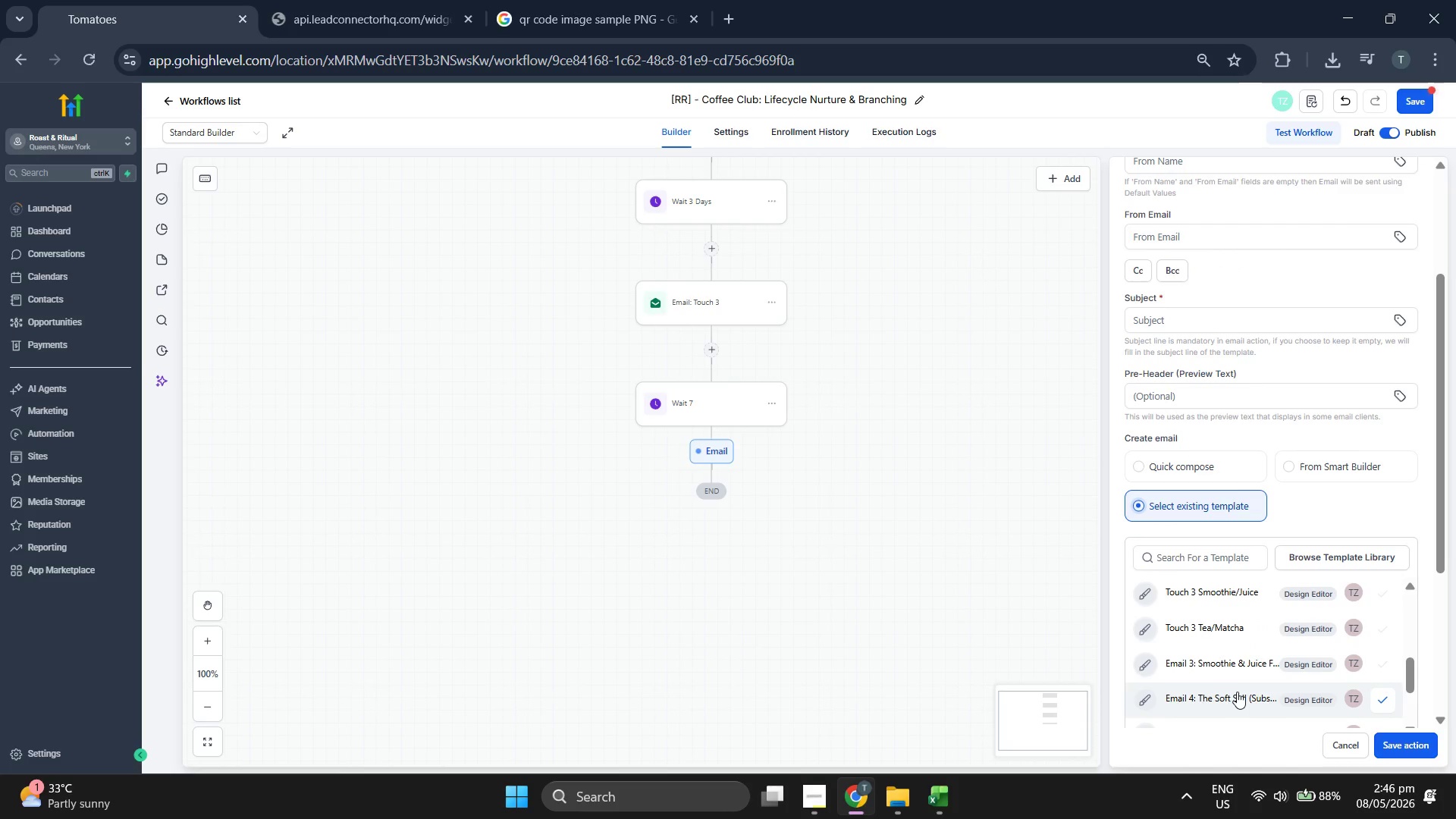 
left_click([1238, 695])
 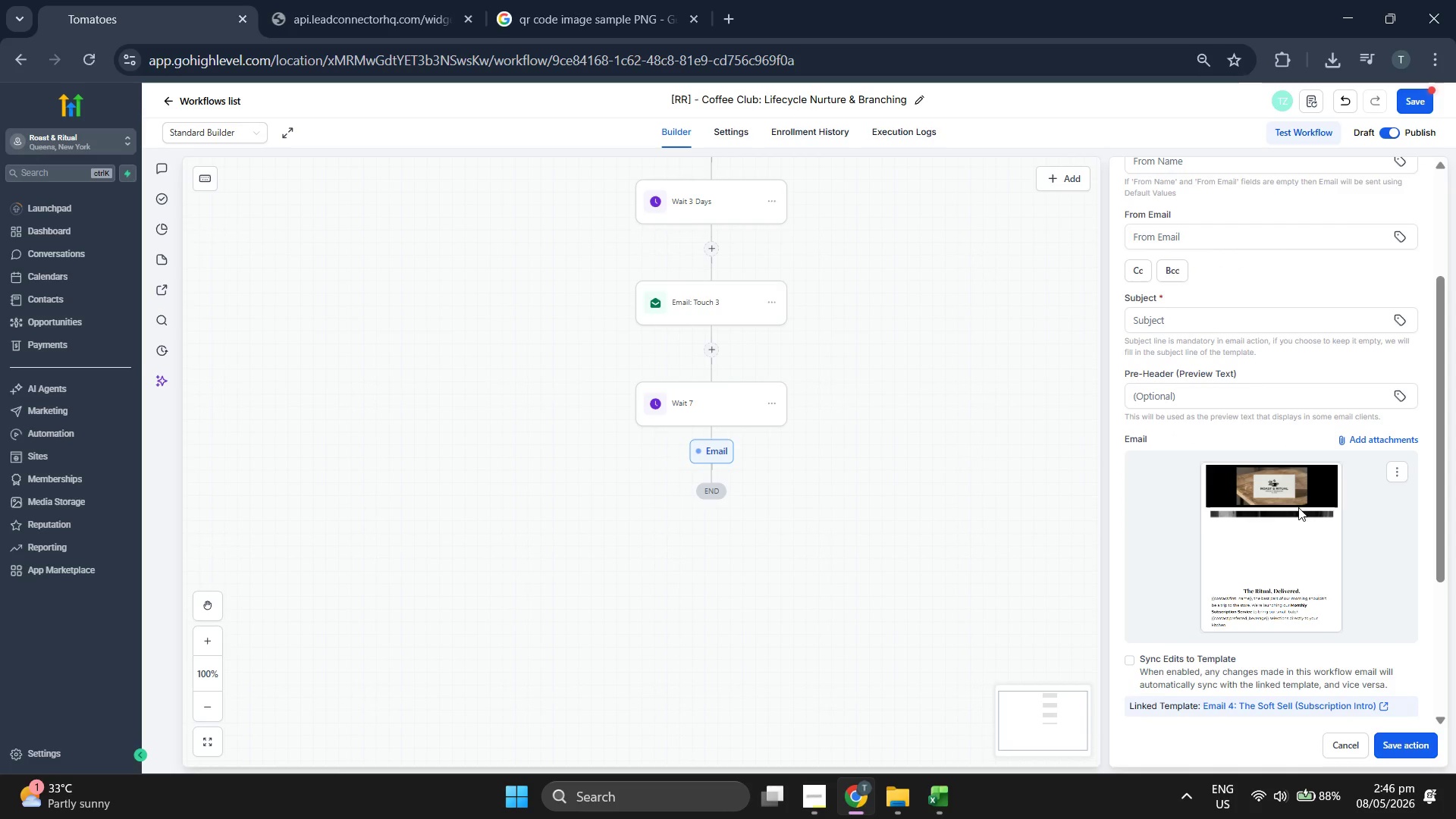 
scroll: coordinate [1294, 479], scroll_direction: up, amount: 5.0
 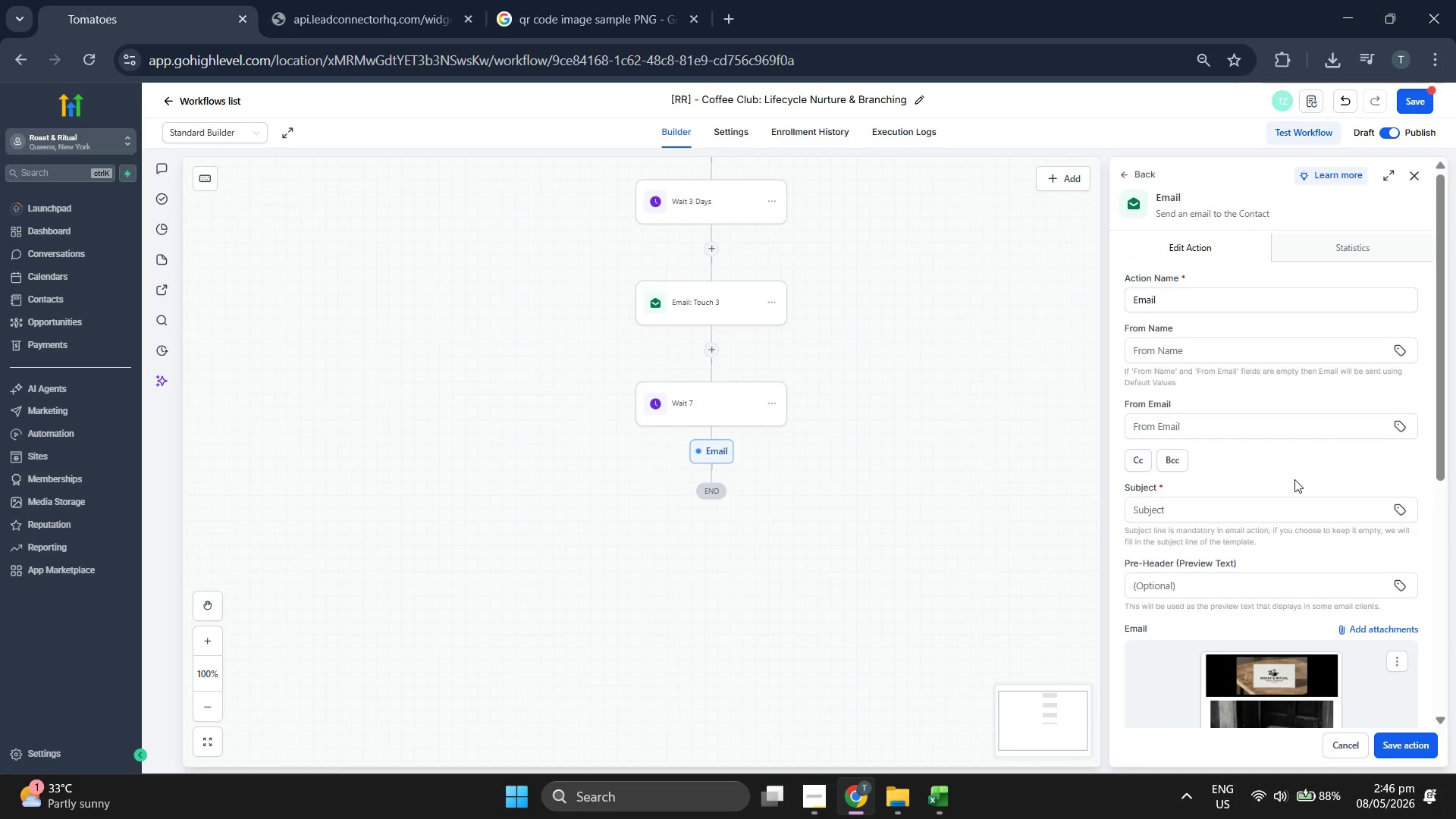 
scroll: coordinate [1294, 479], scroll_direction: down, amount: 11.0
 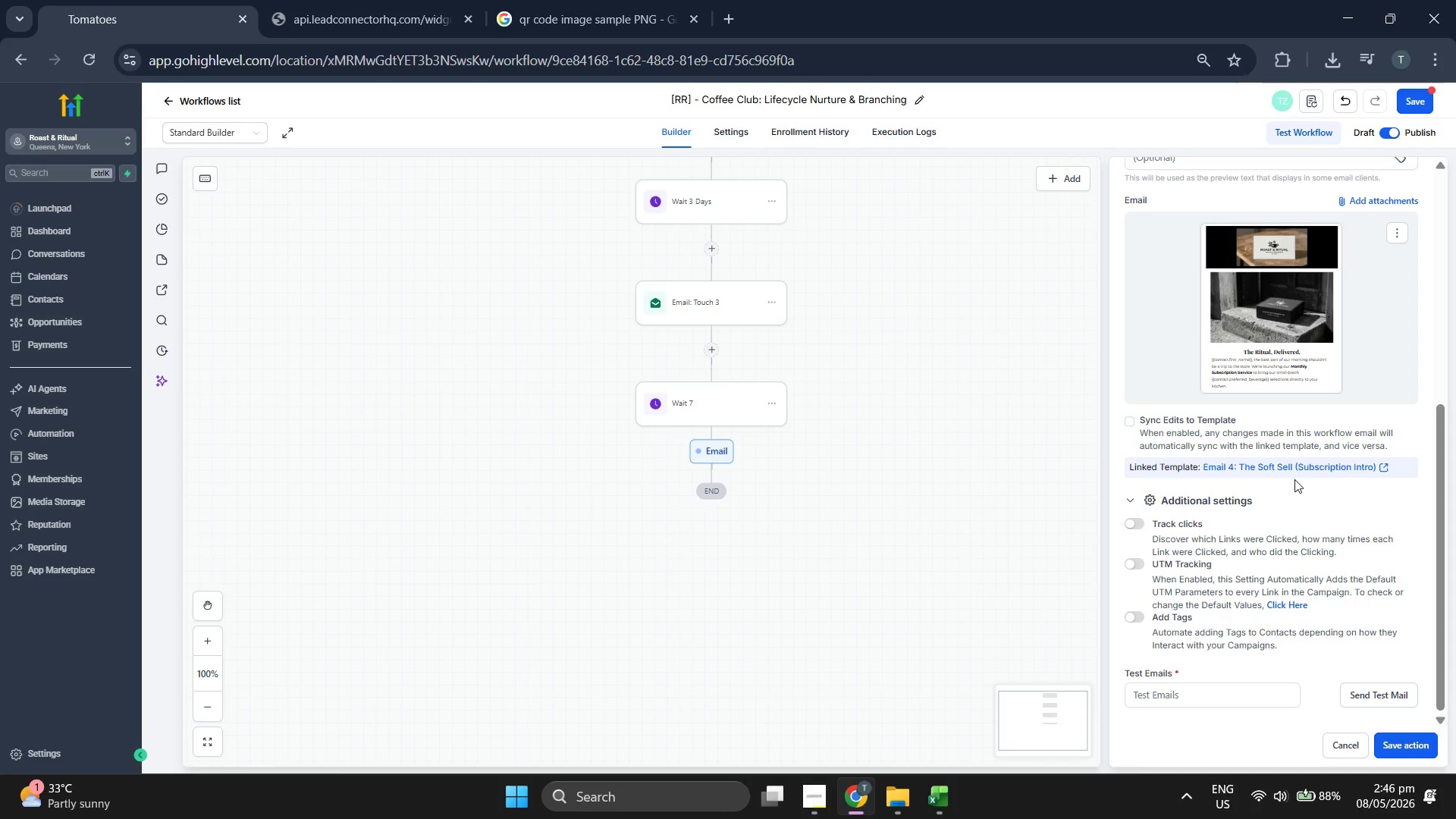 
scroll: coordinate [1294, 479], scroll_direction: up, amount: 8.0
 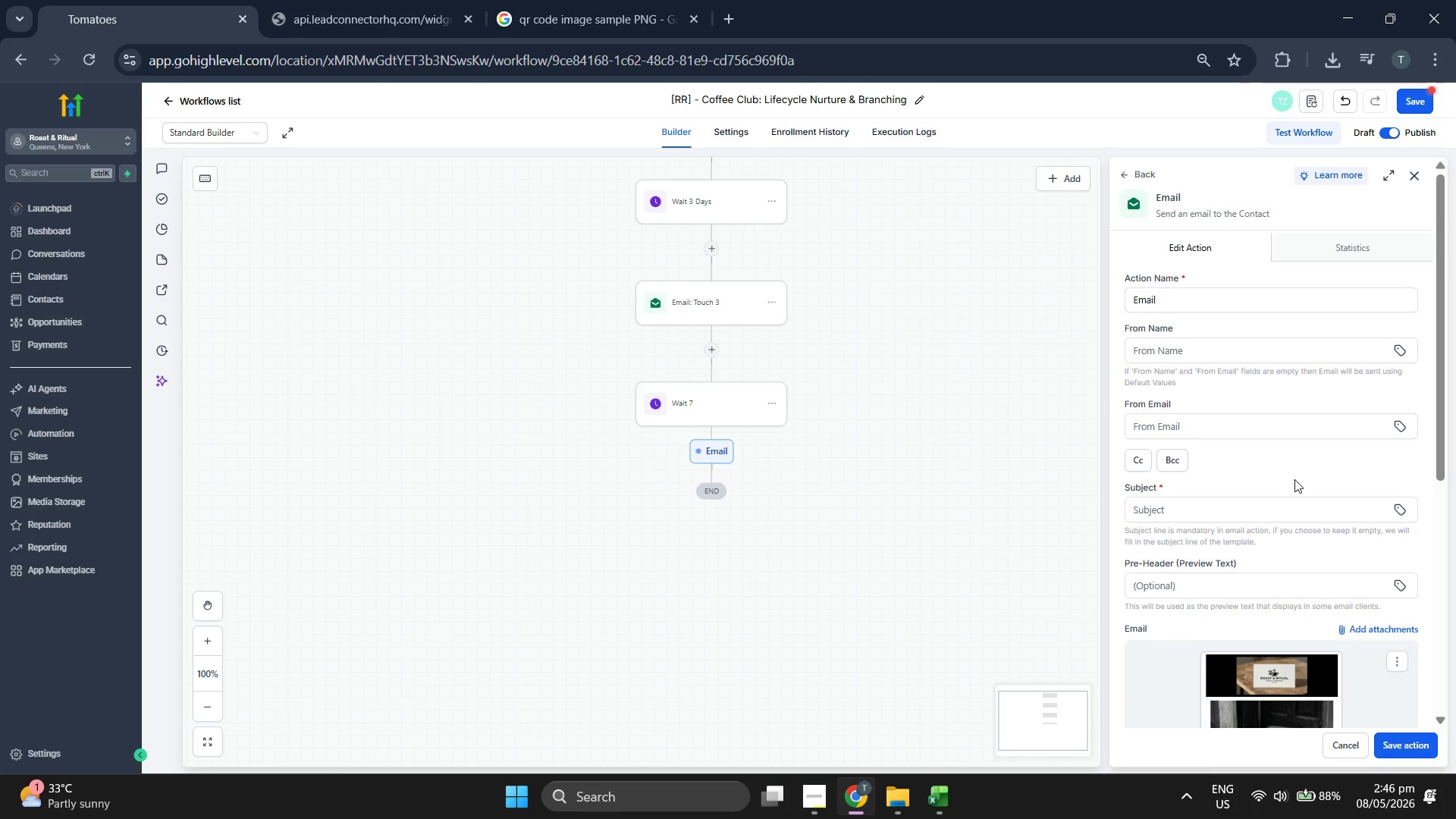 
scroll: coordinate [1294, 479], scroll_direction: none, amount: 0.0
 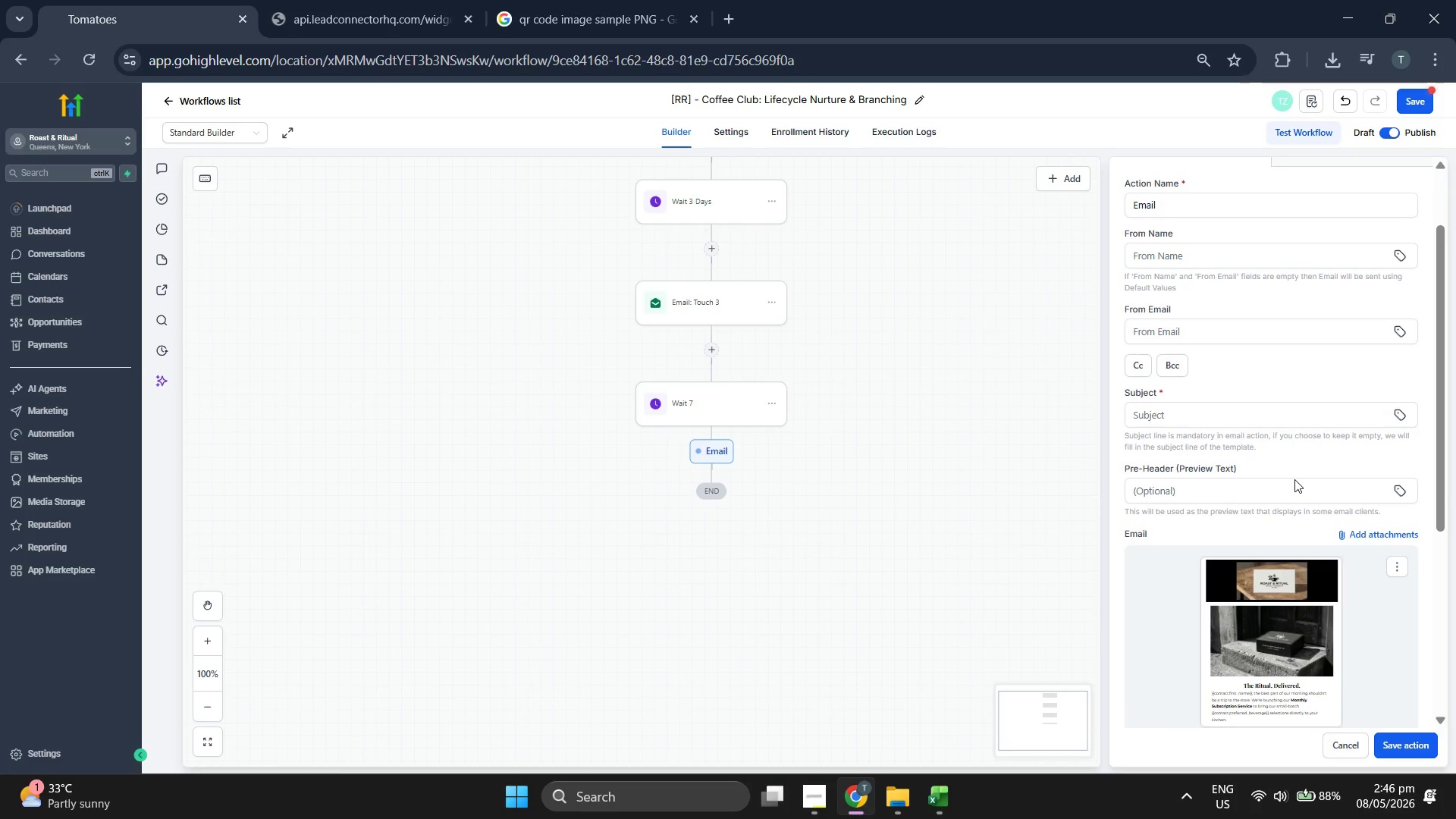 
scroll: coordinate [1294, 479], scroll_direction: down, amount: 1.0
 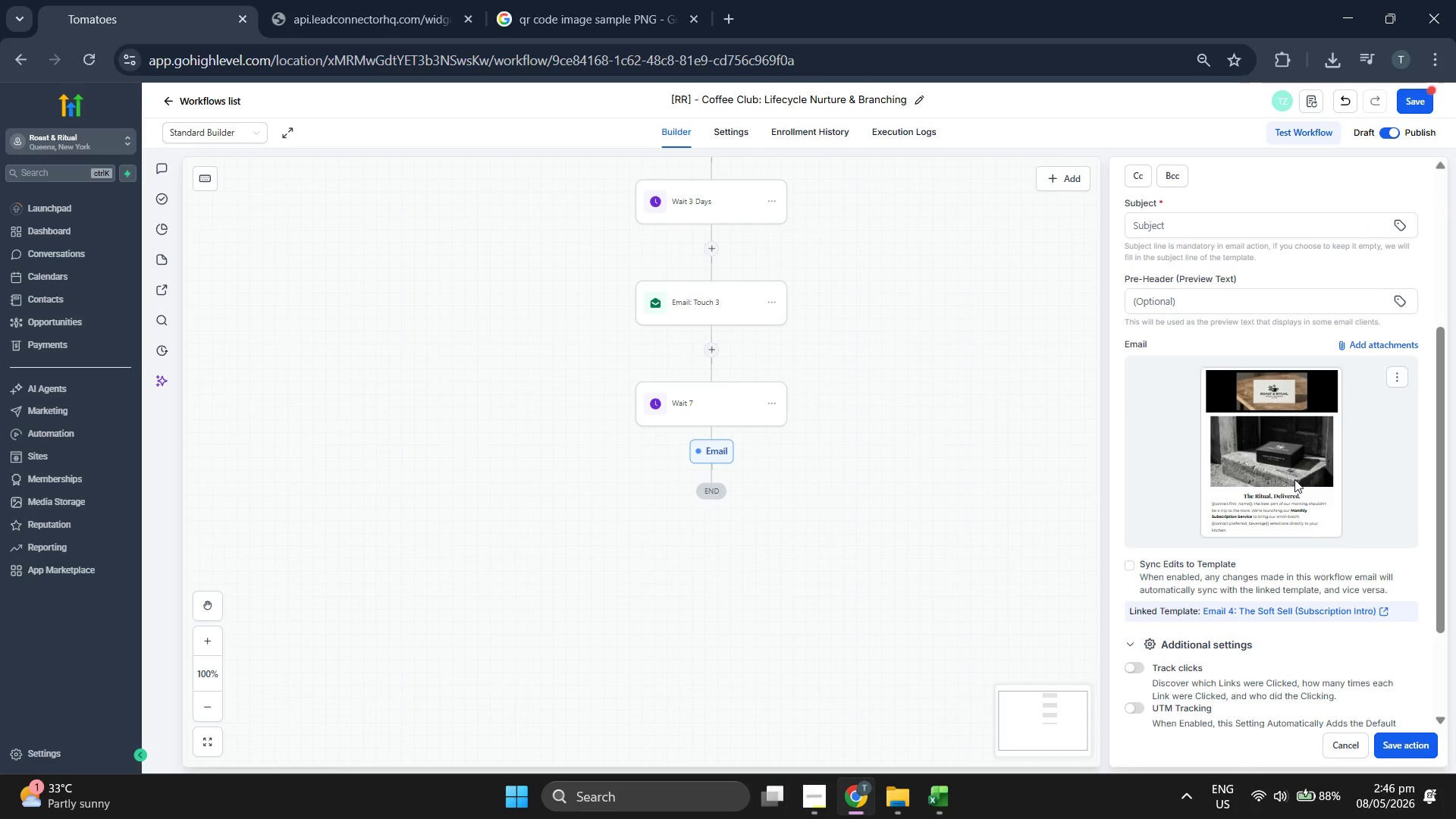 
scroll: coordinate [1183, 364], scroll_direction: up, amount: 2.0
 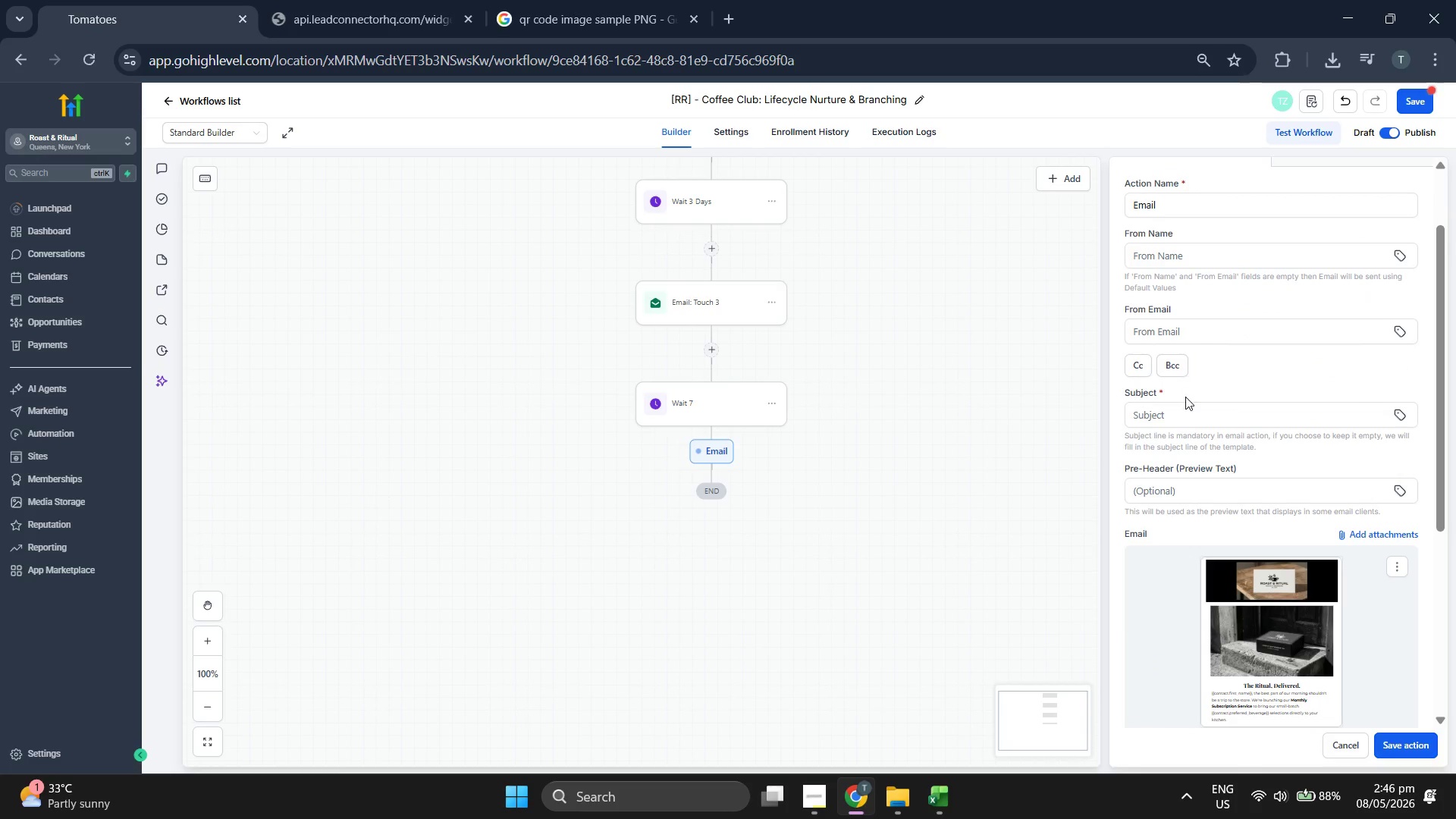 
left_click([1185, 405])
 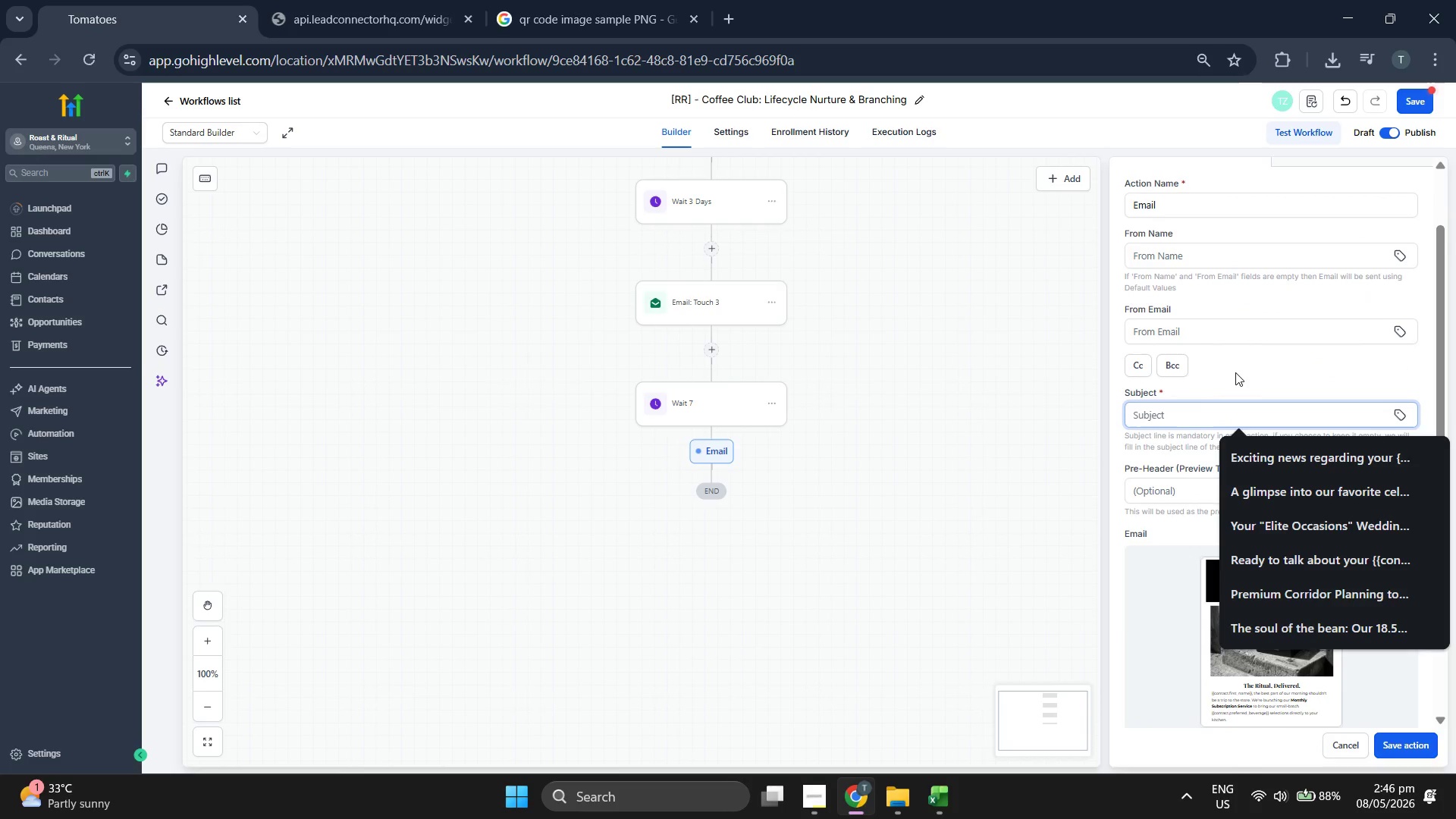 
type(Never run on emplty)
key(Backspace)
key(Backspace)
key(Backspace)
type(pty)
key(Backspace)
key(Backspace)
key(Backspace)
type(ty)
 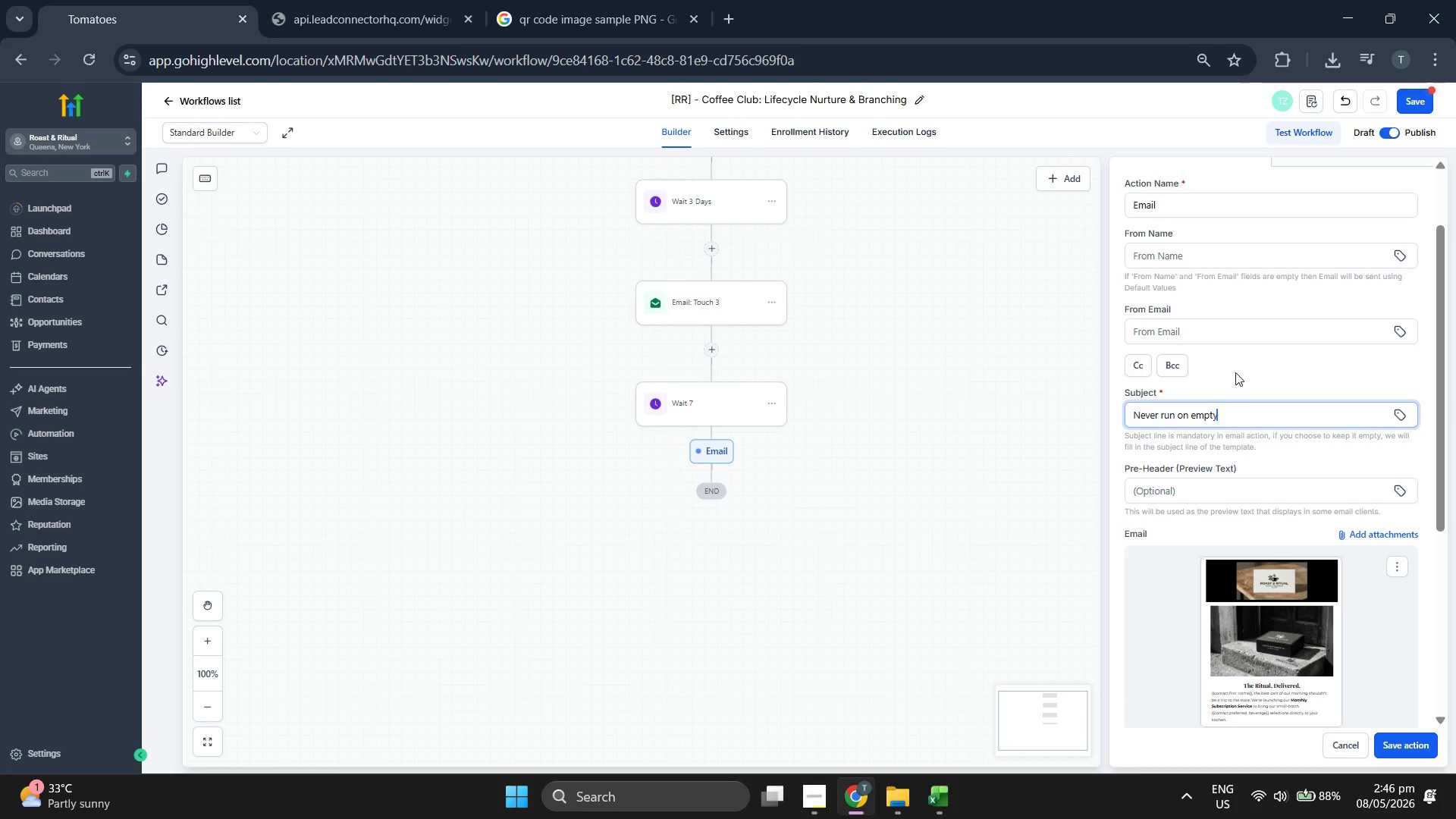 
scroll: coordinate [1236, 372], scroll_direction: up, amount: 2.0
 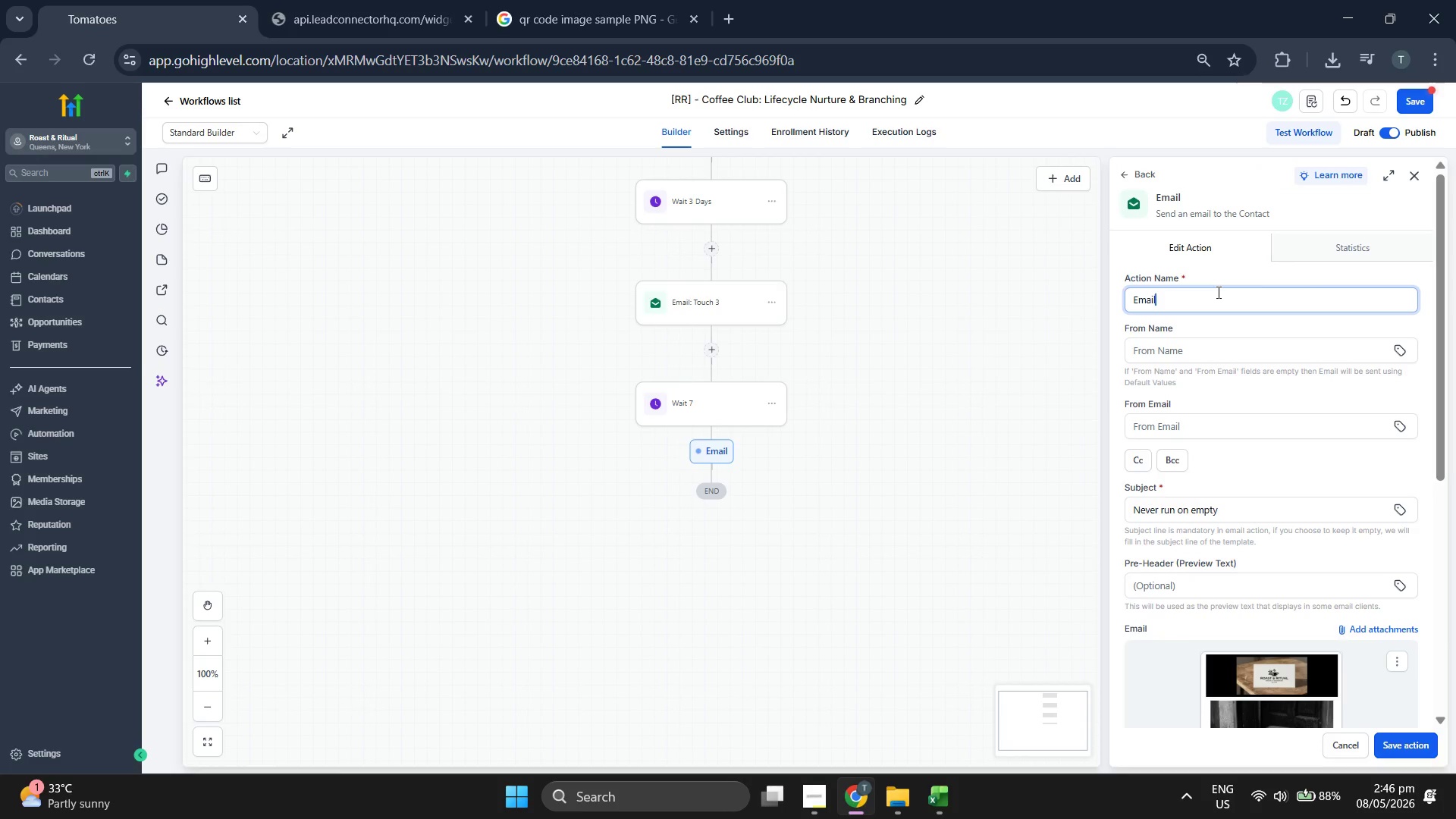 
type( 4: The Sol)
key(Backspace)
type(ft Sell (Subscription Intro))
 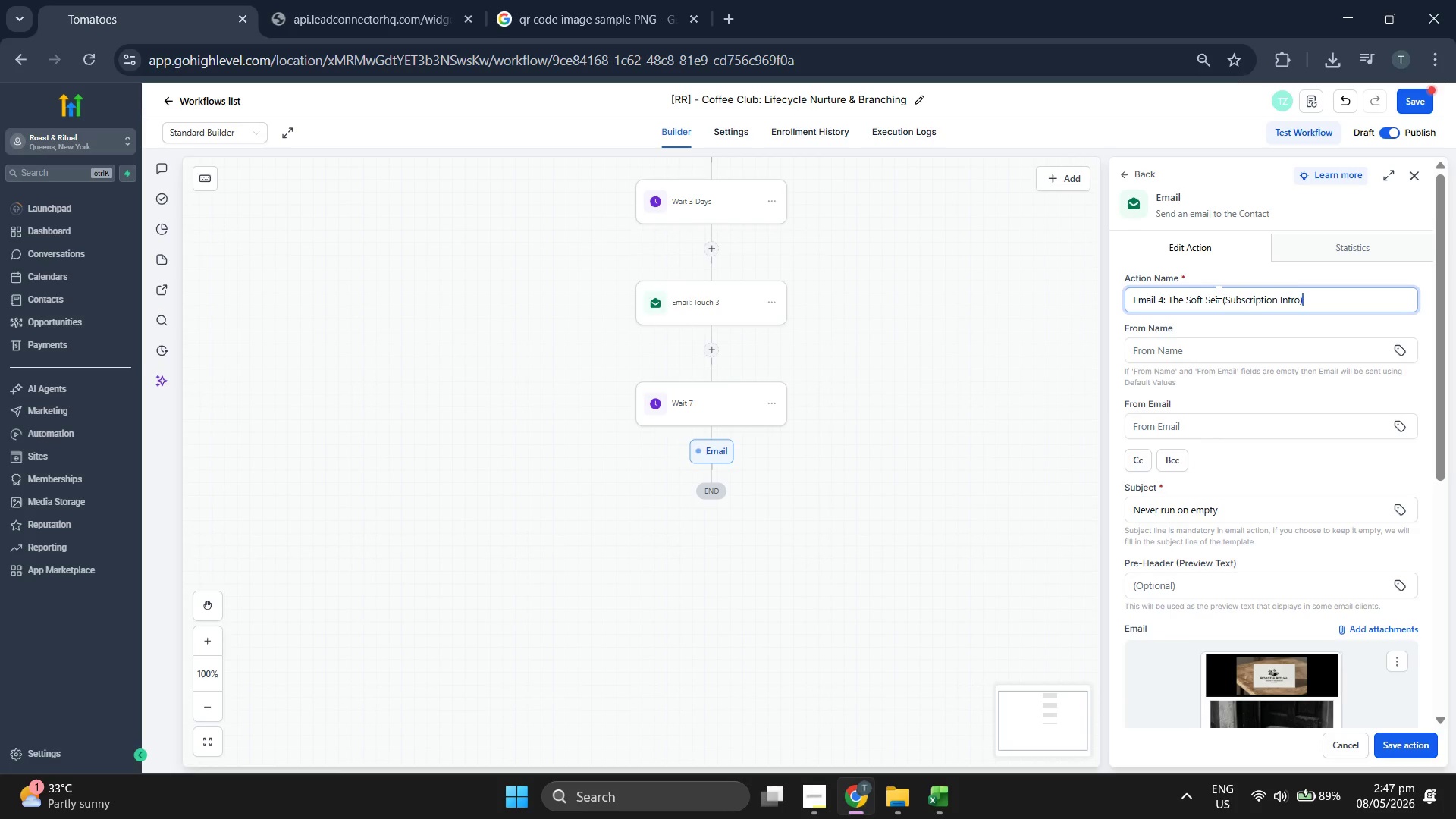 
scroll: coordinate [1229, 415], scroll_direction: down, amount: 2.0
 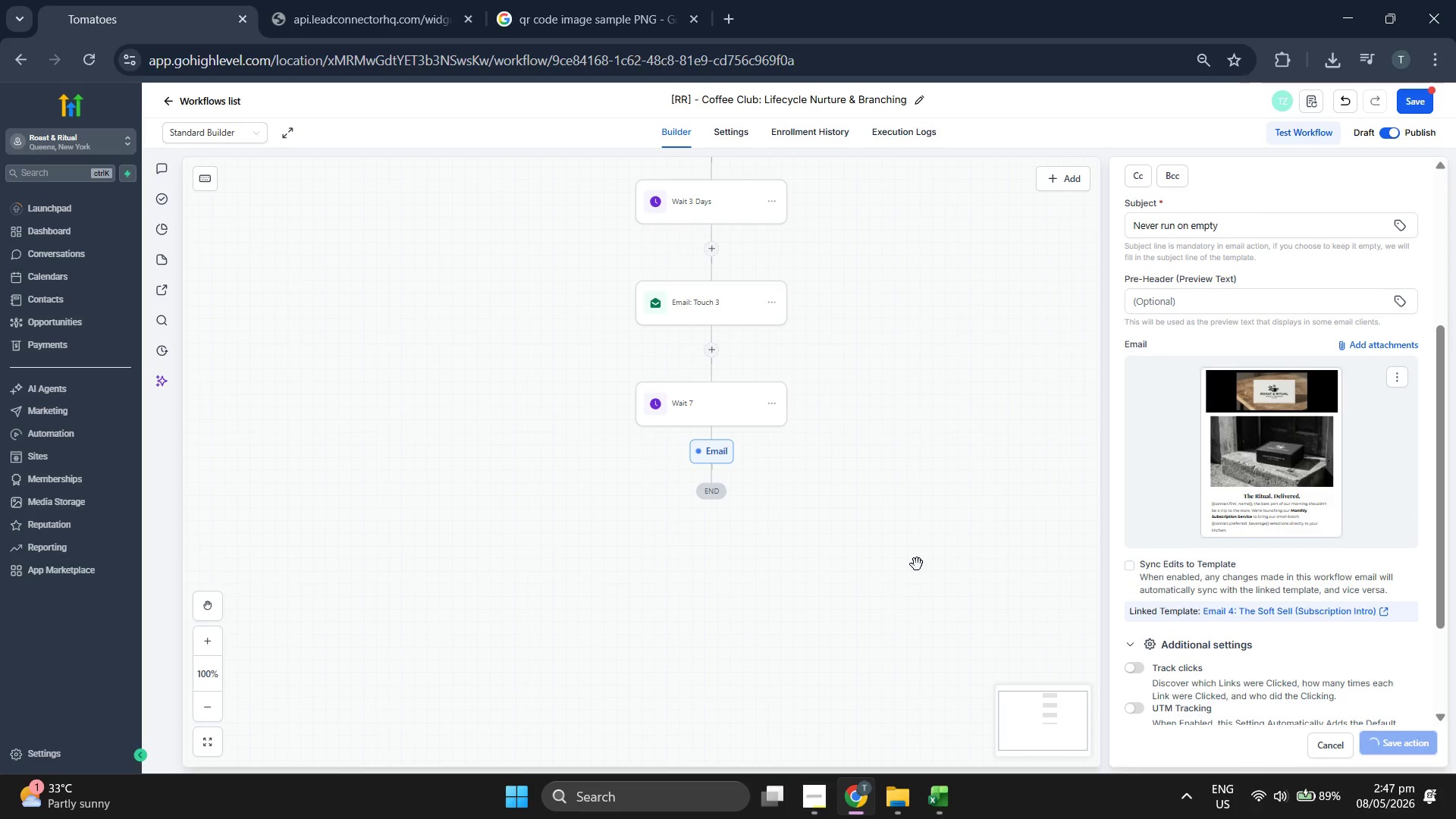 
left_click_drag(start_coordinate=[916, 558], to_coordinate=[918, 538])
 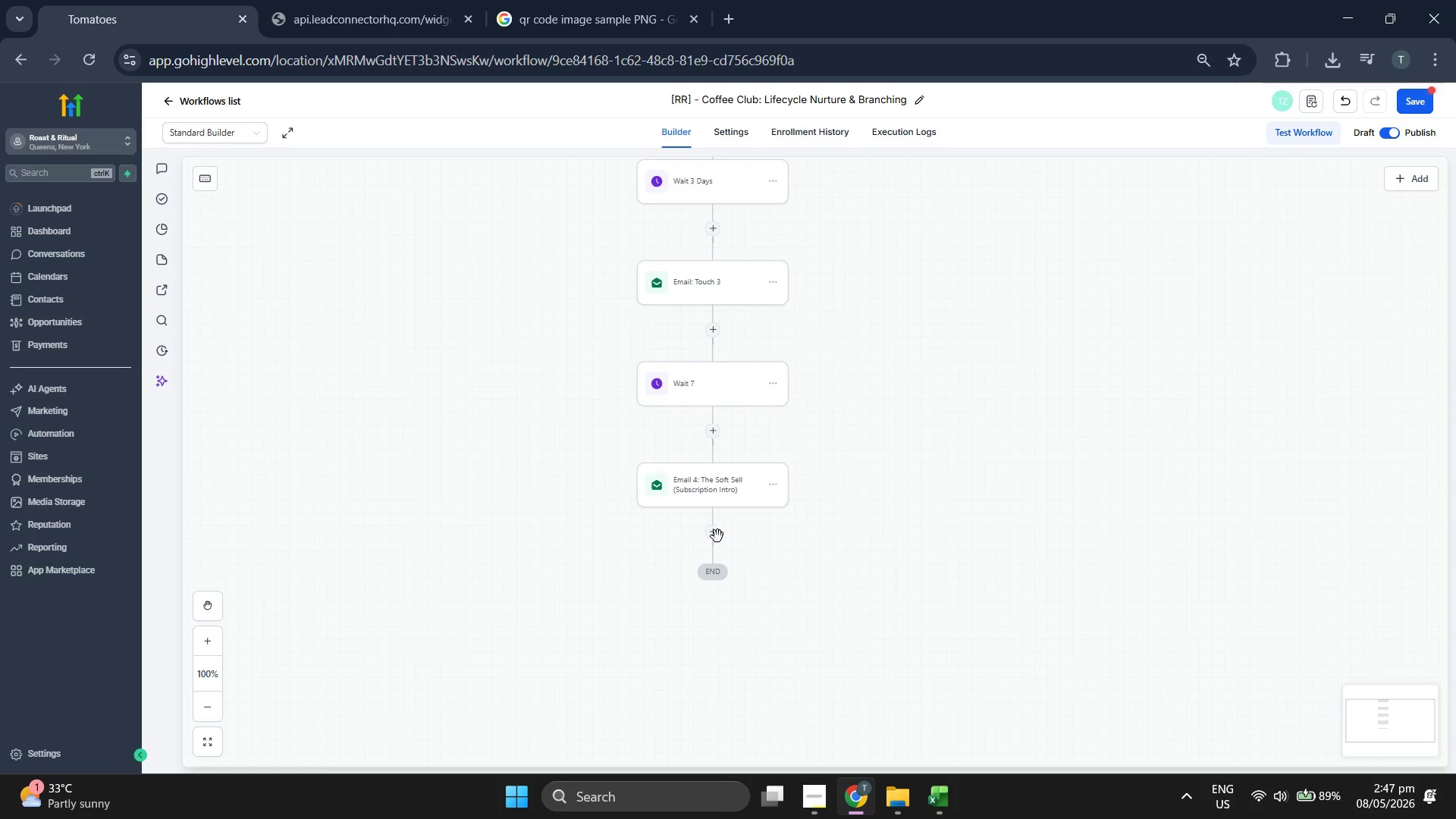 
left_click([714, 530])
 